 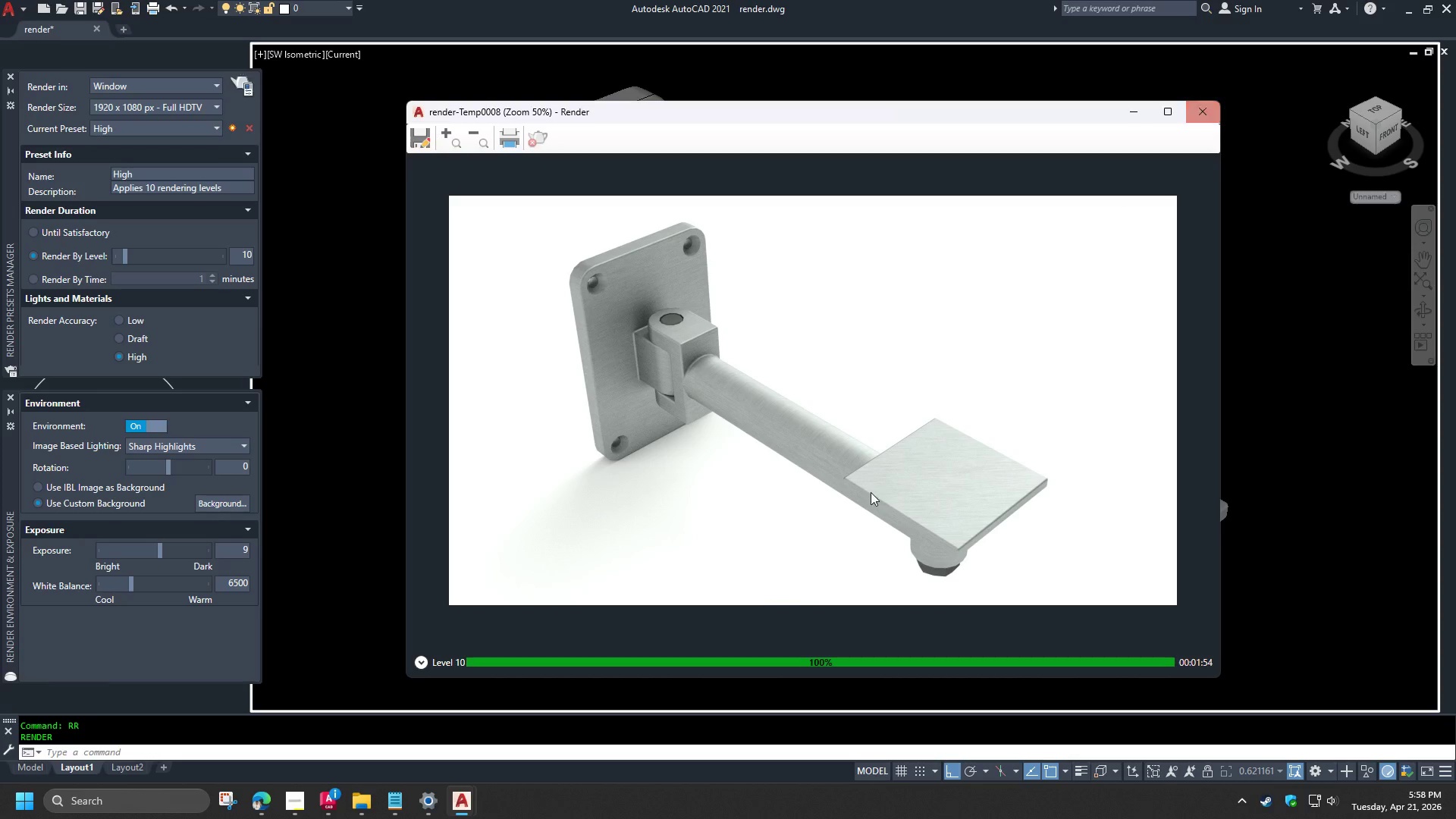 
left_click([425, 140])
 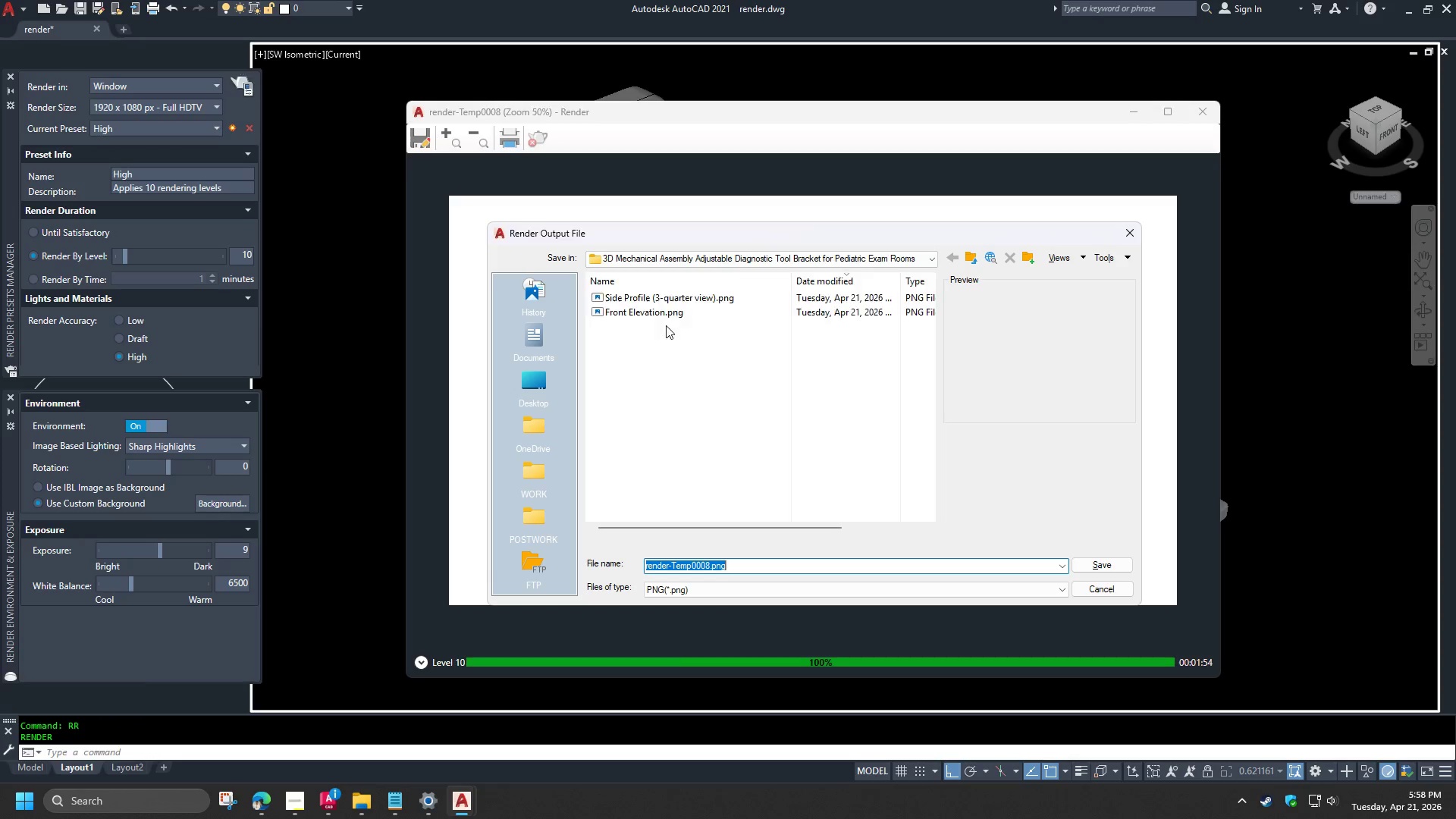 
key(Control+V)
 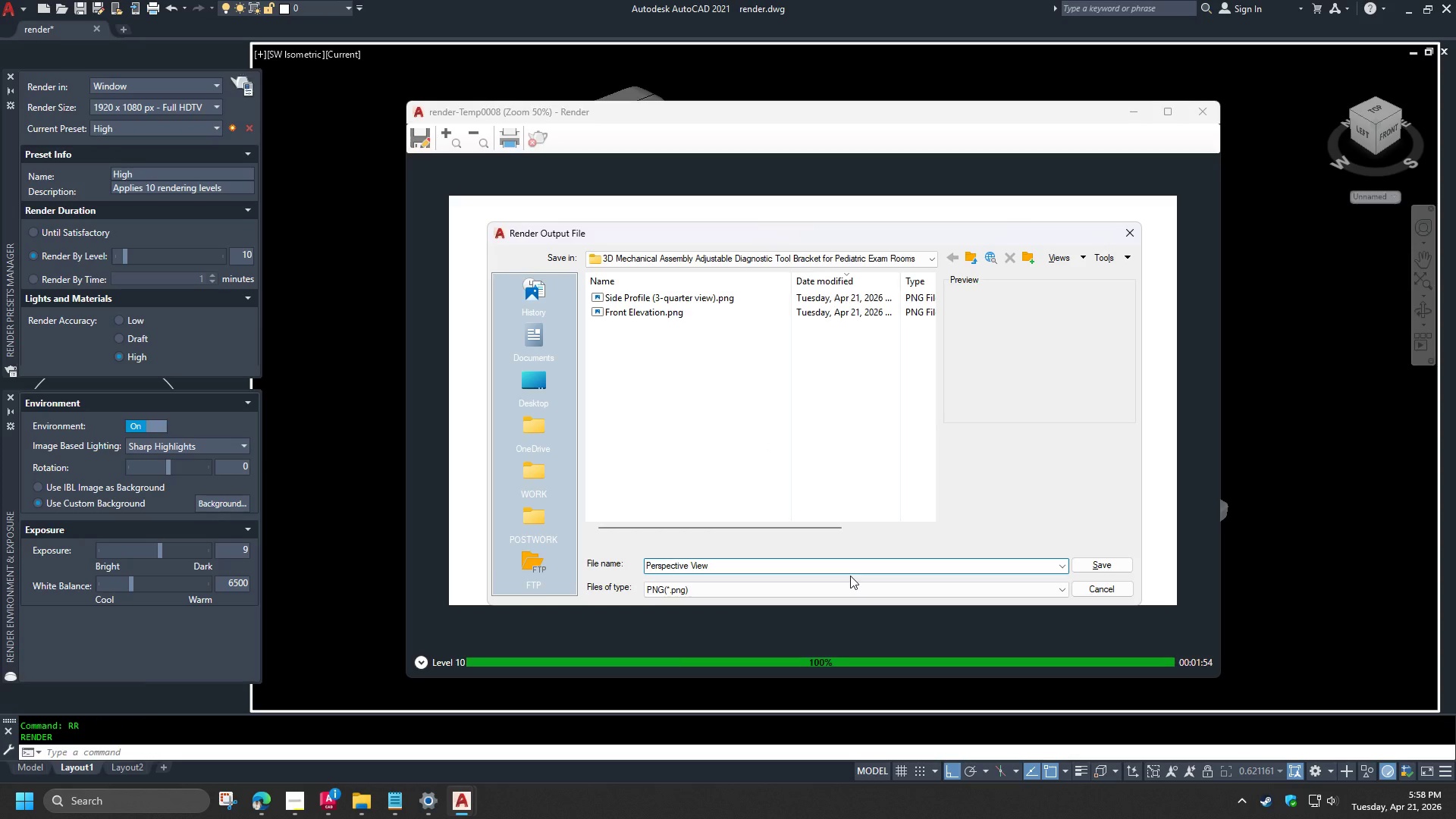 
key(NumpadEnter)
 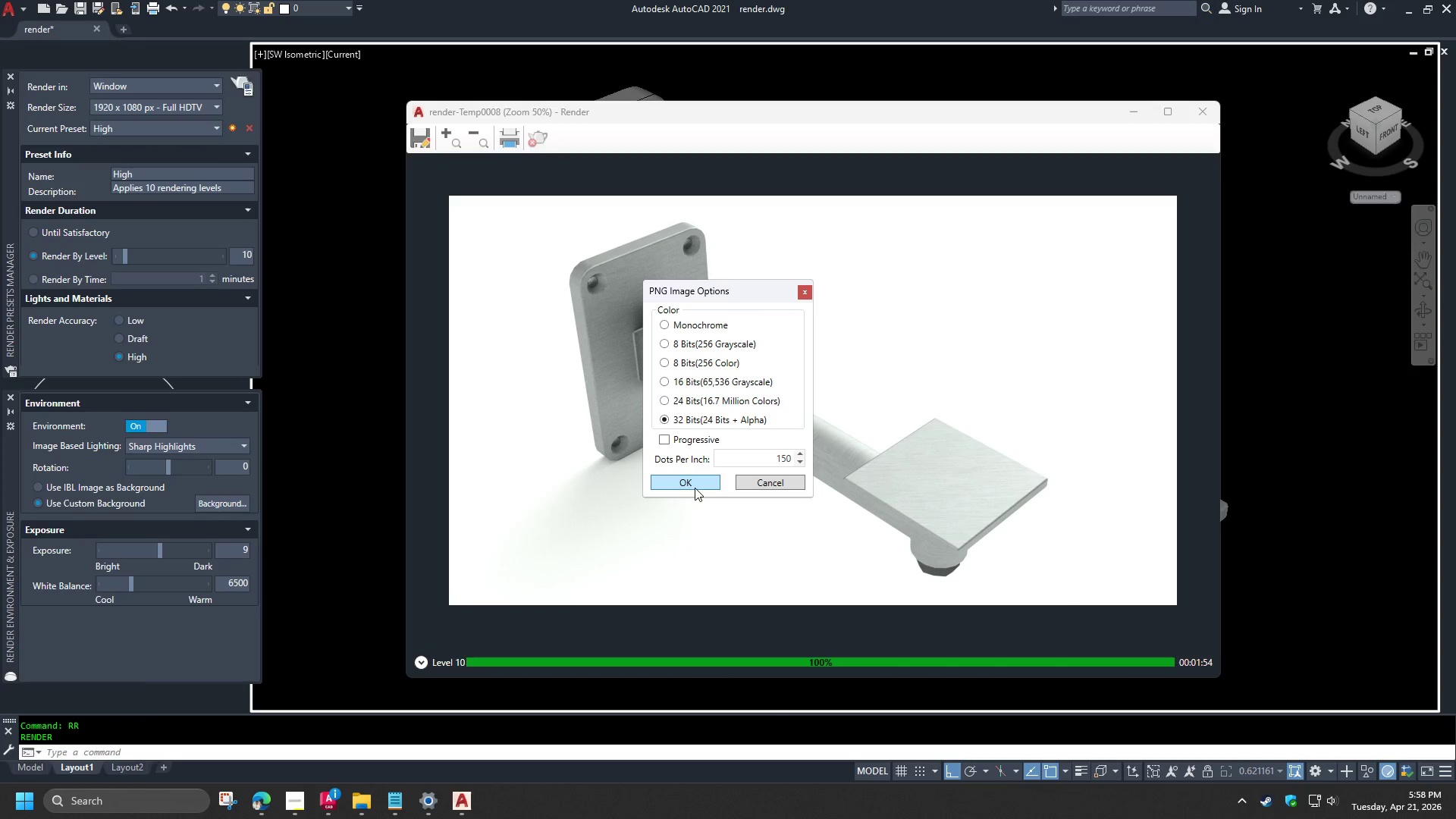 
left_click([691, 483])
 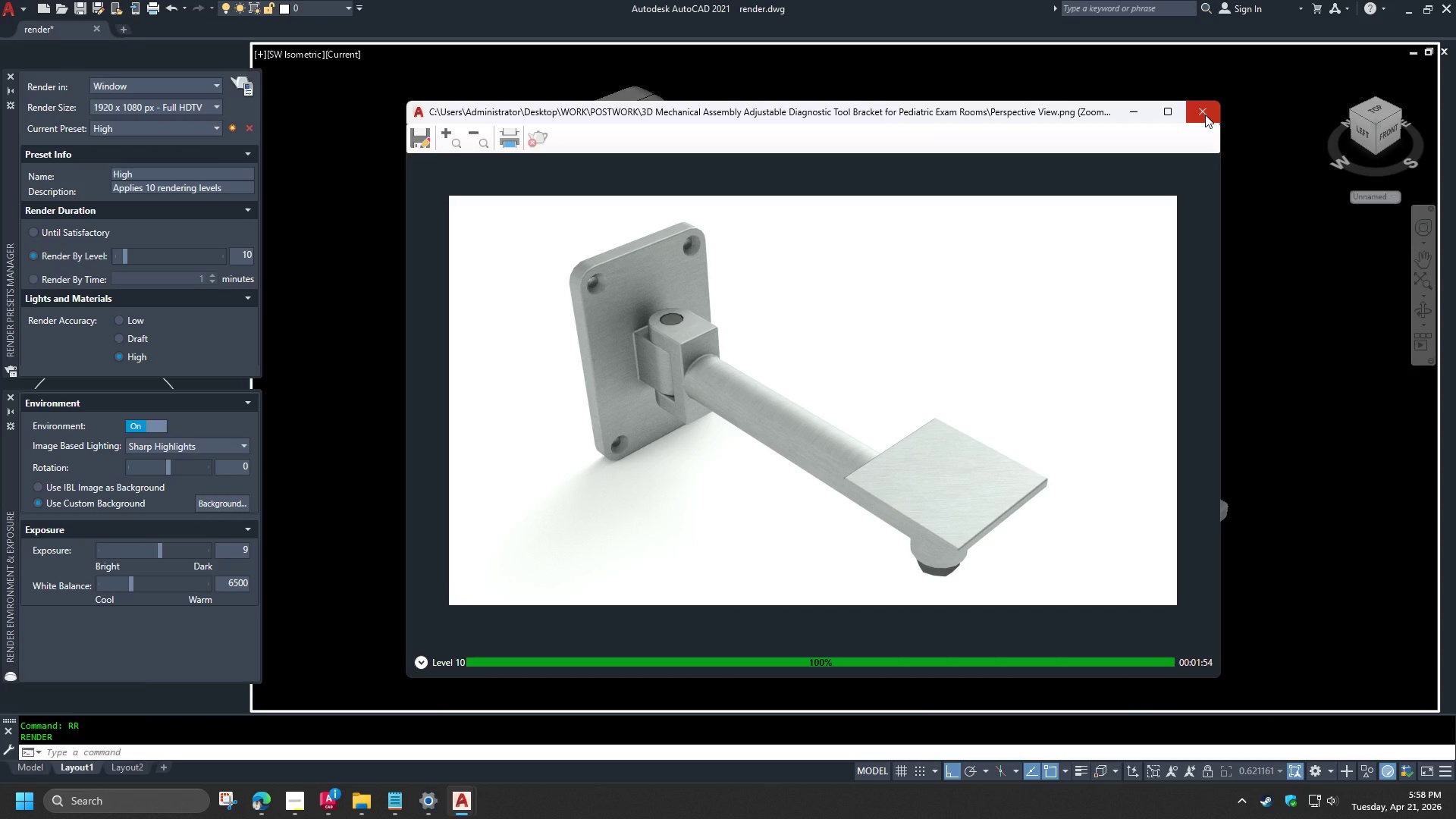 
wait(5.25)
 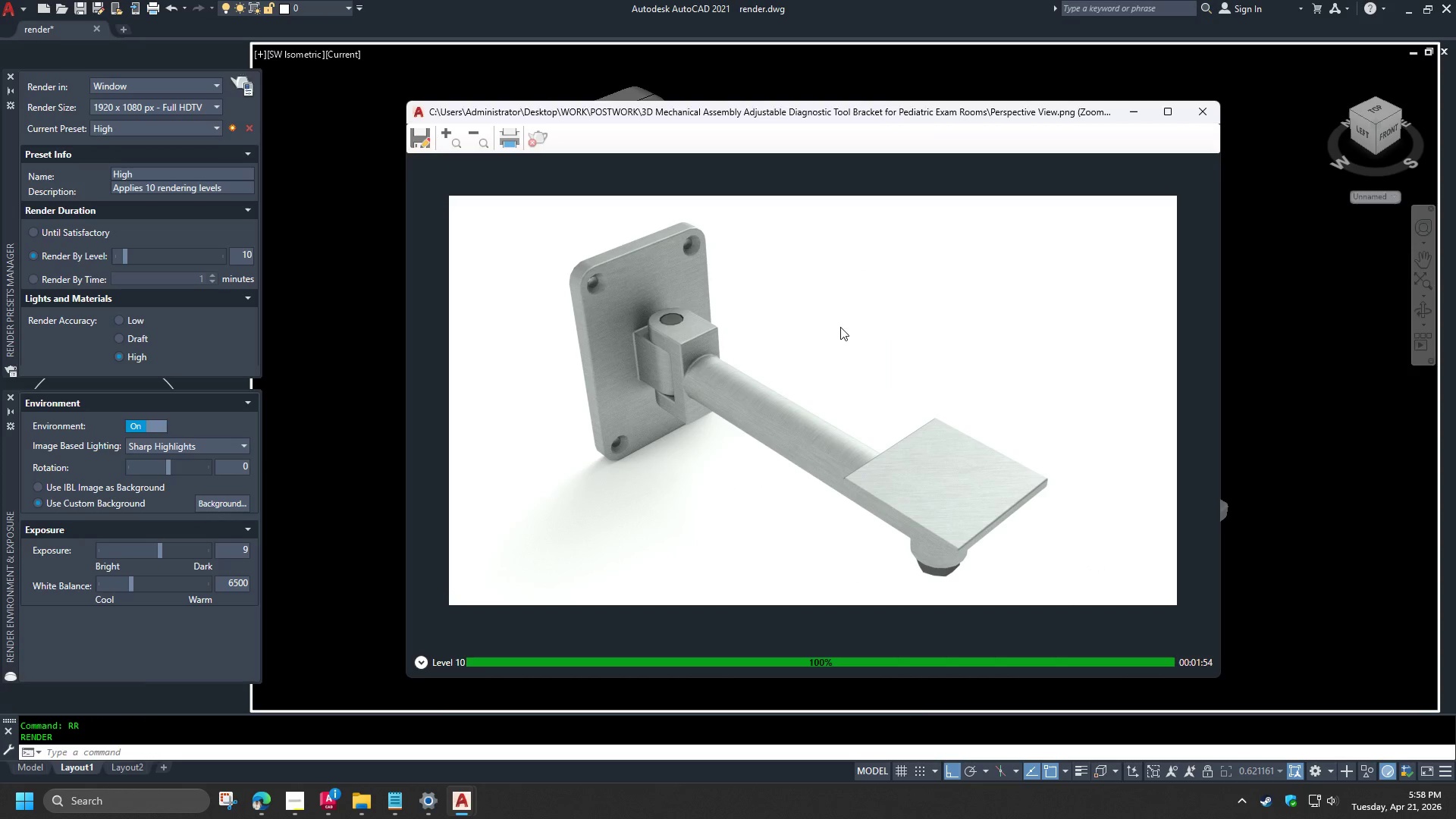 
left_click([1205, 115])
 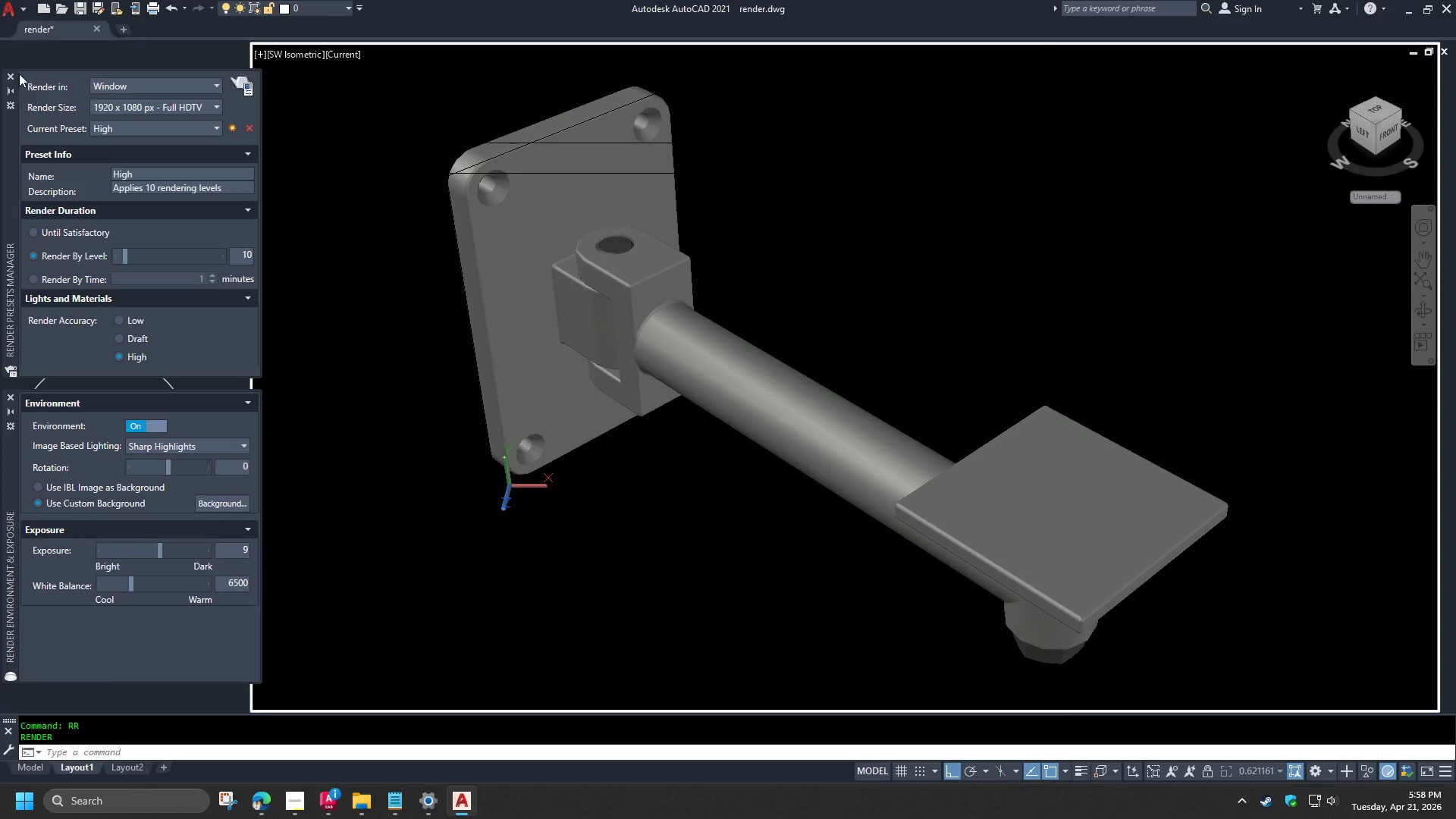 
left_click([7, 77])
 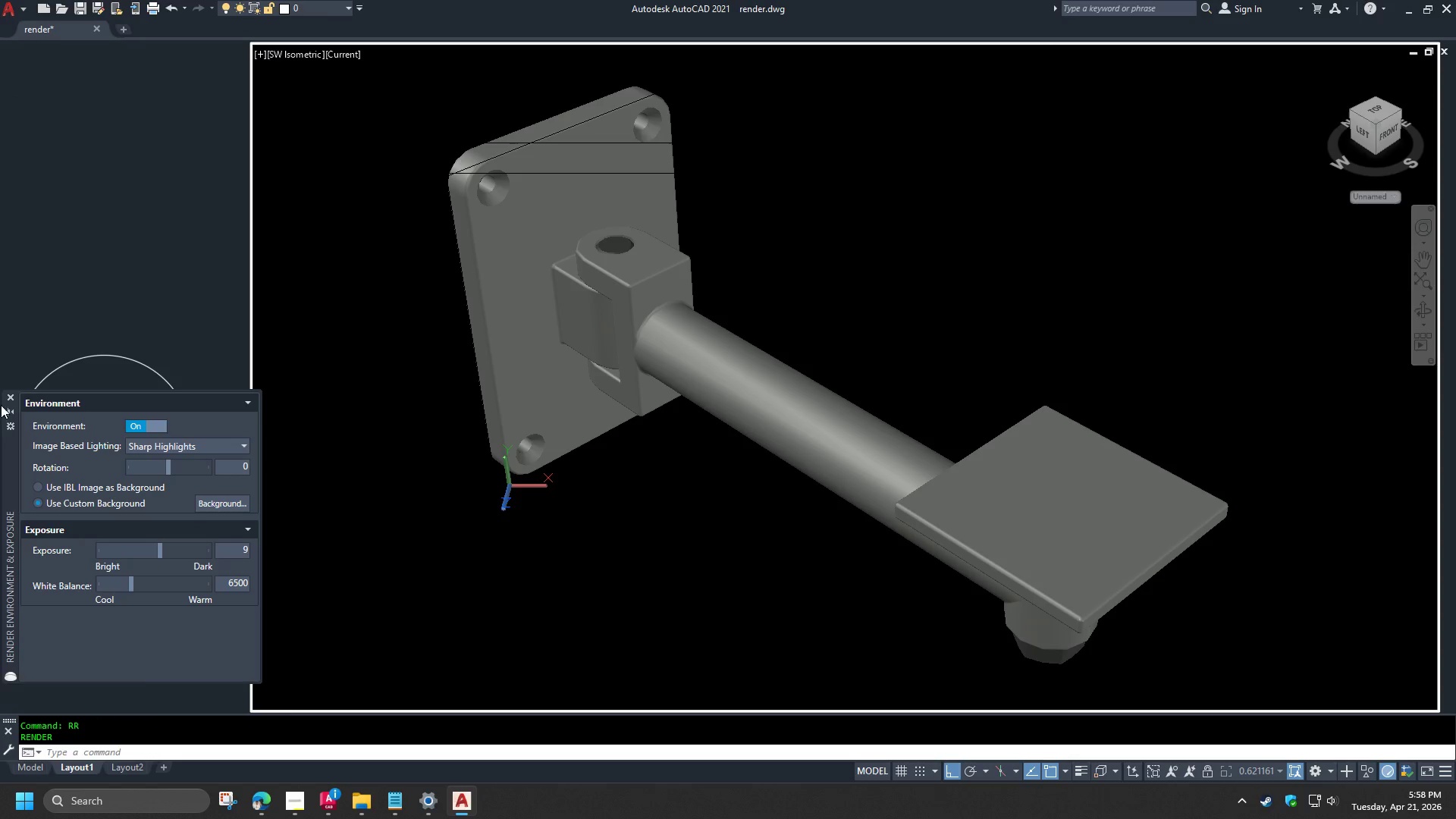 
left_click([11, 398])
 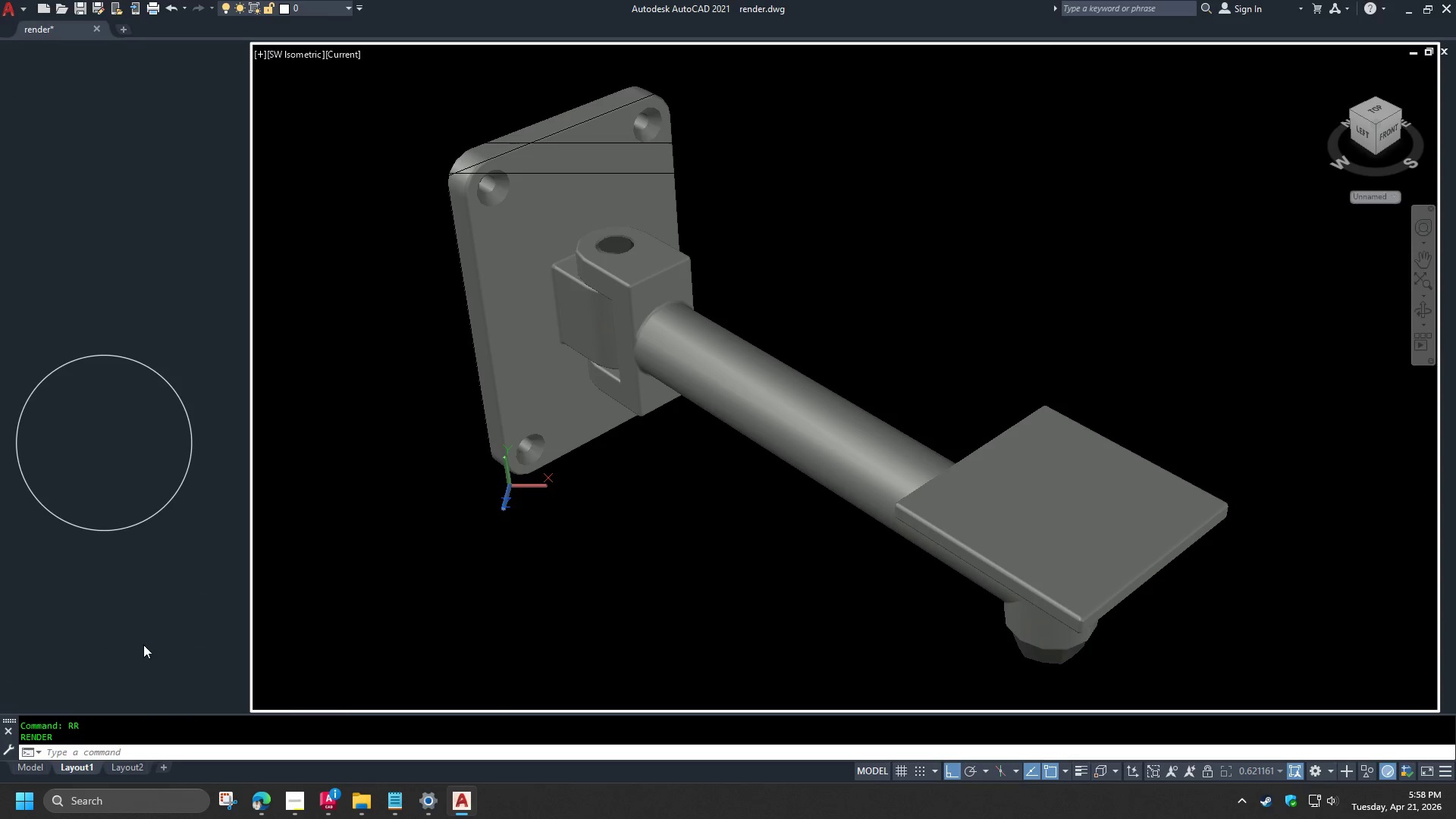 
double_click([143, 645])
 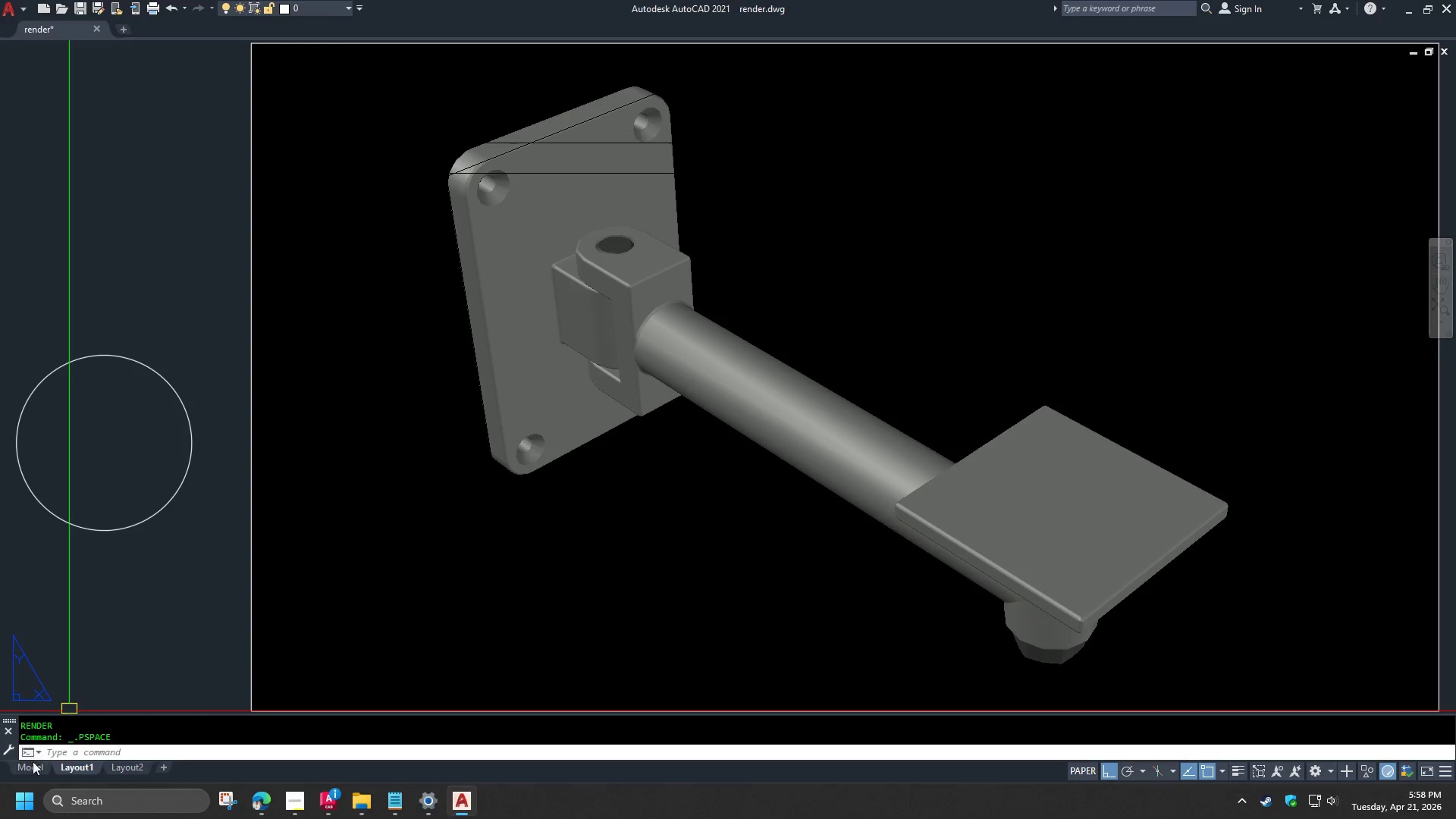 
left_click([31, 771])
 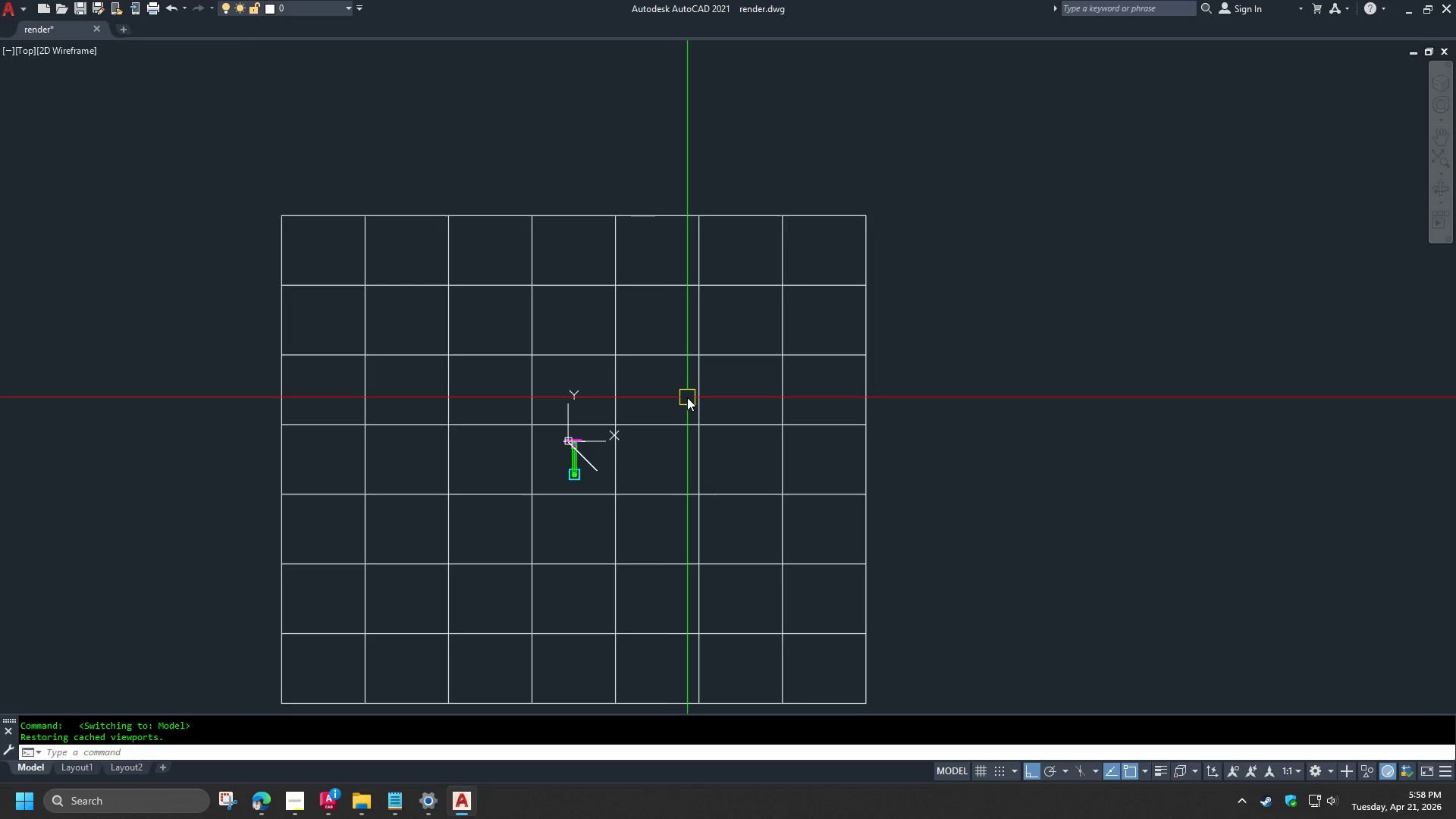 
type(re )
 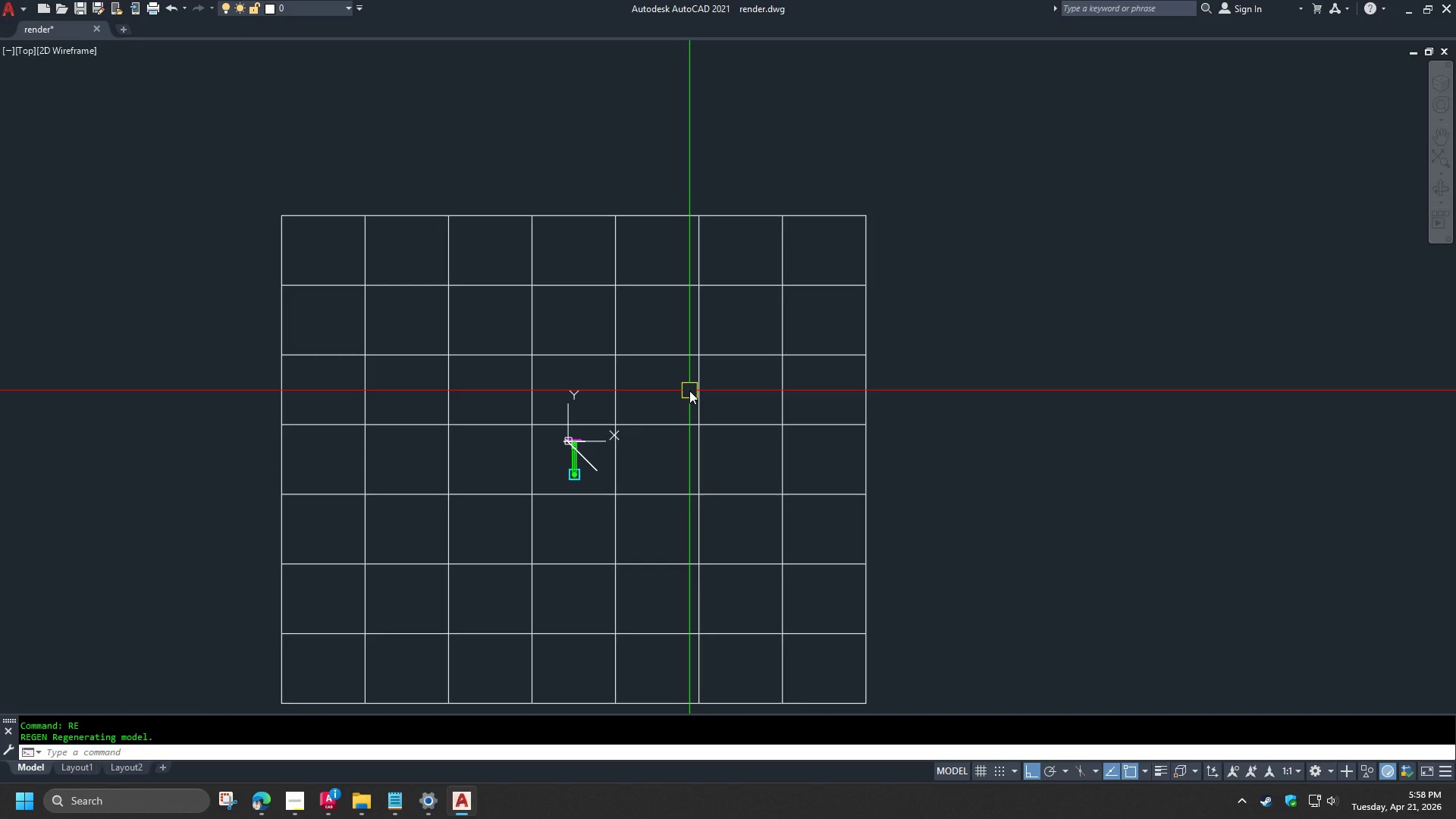 
type(-v sw re )
 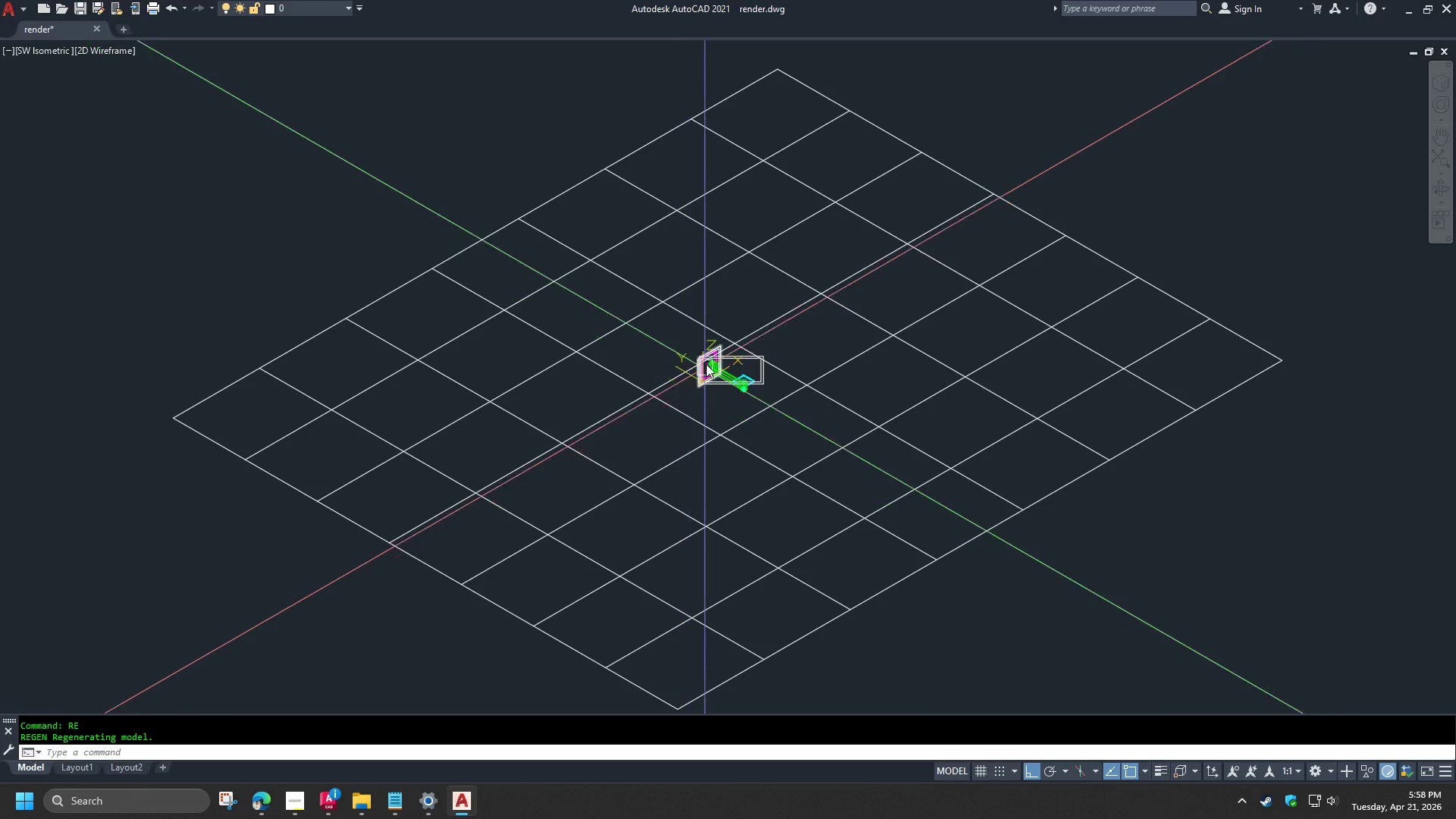 
scroll: coordinate [791, 437], scroll_direction: up, amount: 5.0
 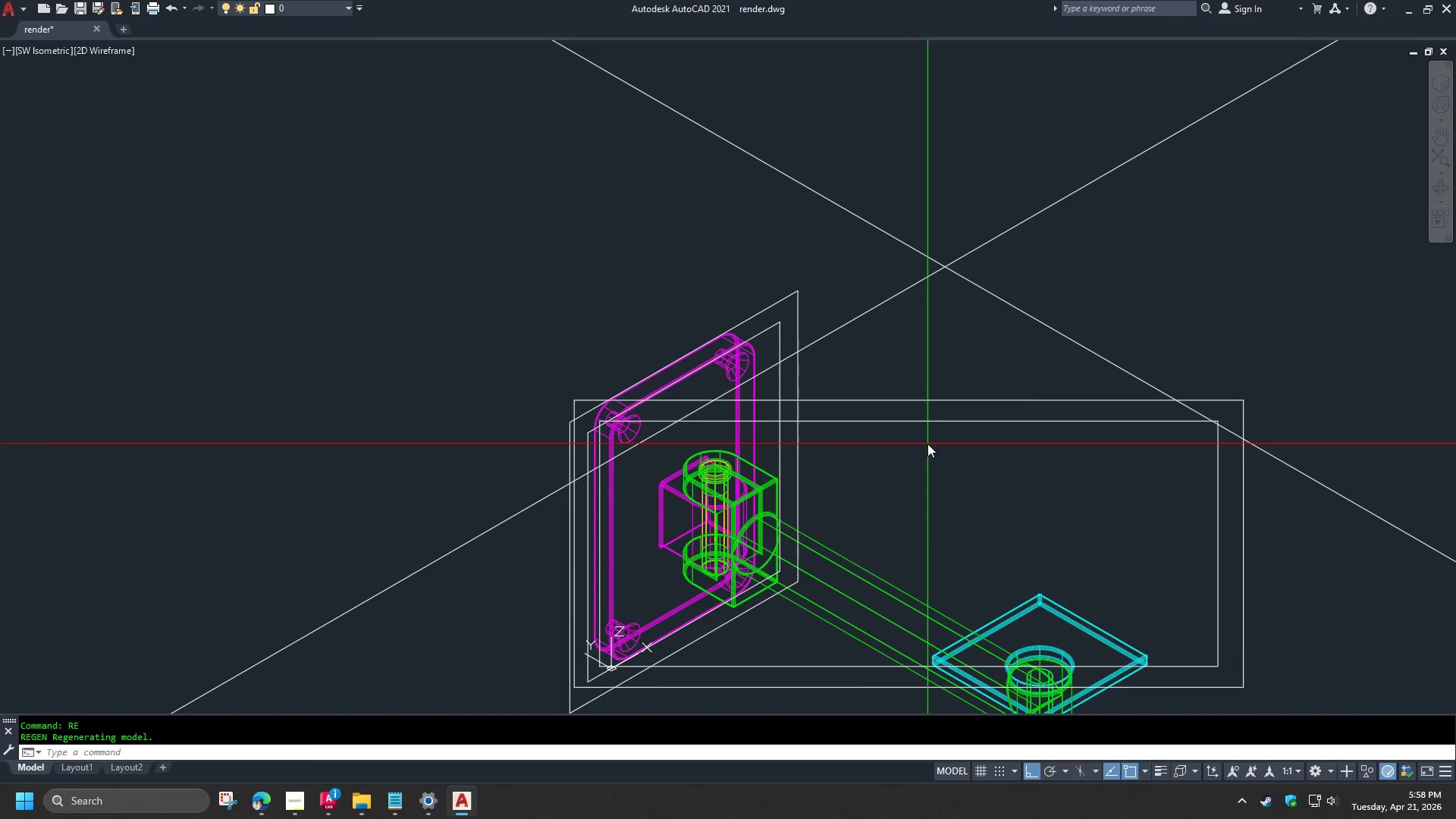 
double_click([889, 375])
 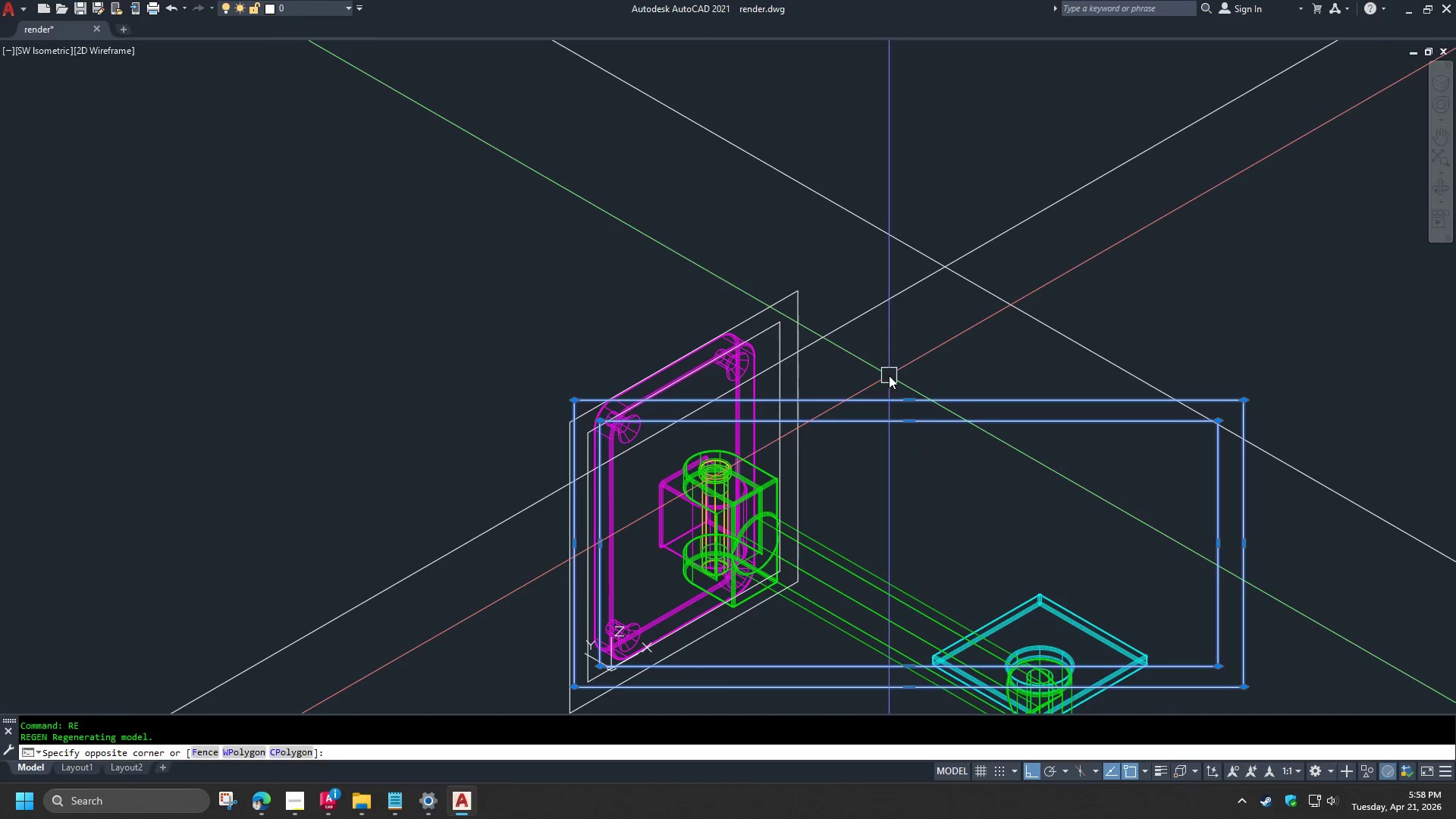 
key(E)
 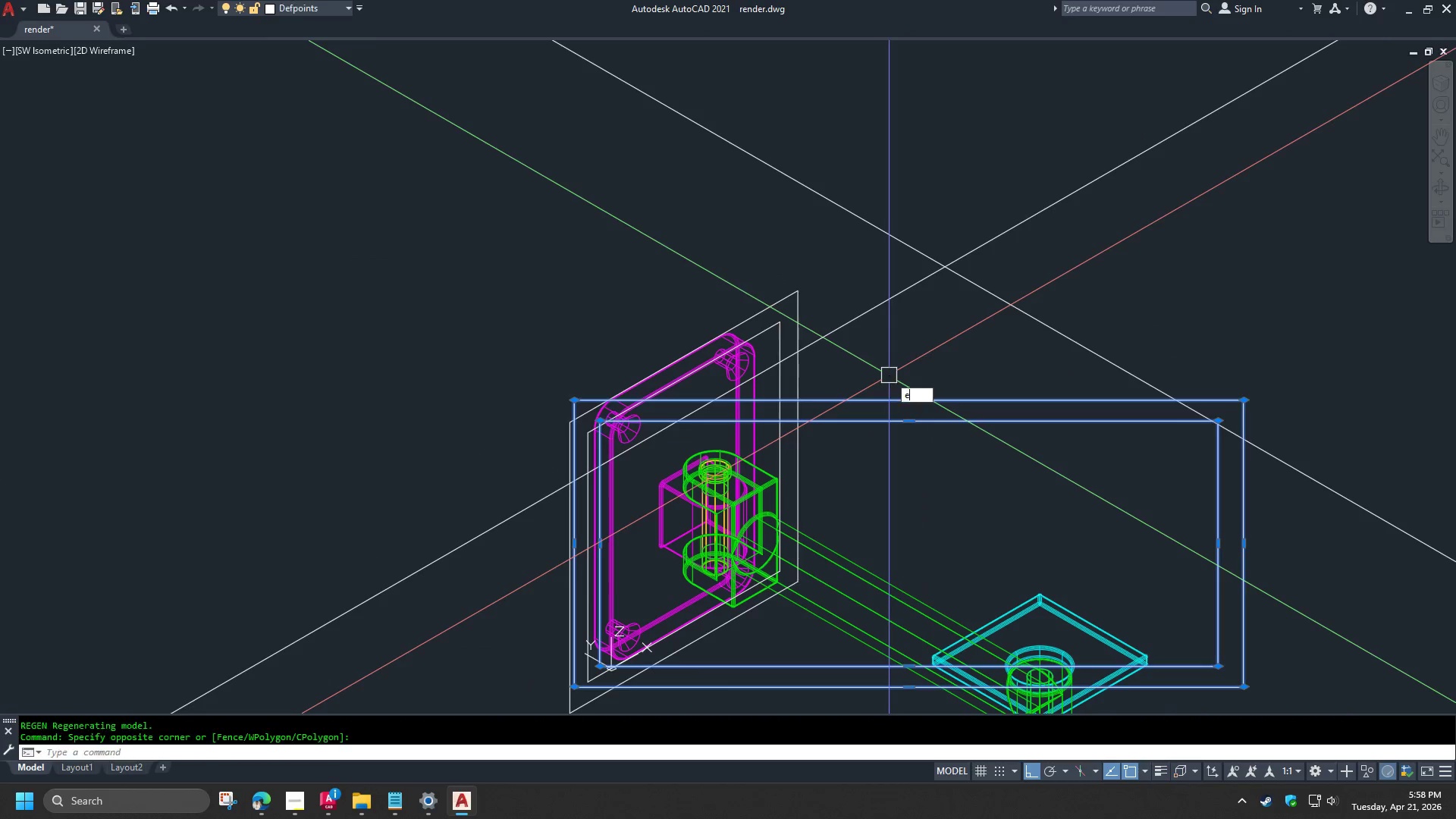 
key(Space)
 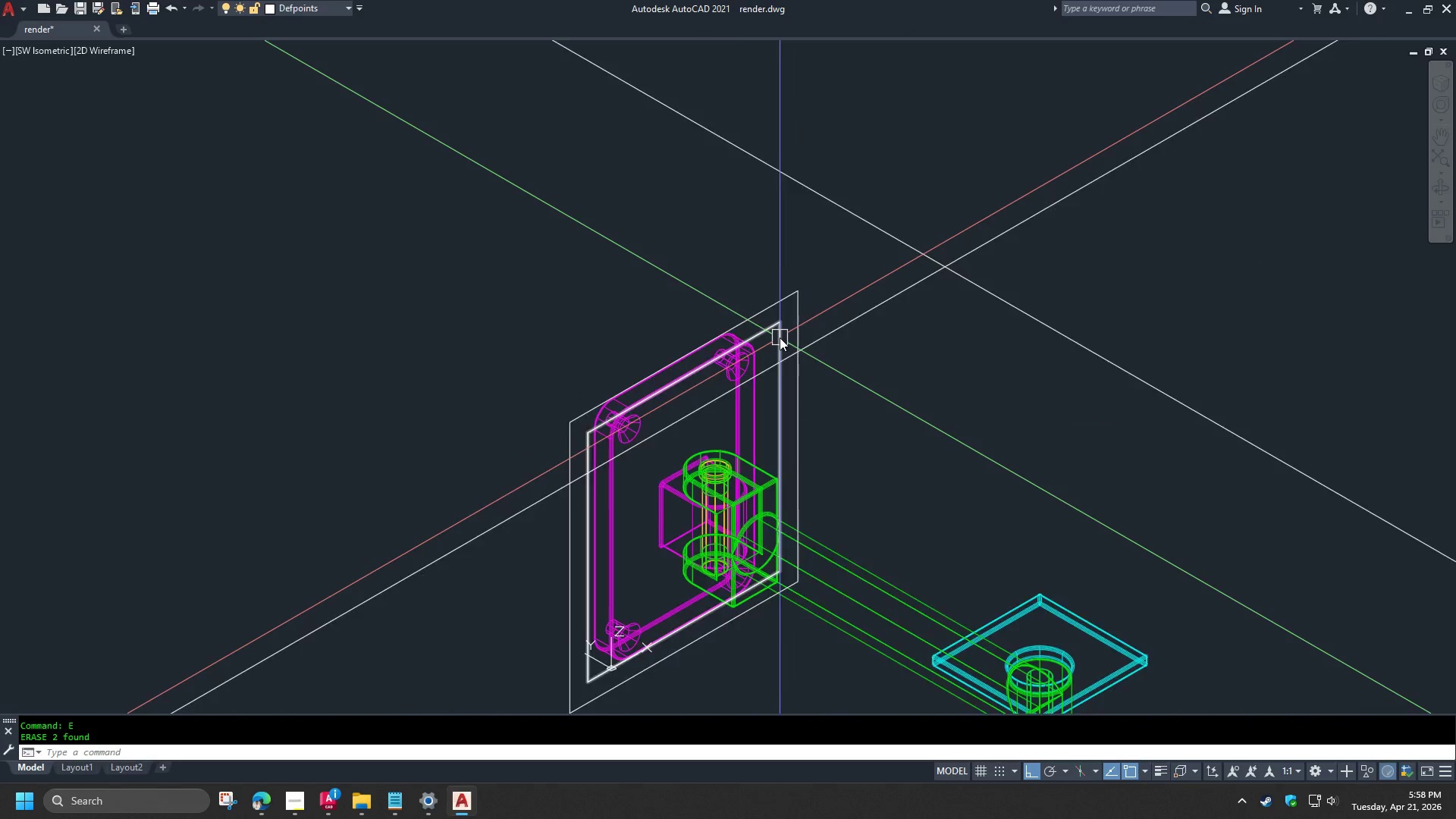 
scroll: coordinate [780, 337], scroll_direction: up, amount: 1.0
 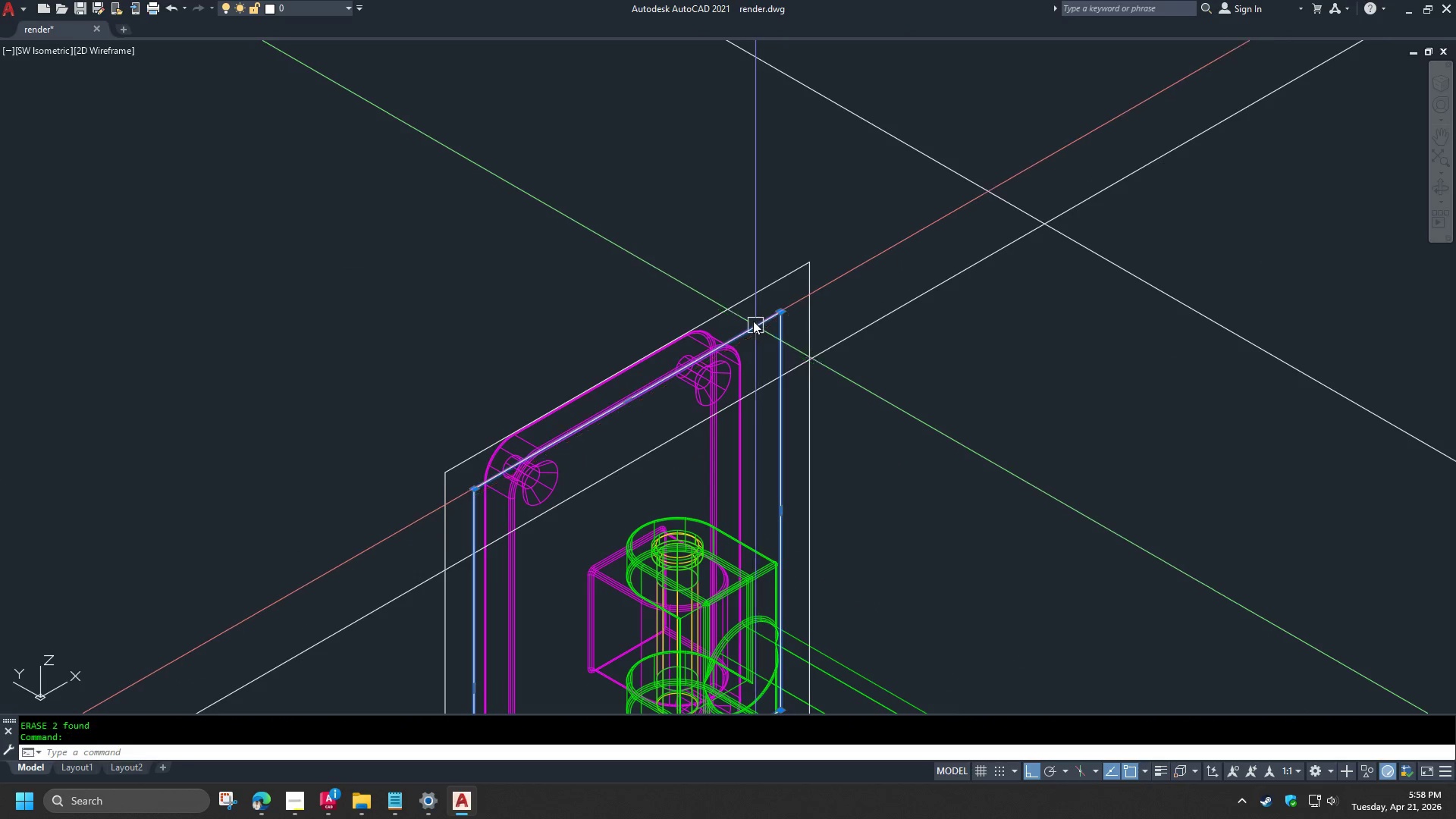 
double_click([747, 300])
 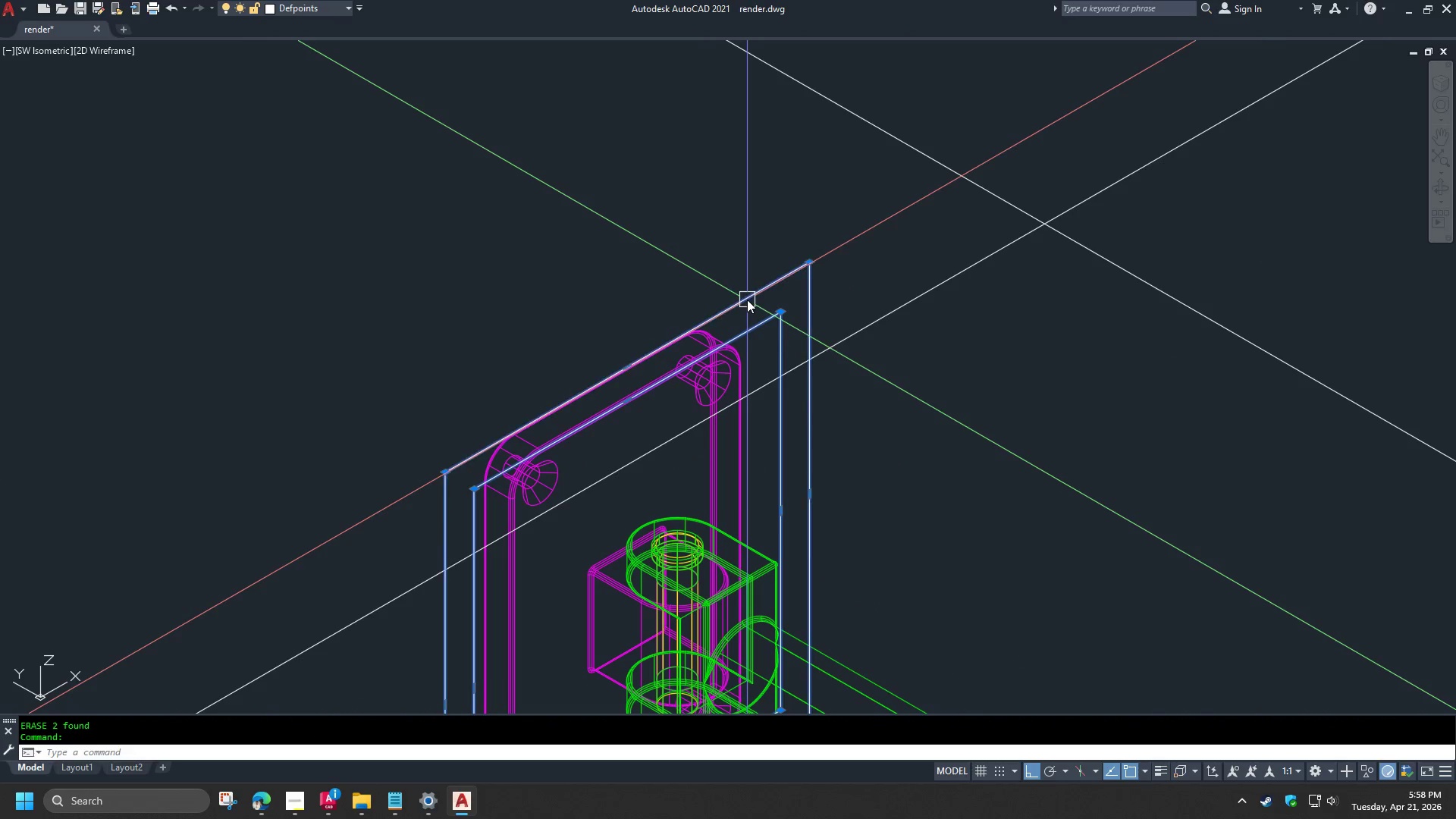 
type(e re )
 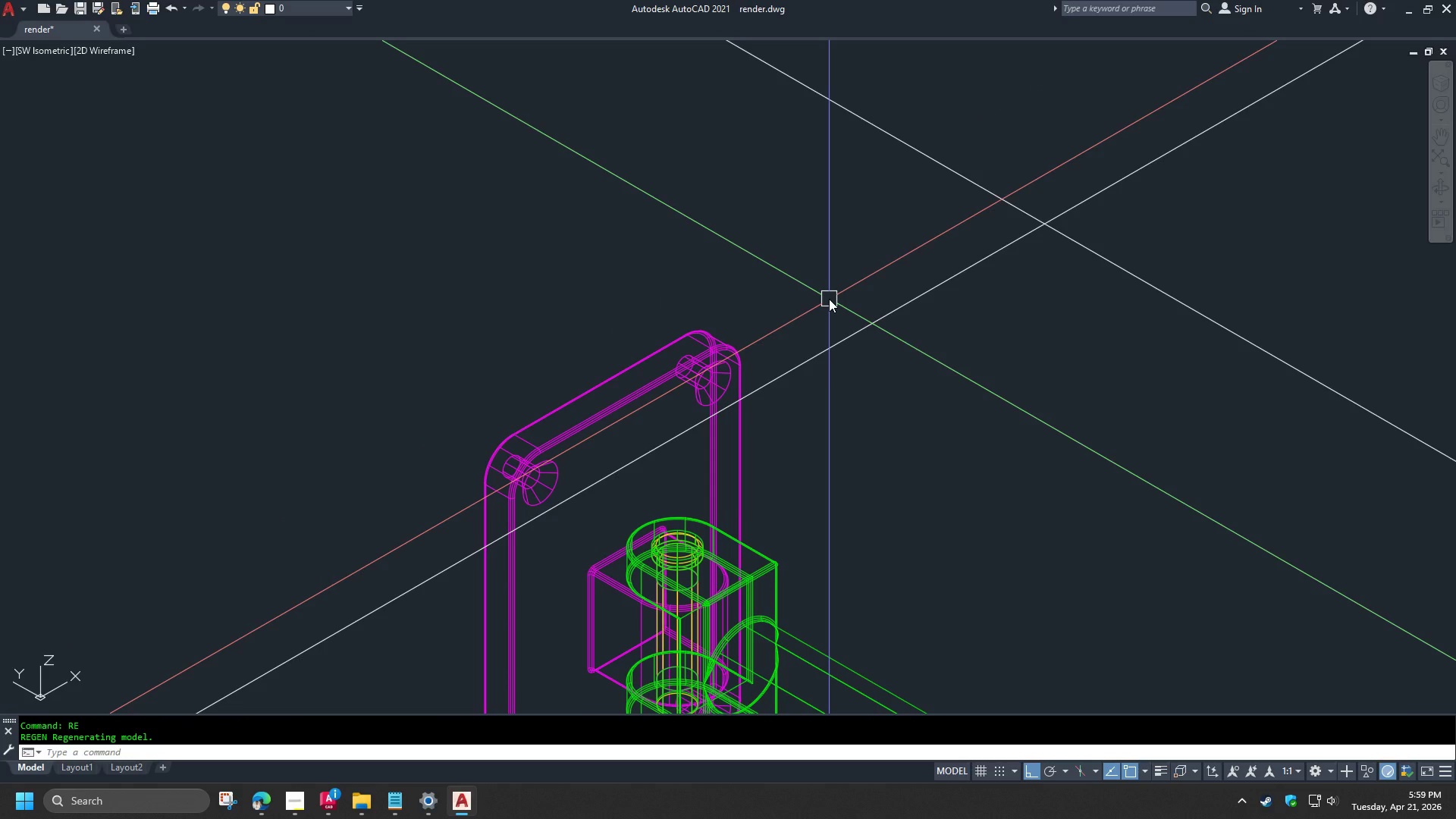 
wait(34.56)
 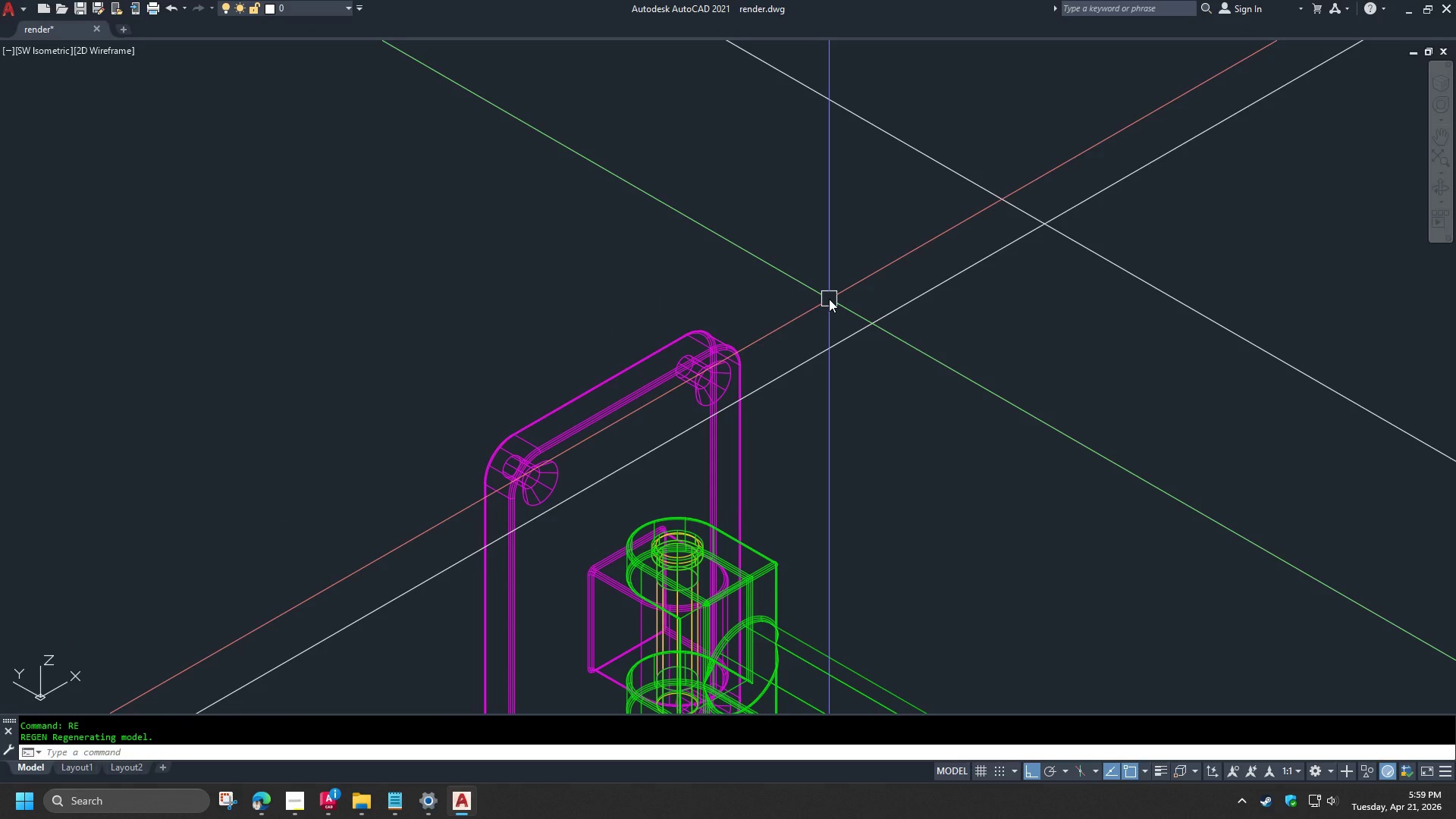 
scroll: coordinate [730, 236], scroll_direction: down, amount: 2.0
 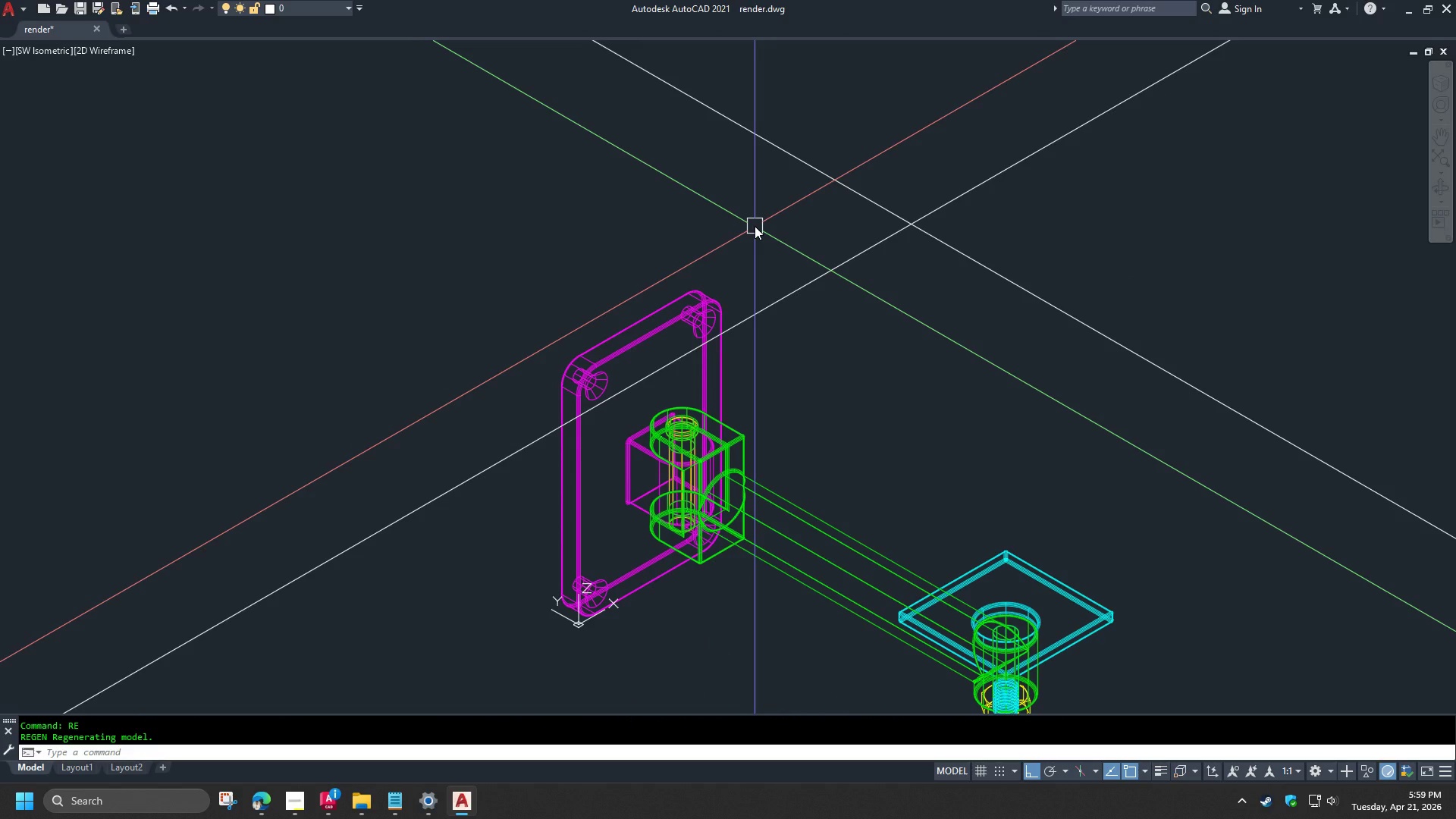 
wait(7.15)
 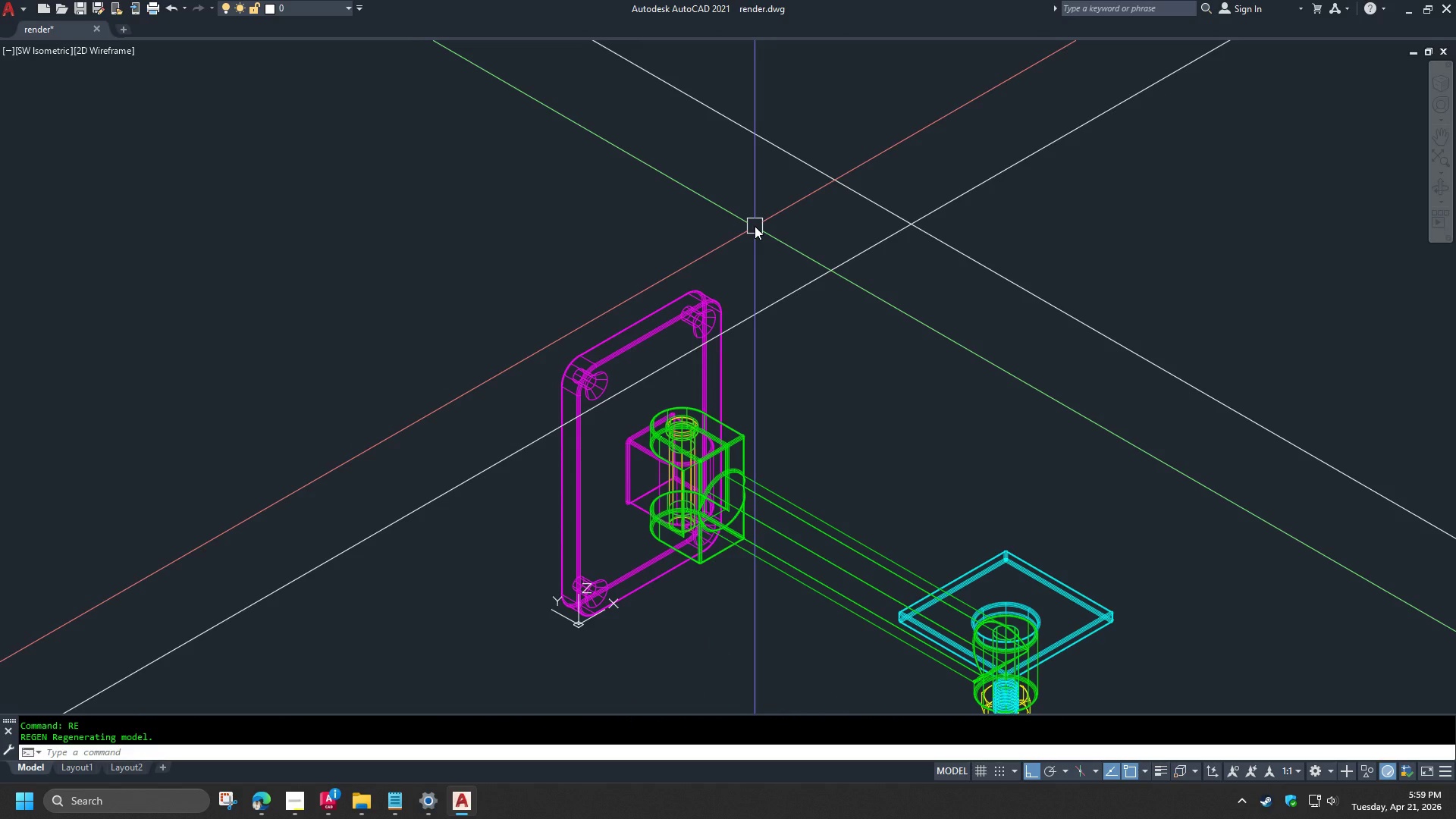 
scroll: coordinate [845, 366], scroll_direction: down, amount: 1.0
 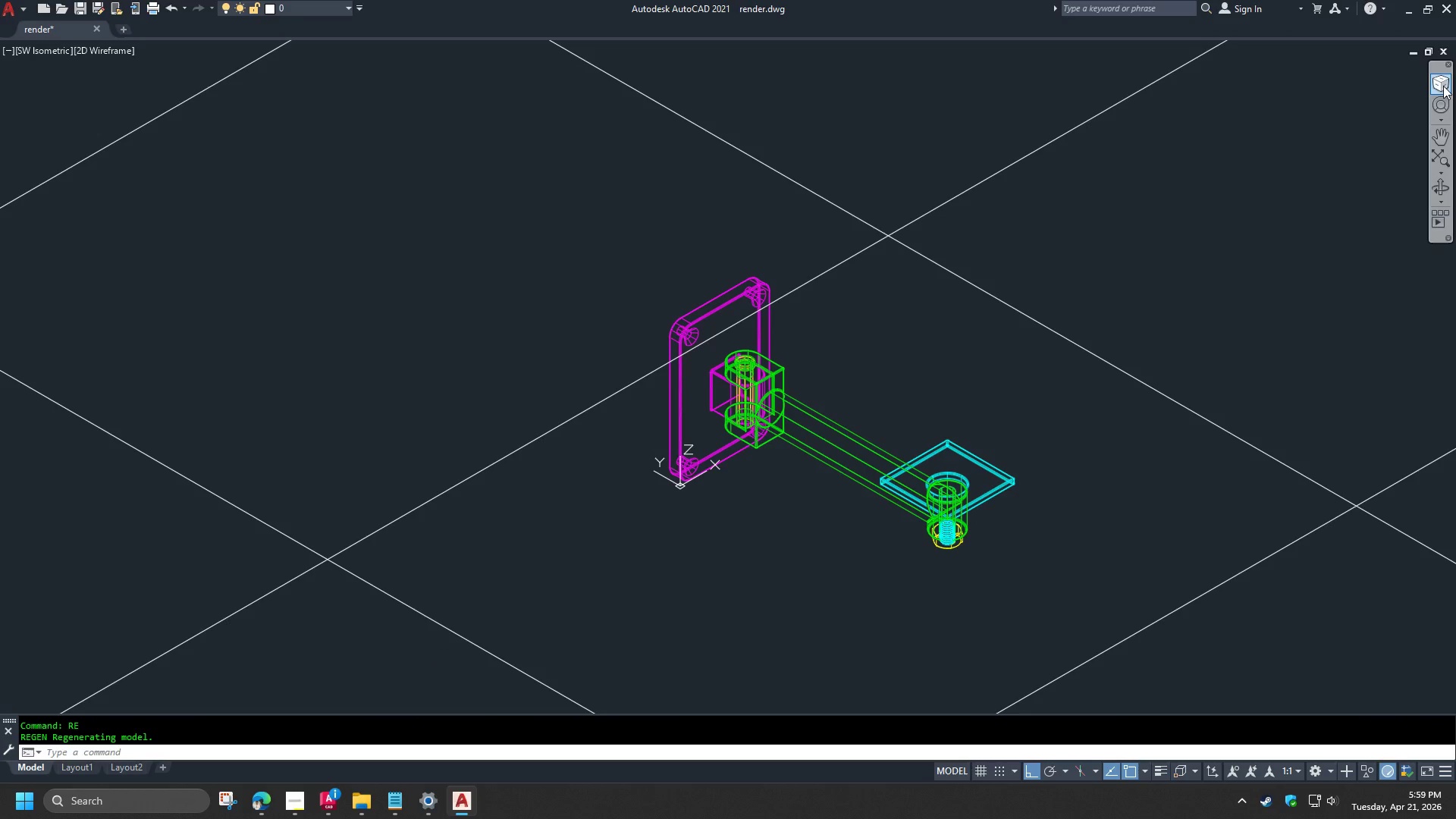 
left_click([1441, 86])
 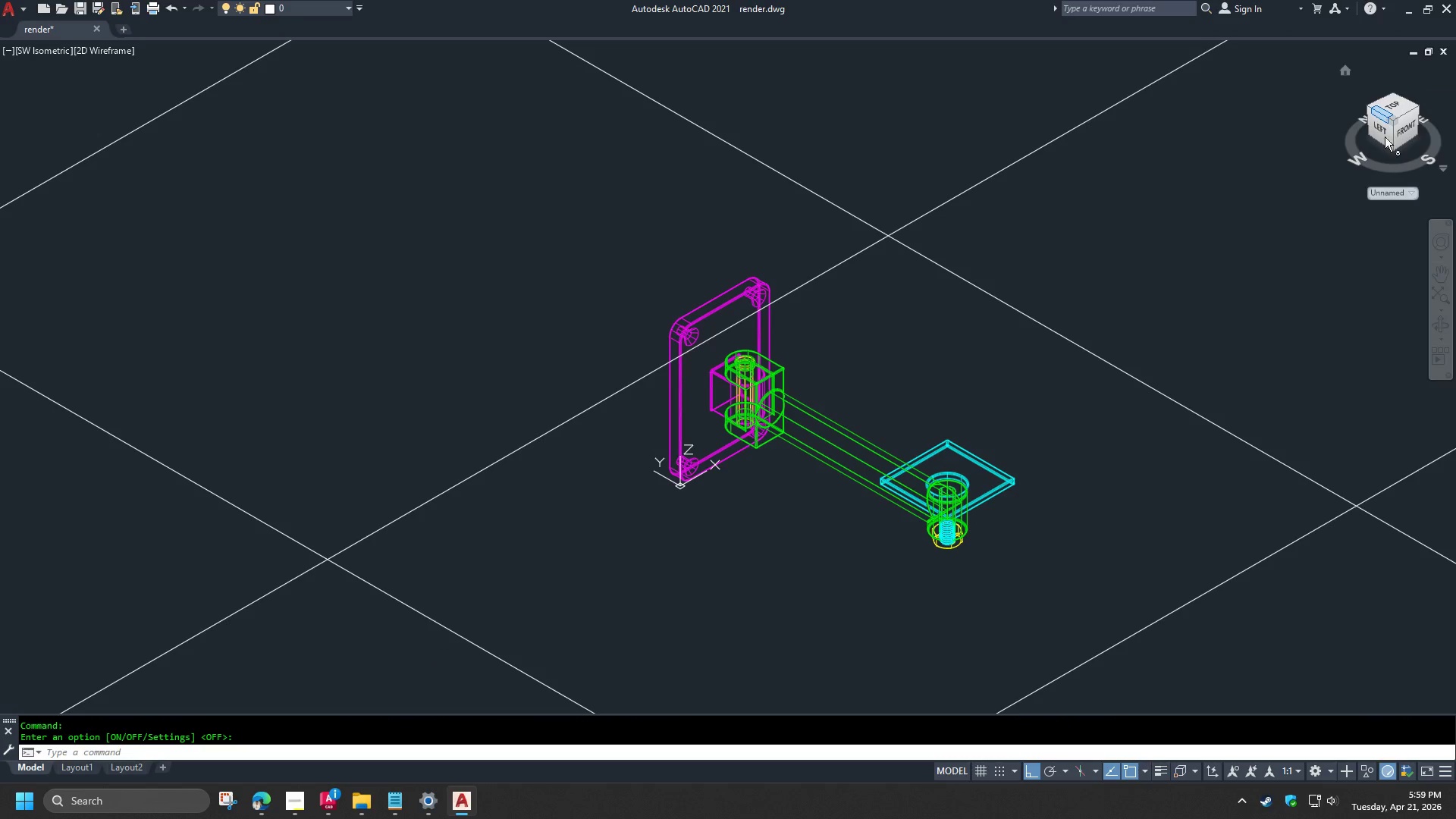 
right_click([1385, 139])
 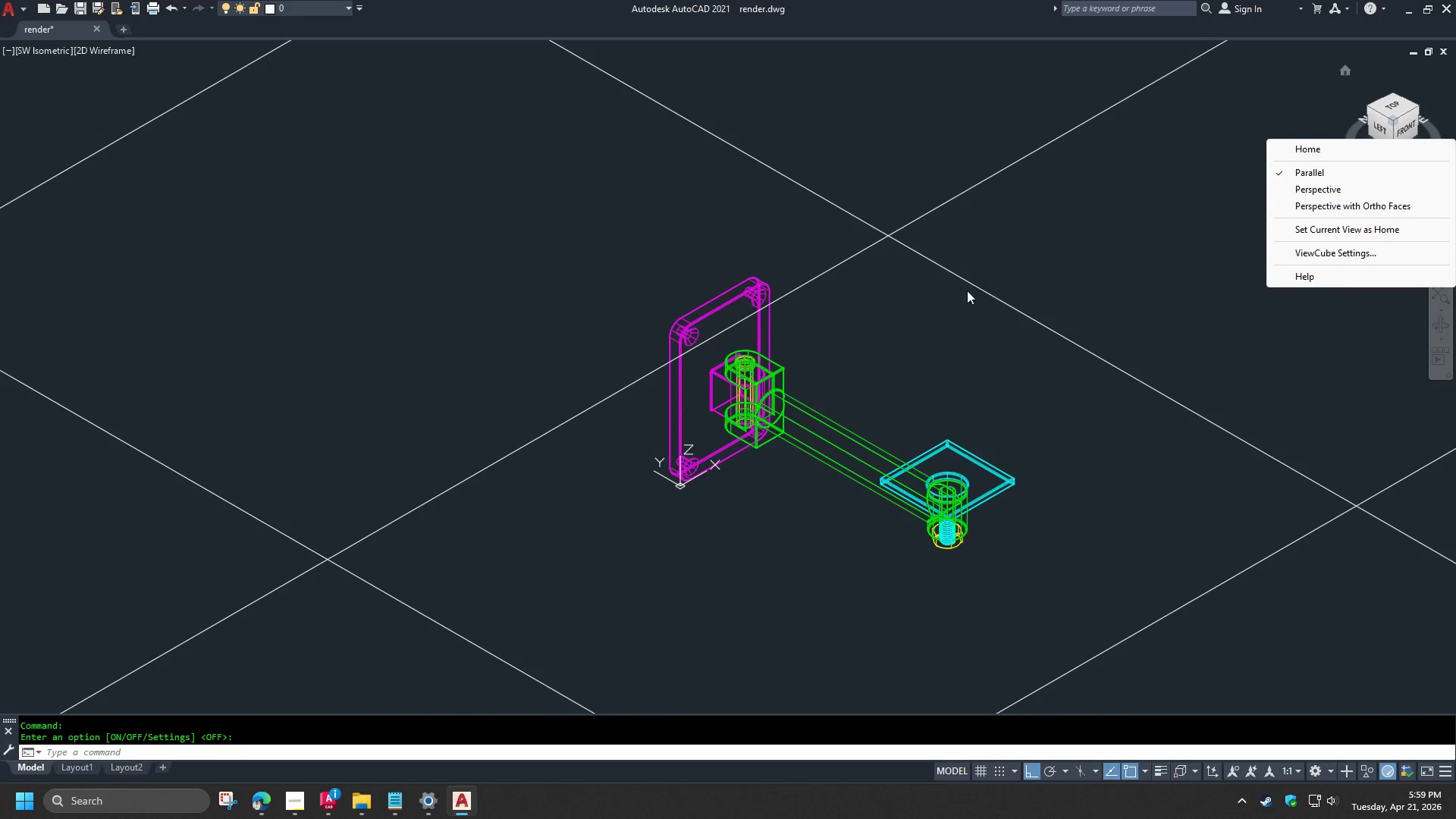 
left_click([931, 325])
 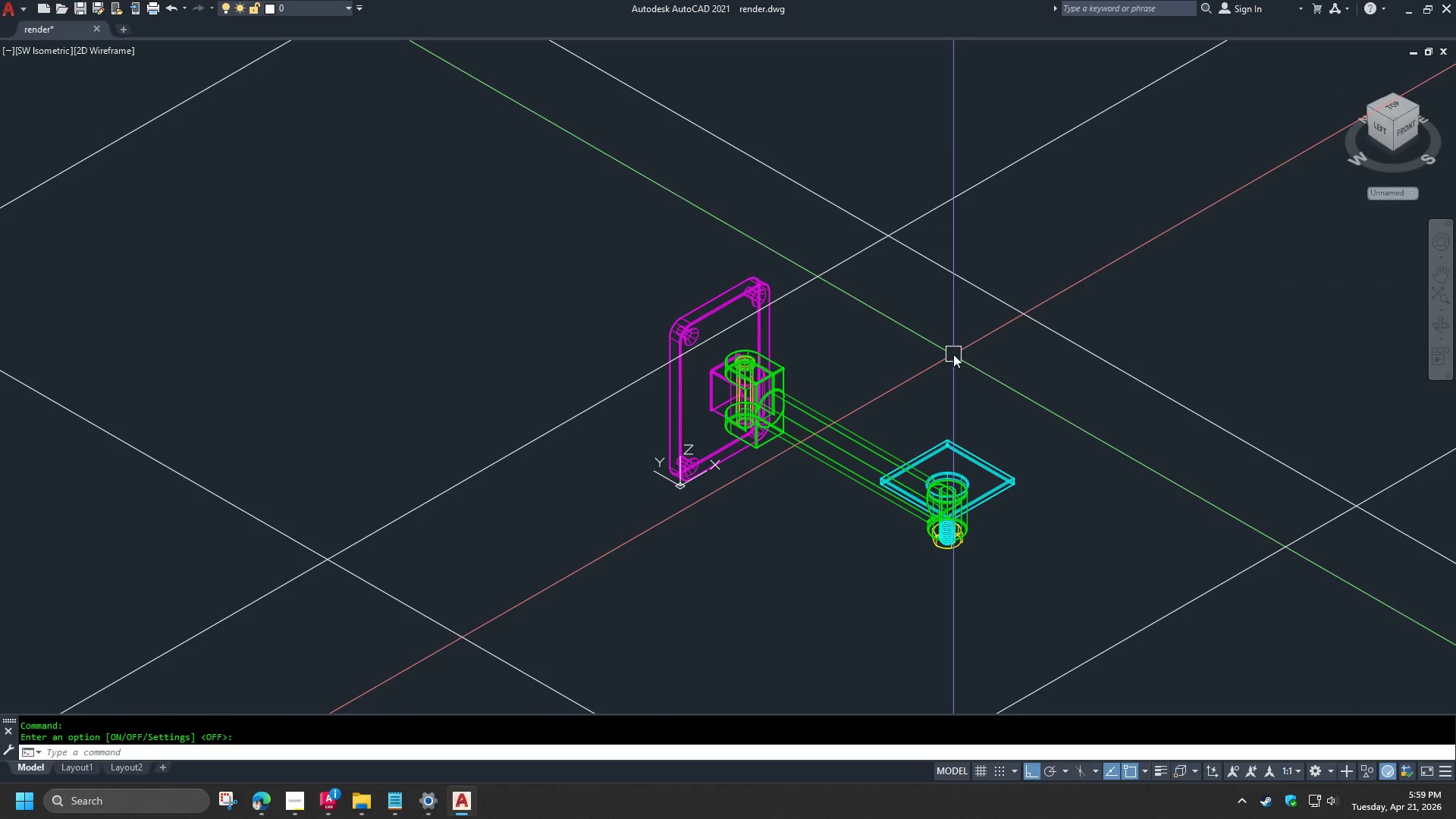 
wait(9.38)
 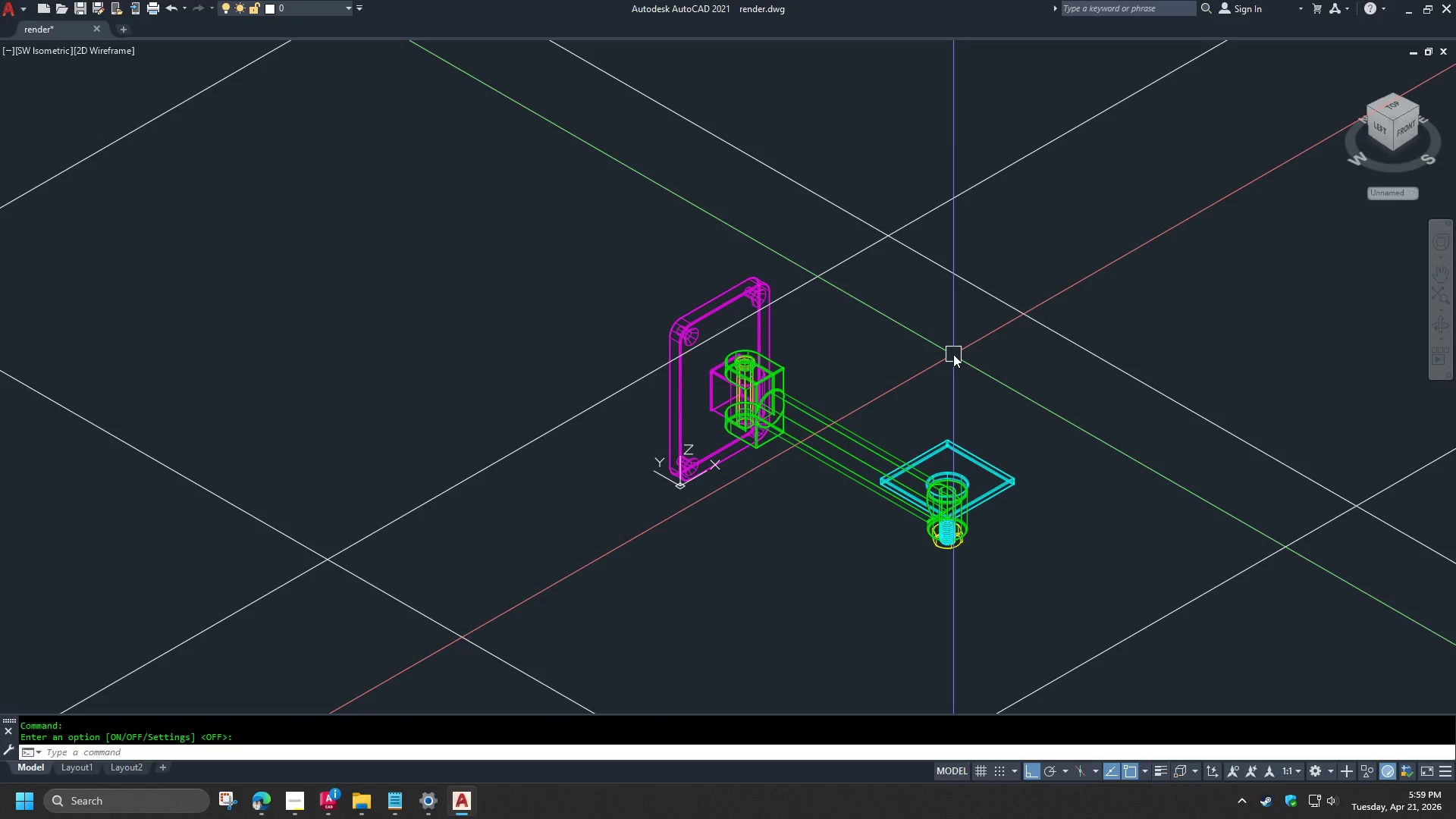 
type(rec )
 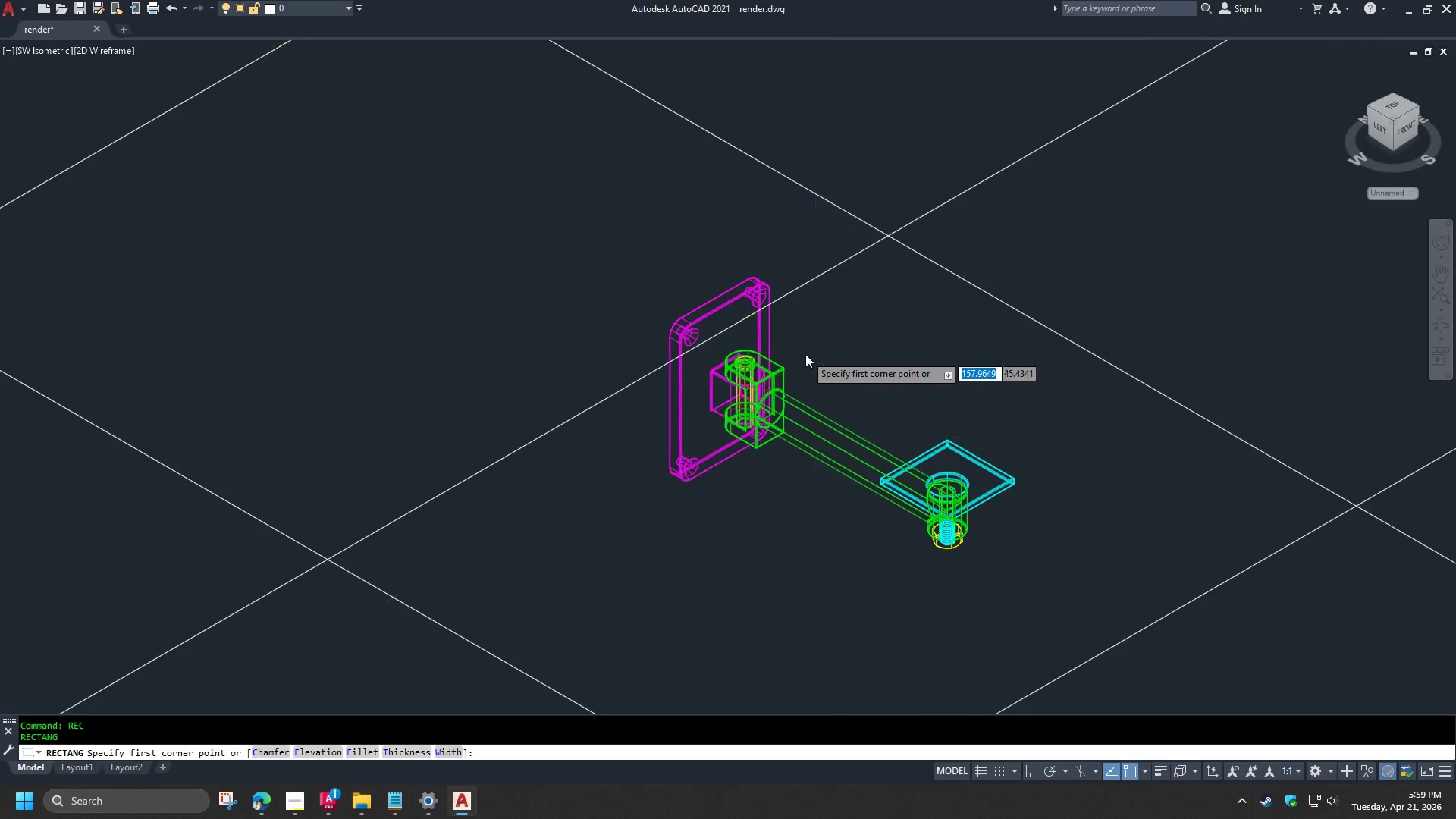 
scroll: coordinate [800, 349], scroll_direction: up, amount: 2.0
 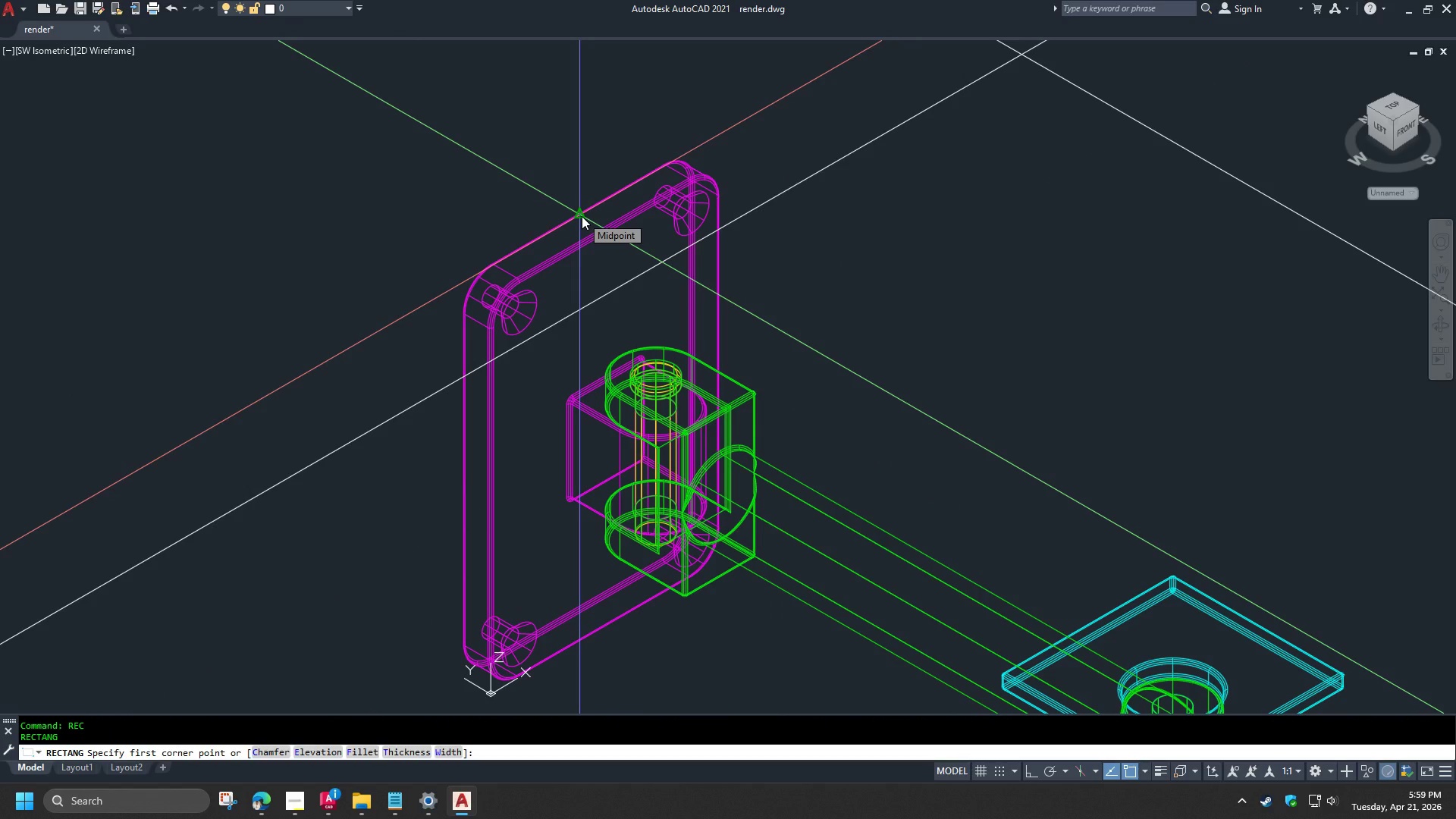 
wait(5.11)
 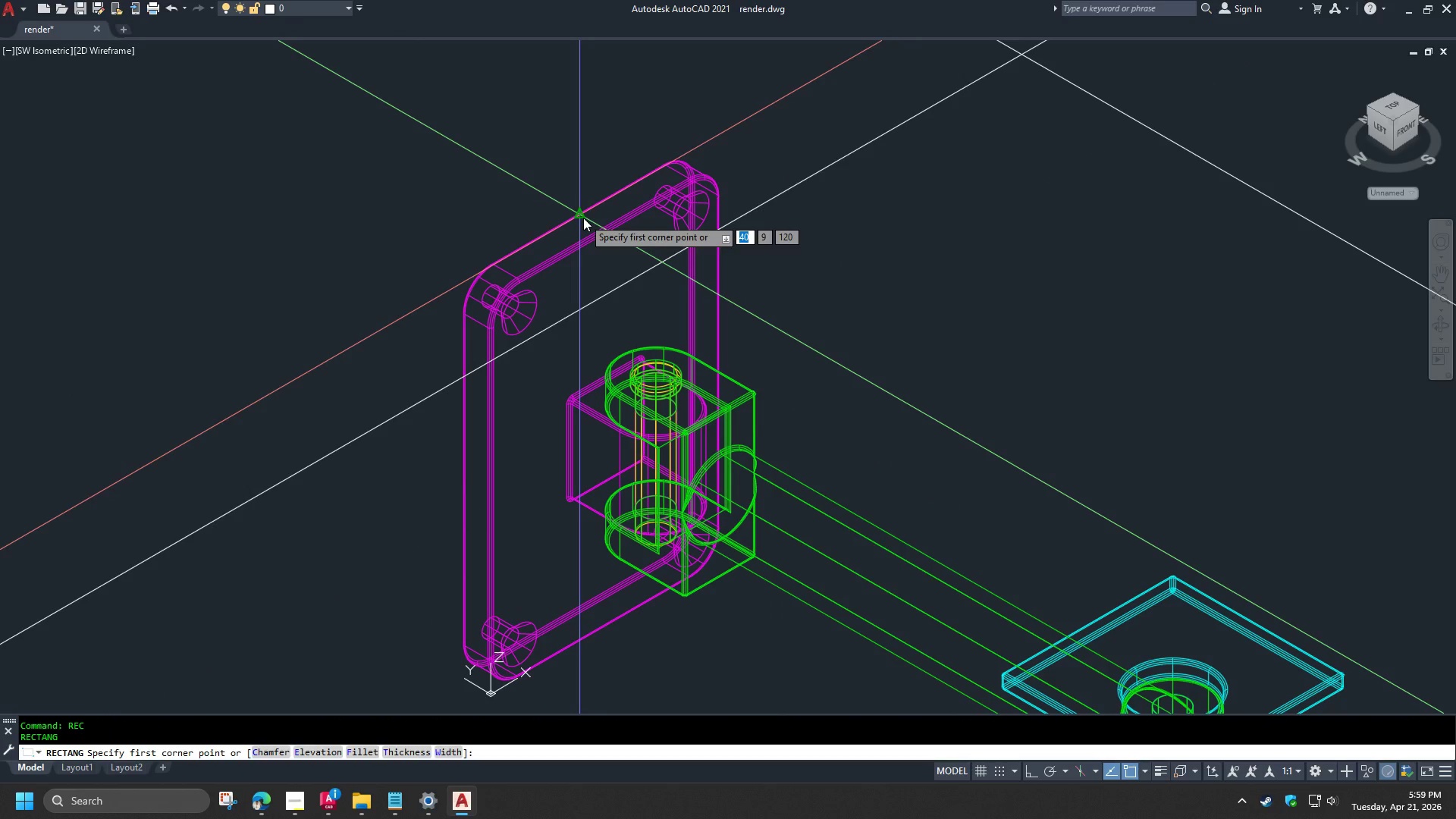 
scroll: coordinate [582, 216], scroll_direction: up, amount: 3.0
 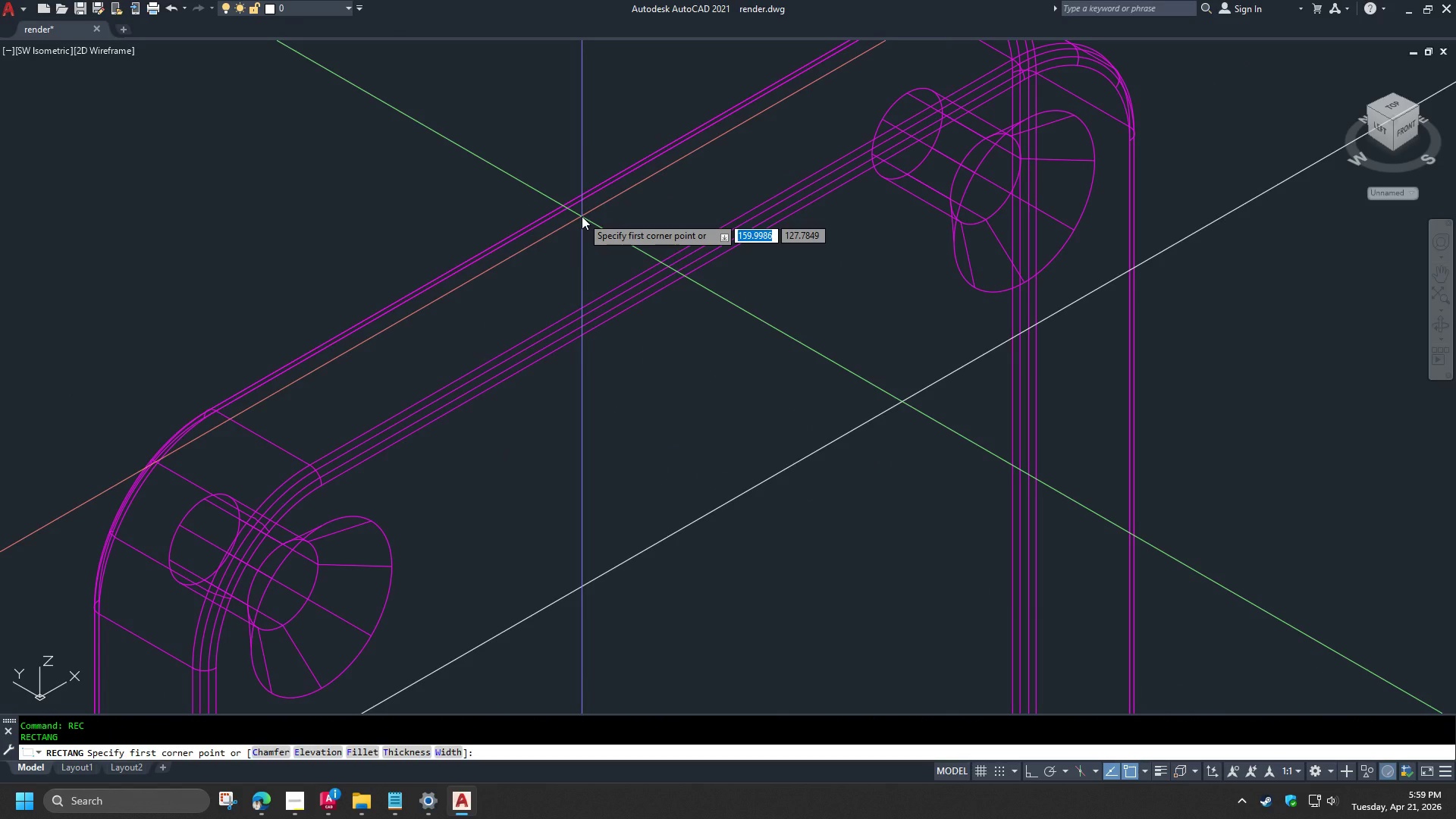 
scroll: coordinate [586, 217], scroll_direction: down, amount: 3.0
 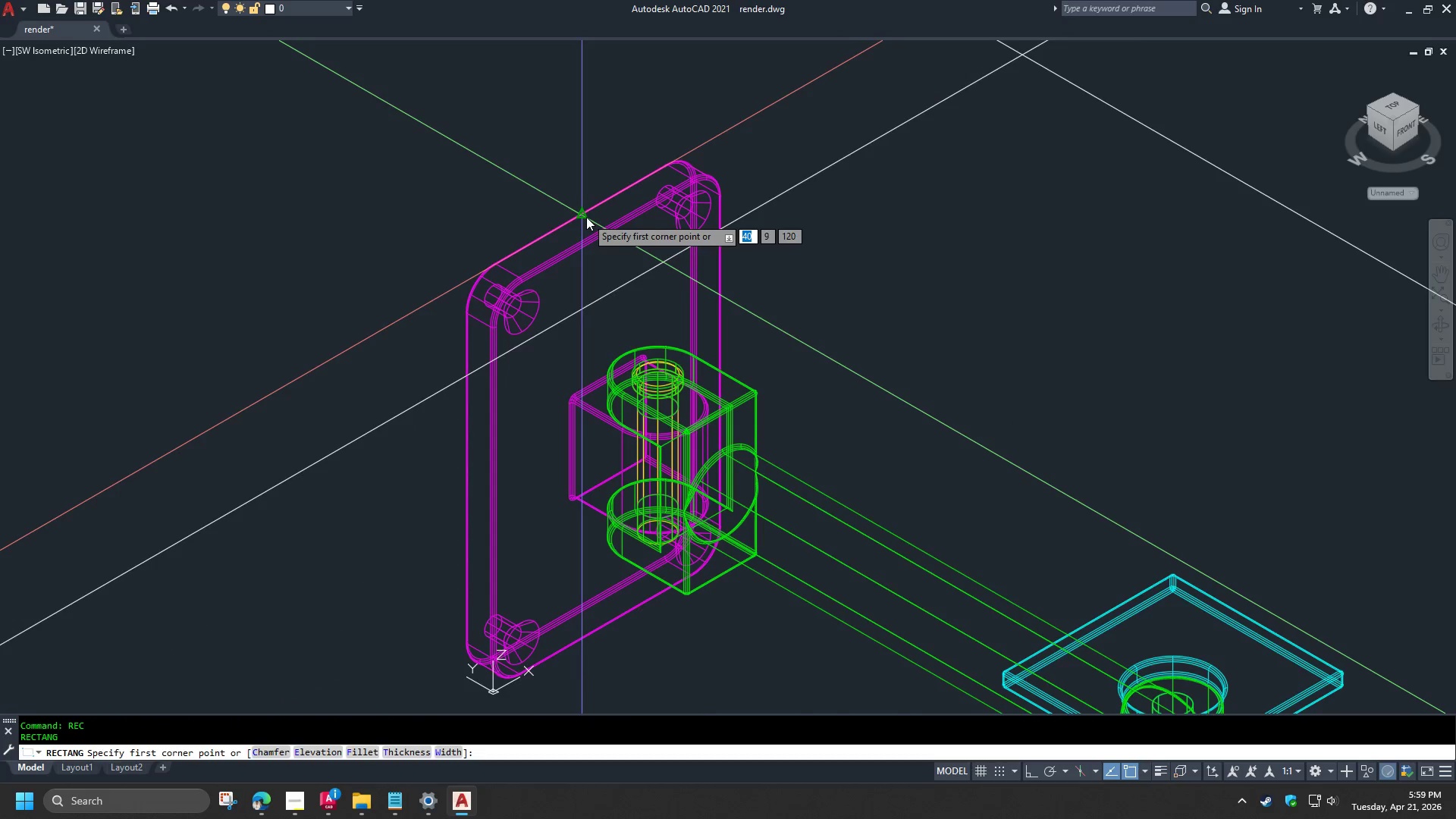 
scroll: coordinate [566, 200], scroll_direction: up, amount: 3.0
 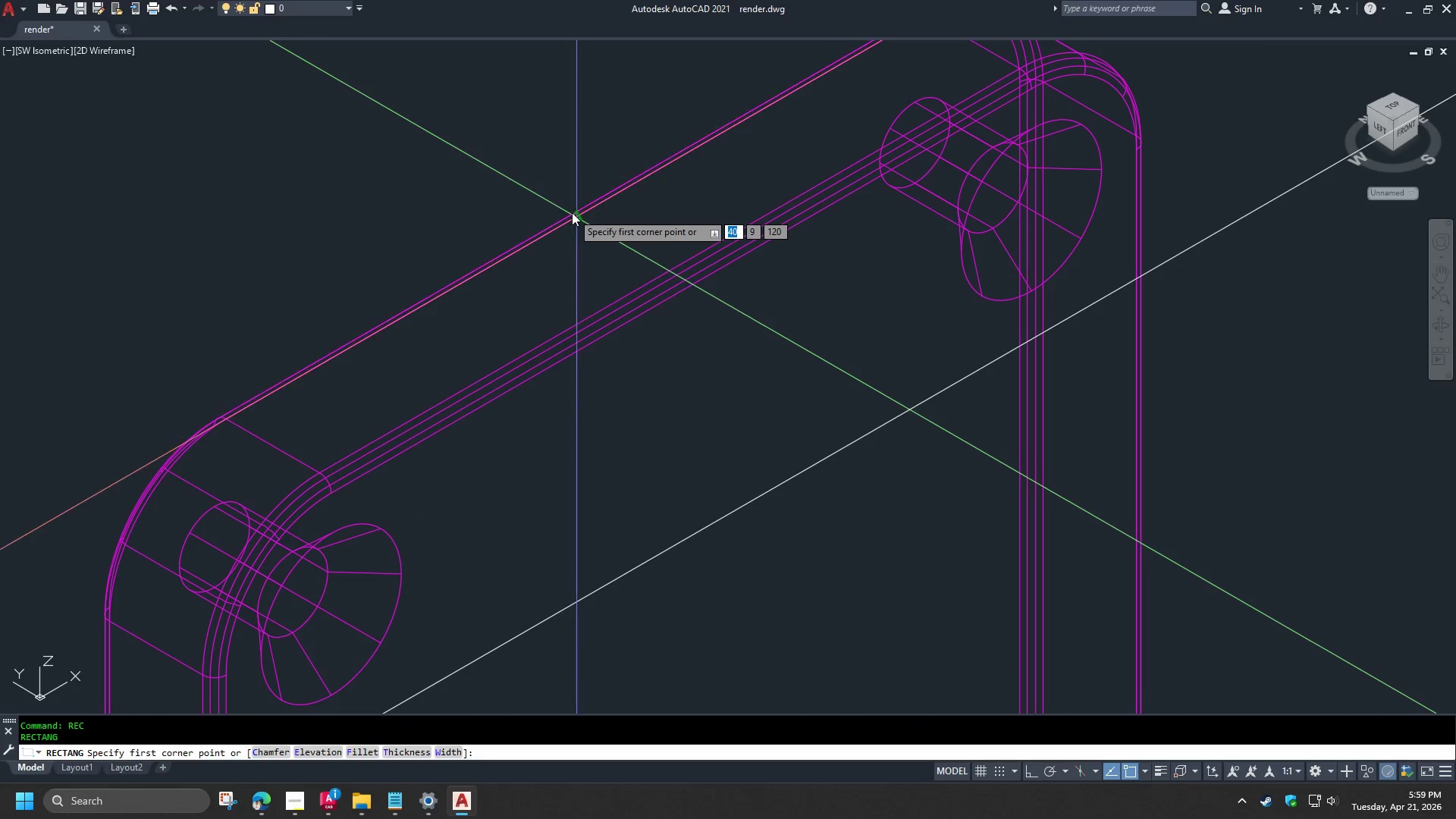 
scroll: coordinate [575, 215], scroll_direction: down, amount: 4.0
 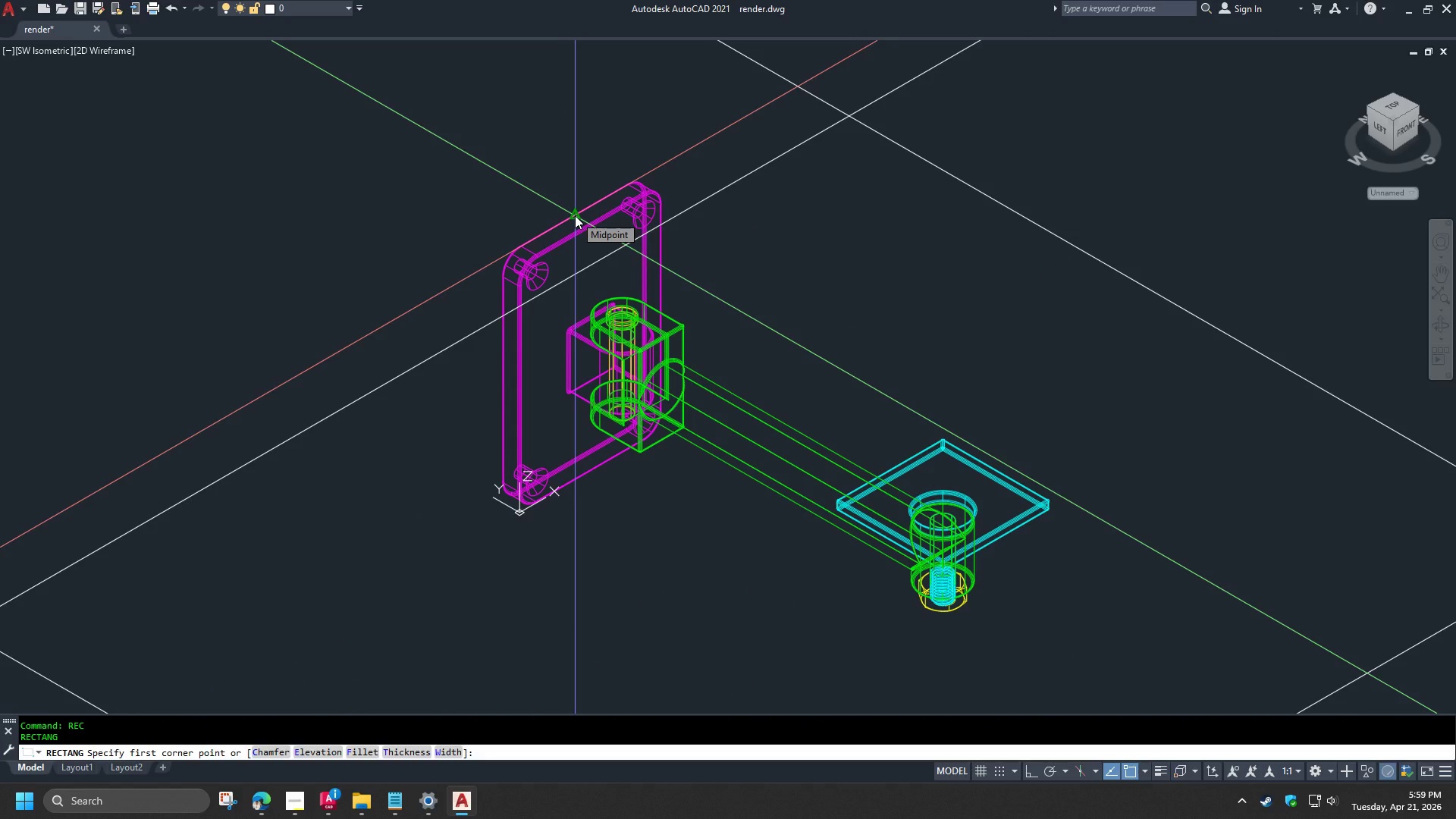 
left_click([575, 215])
 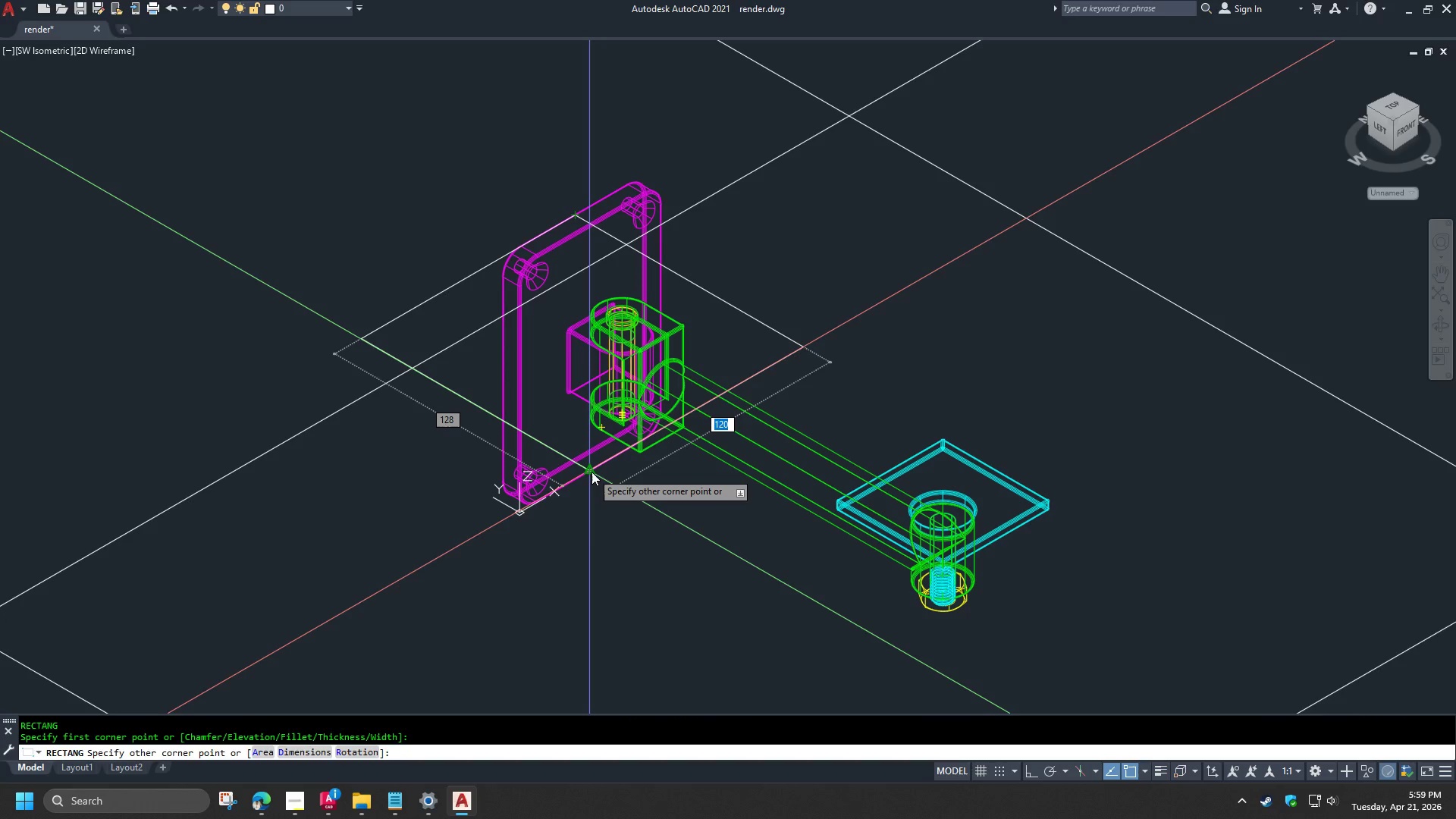 
wait(6.53)
 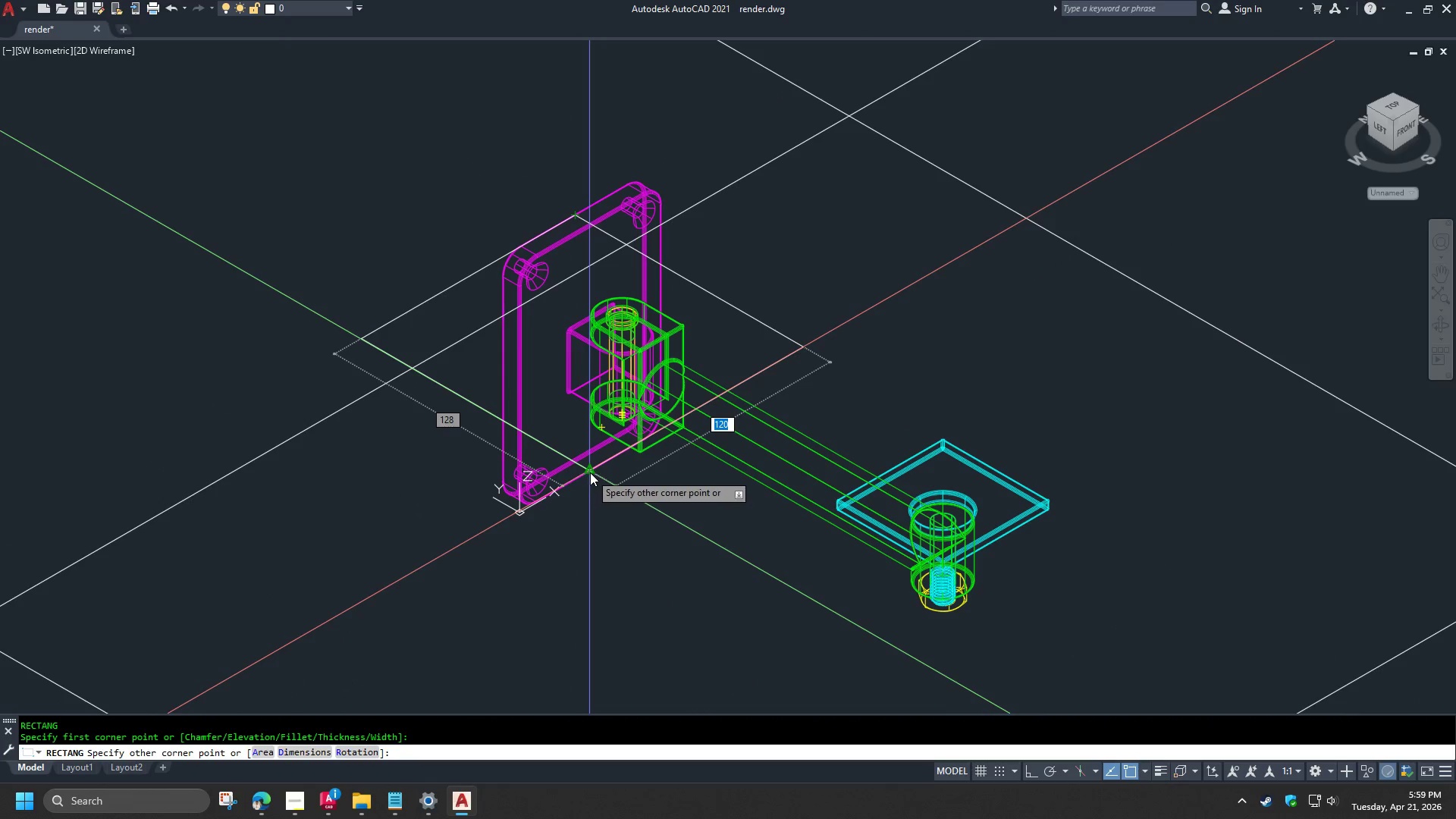 
key(Escape)
 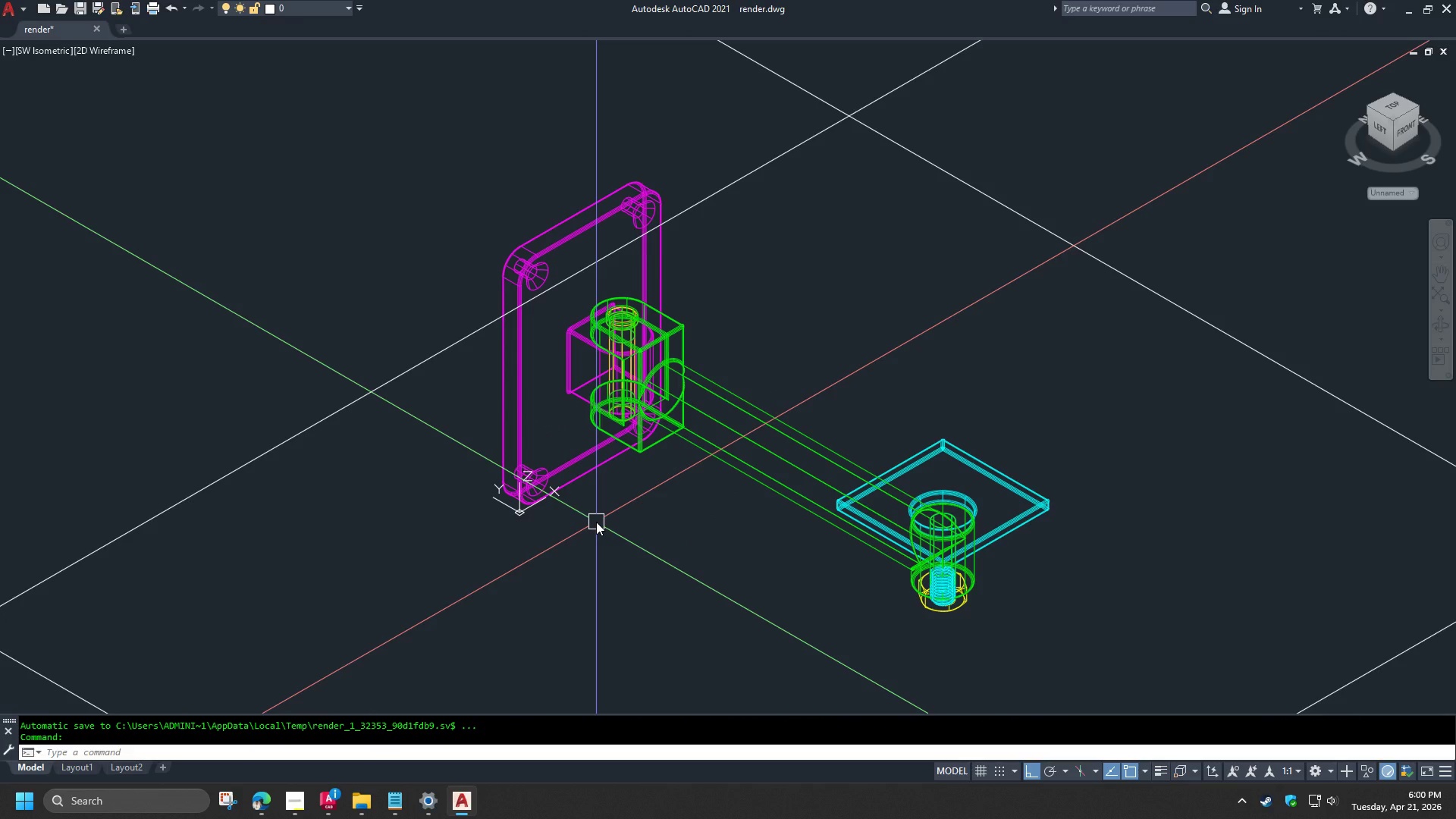 
wait(8.8)
 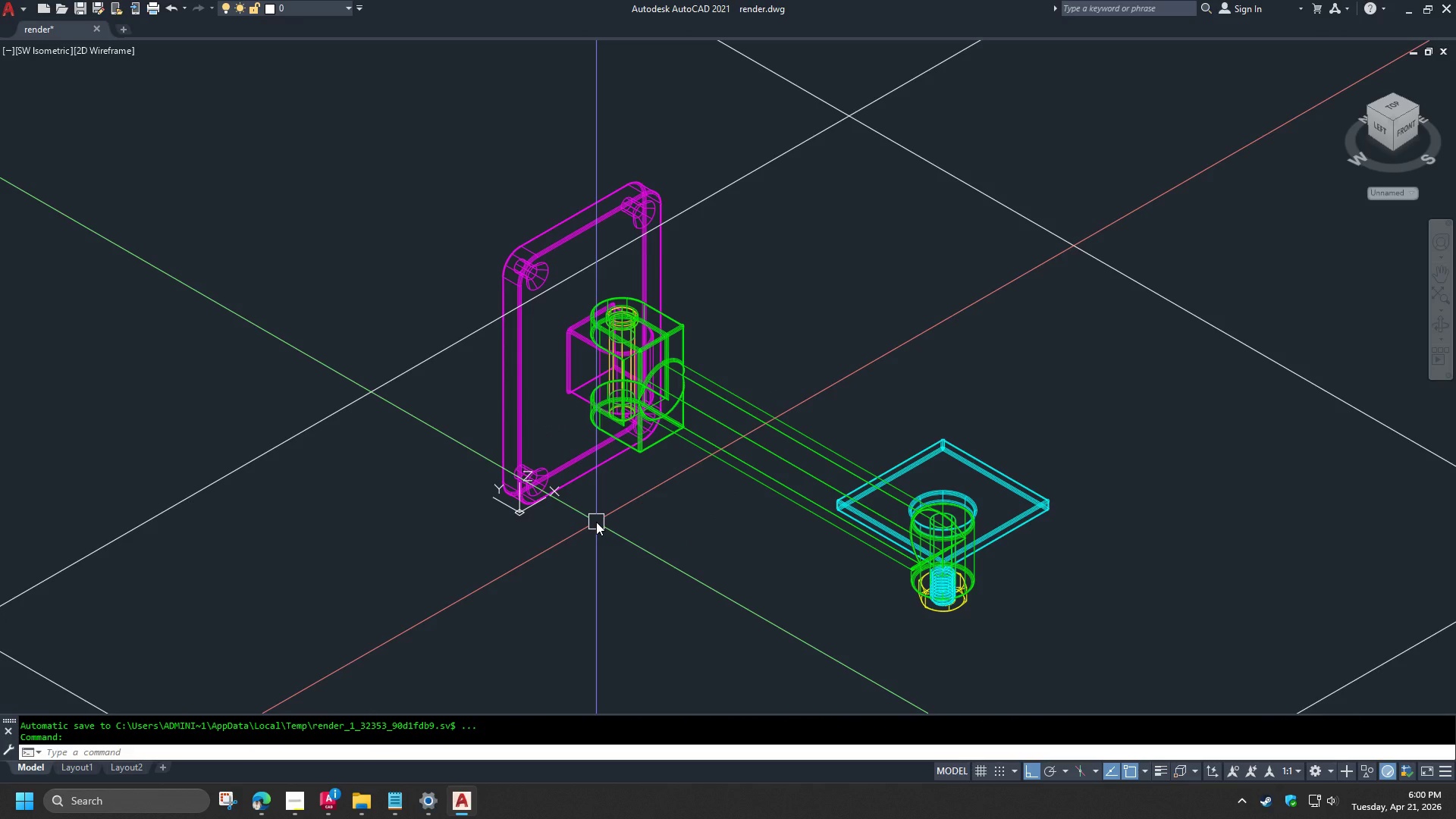 
key(Minus)
 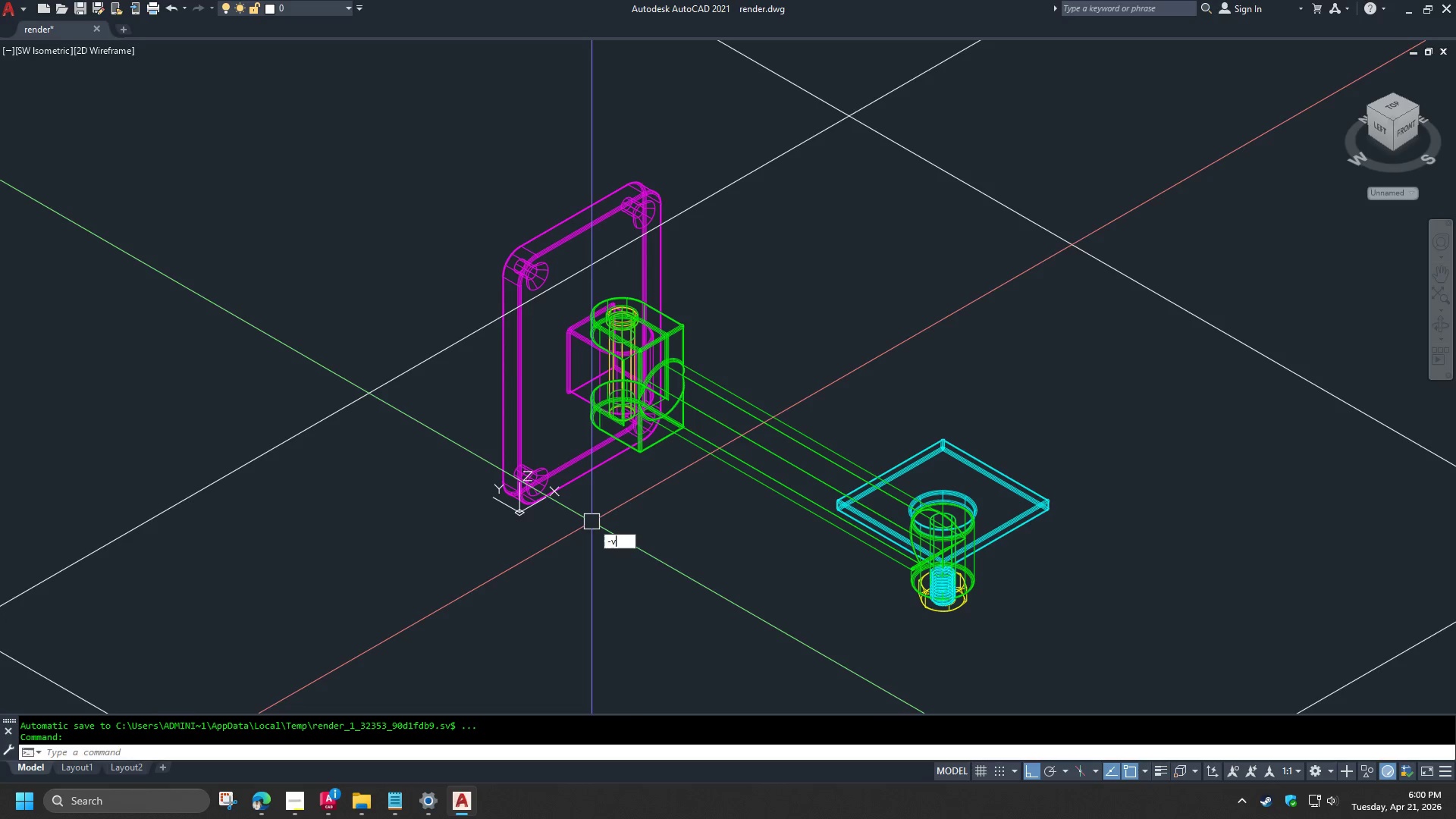 
key(V)
 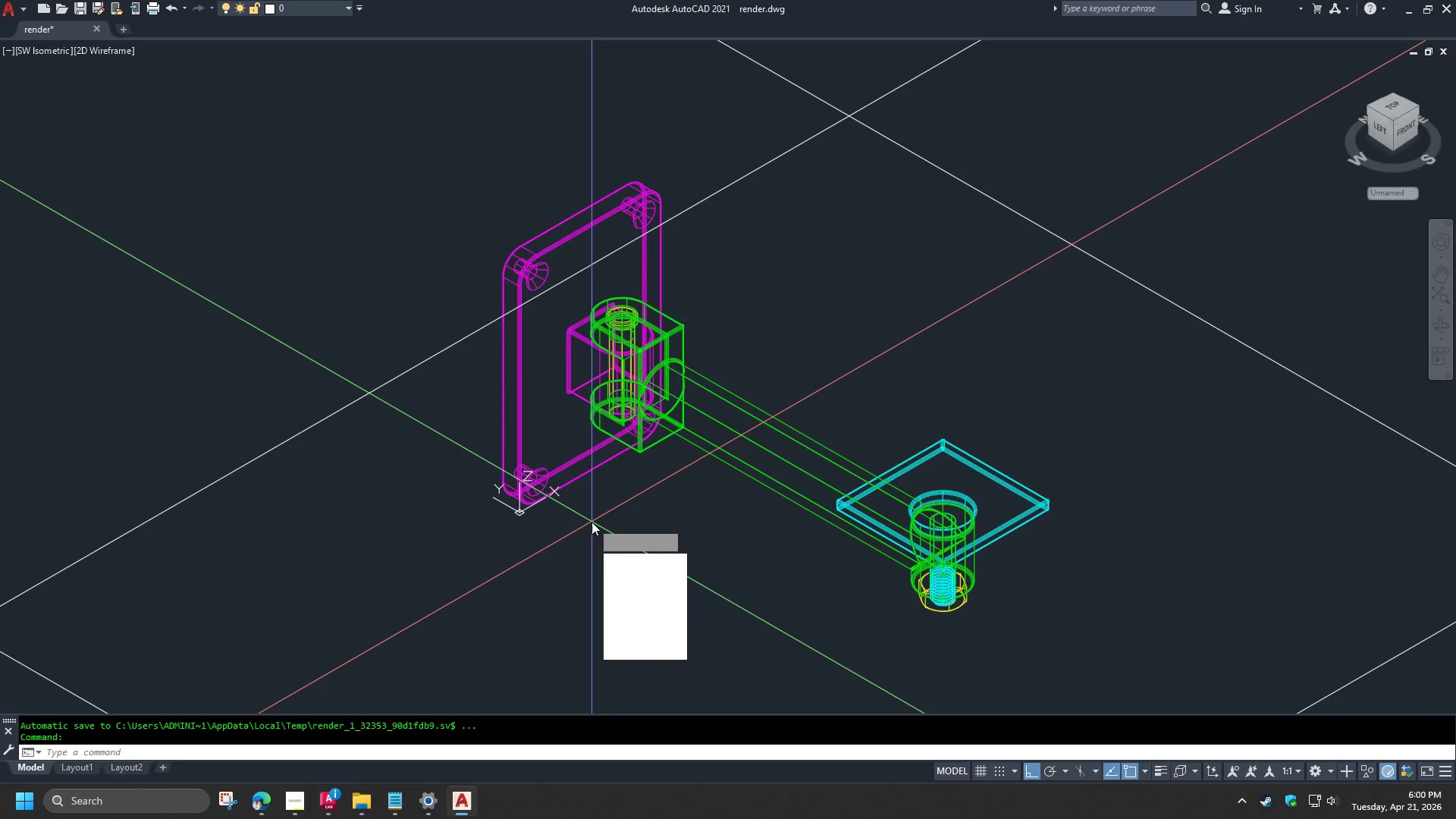 
key(Space)
 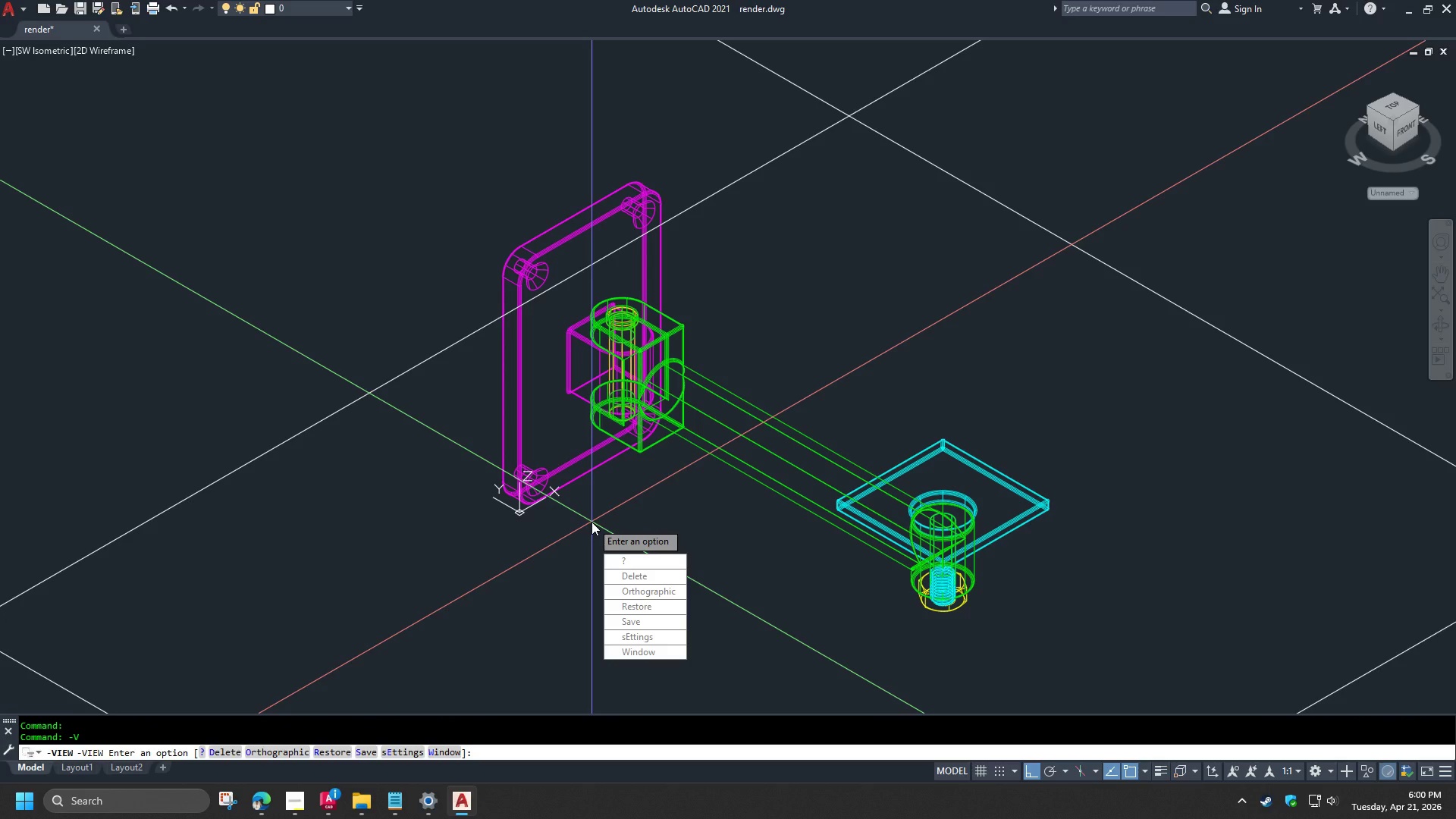 
key(F)
 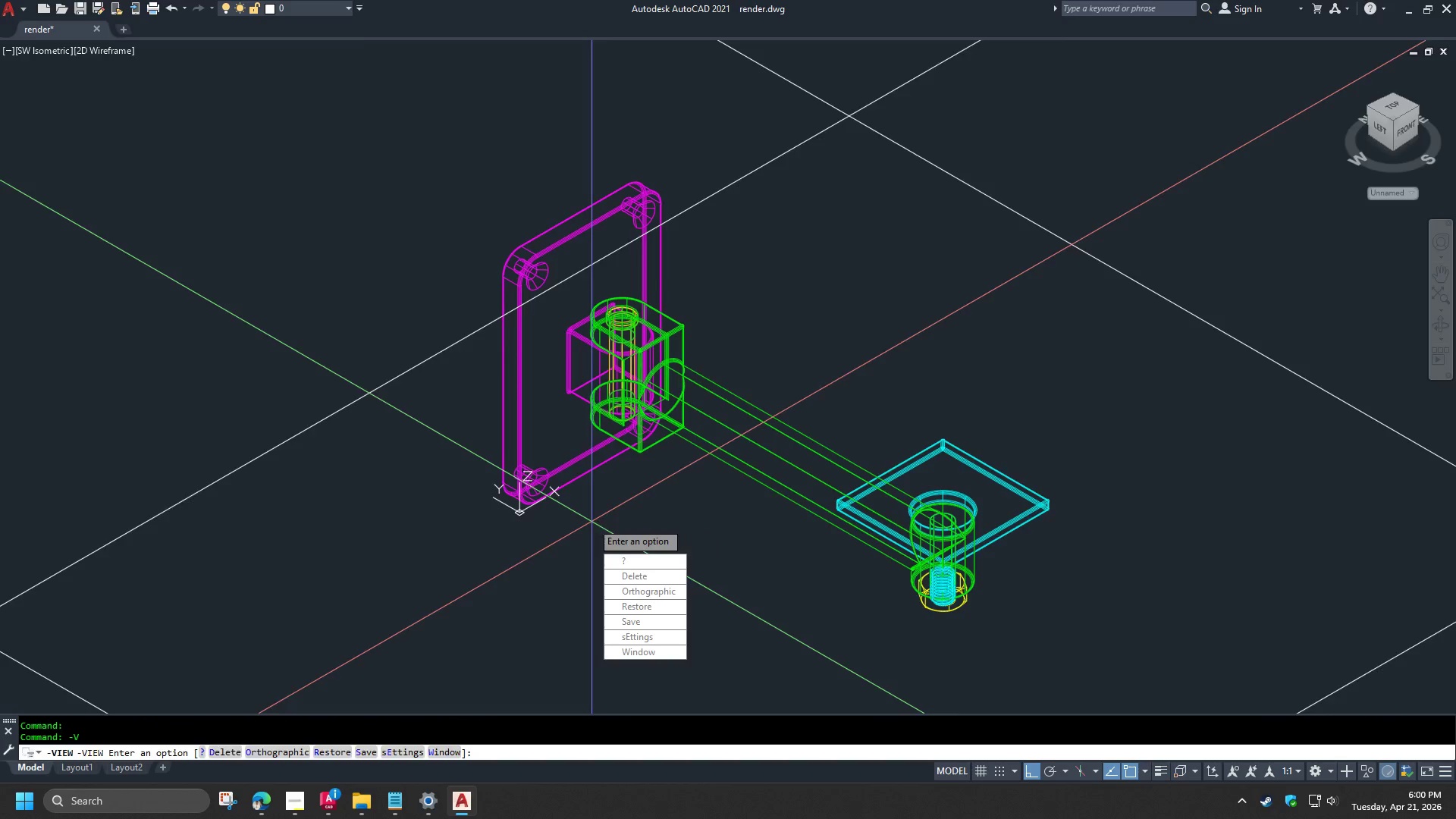 
key(Space)
 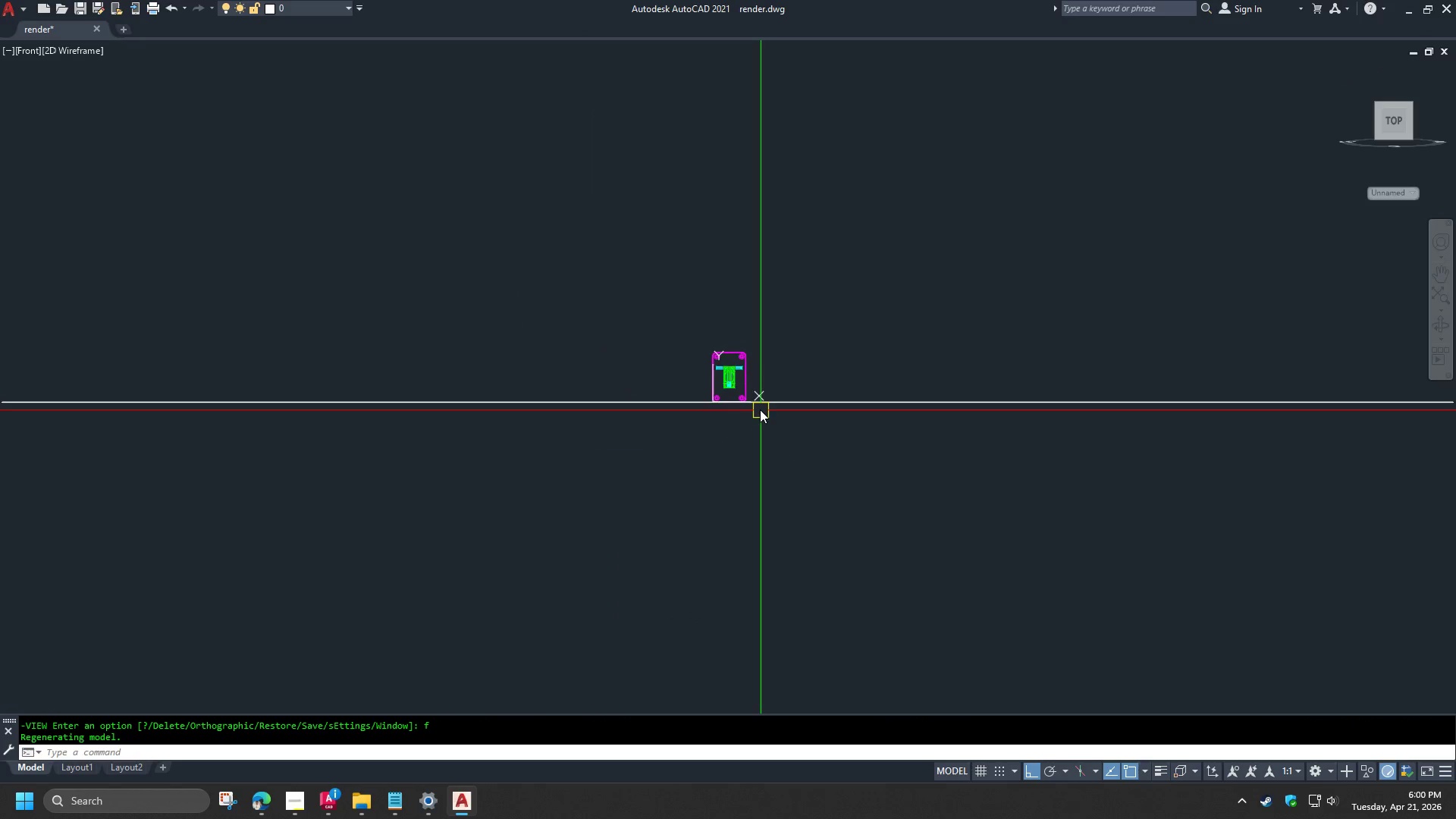 
scroll: coordinate [704, 328], scroll_direction: up, amount: 3.0
 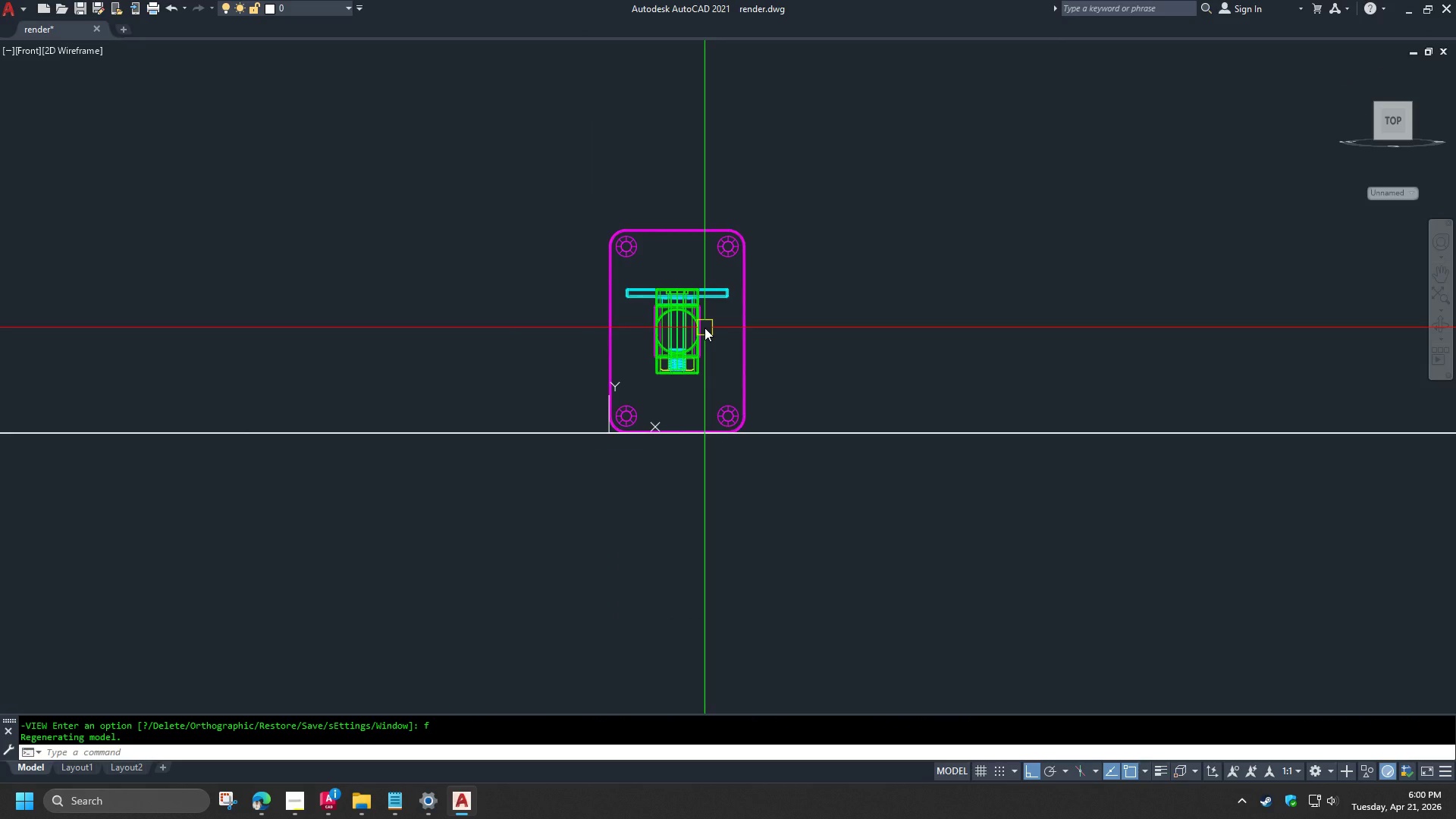 
type(-v t re )
 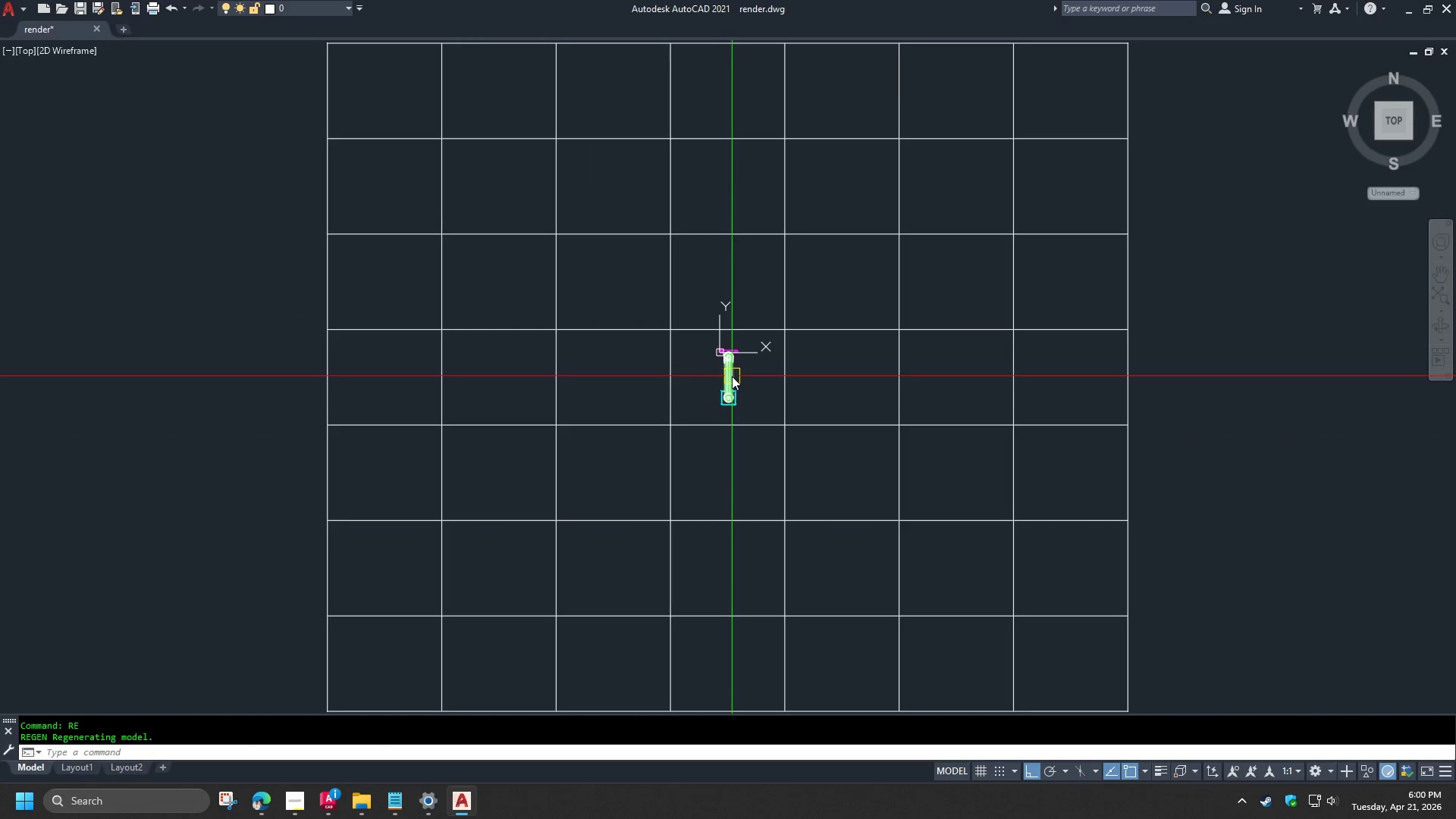 
scroll: coordinate [724, 357], scroll_direction: none, amount: 0.0
 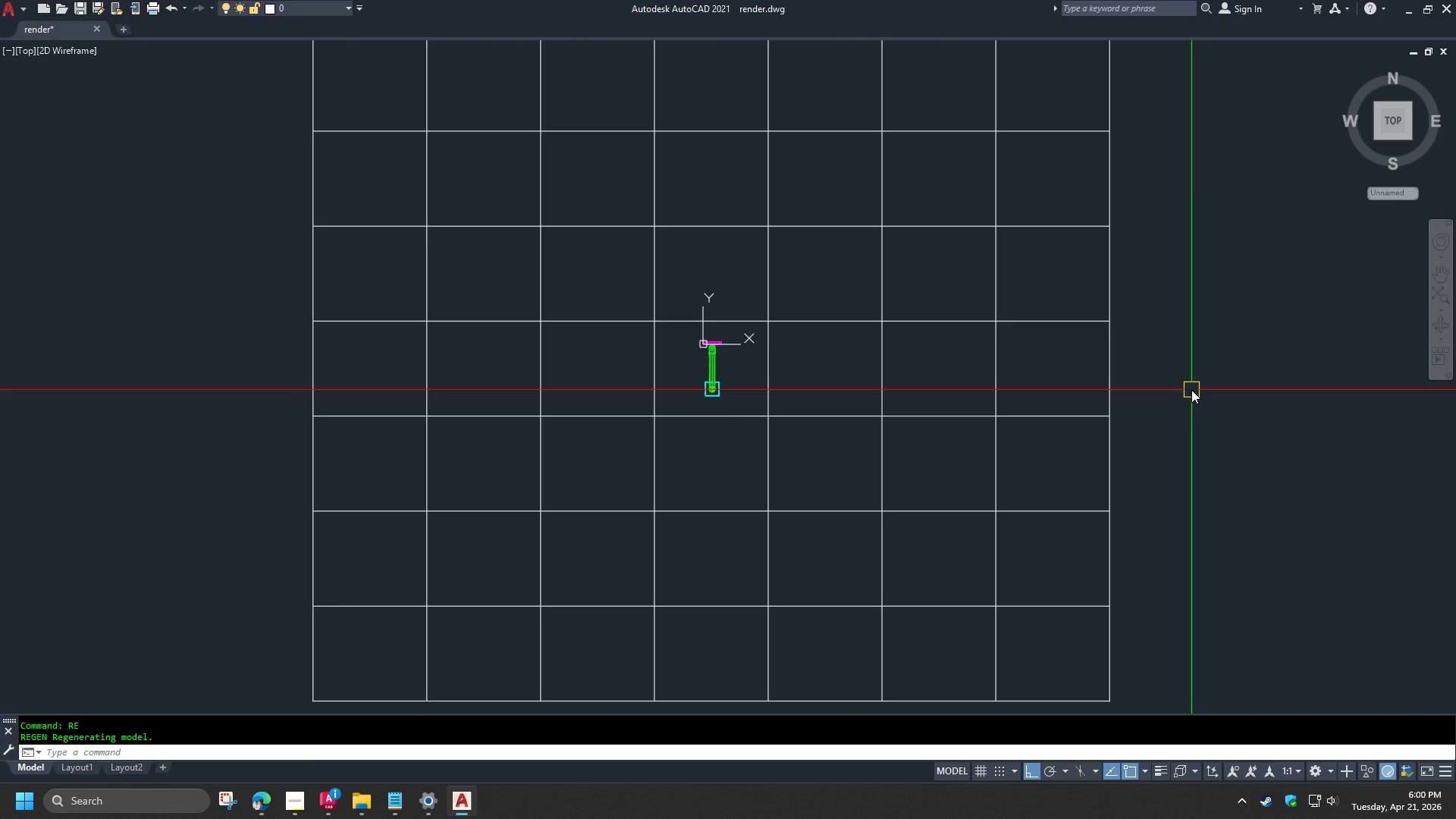 
left_click_drag(start_coordinate=[1191, 390], to_coordinate=[1172, 383])
 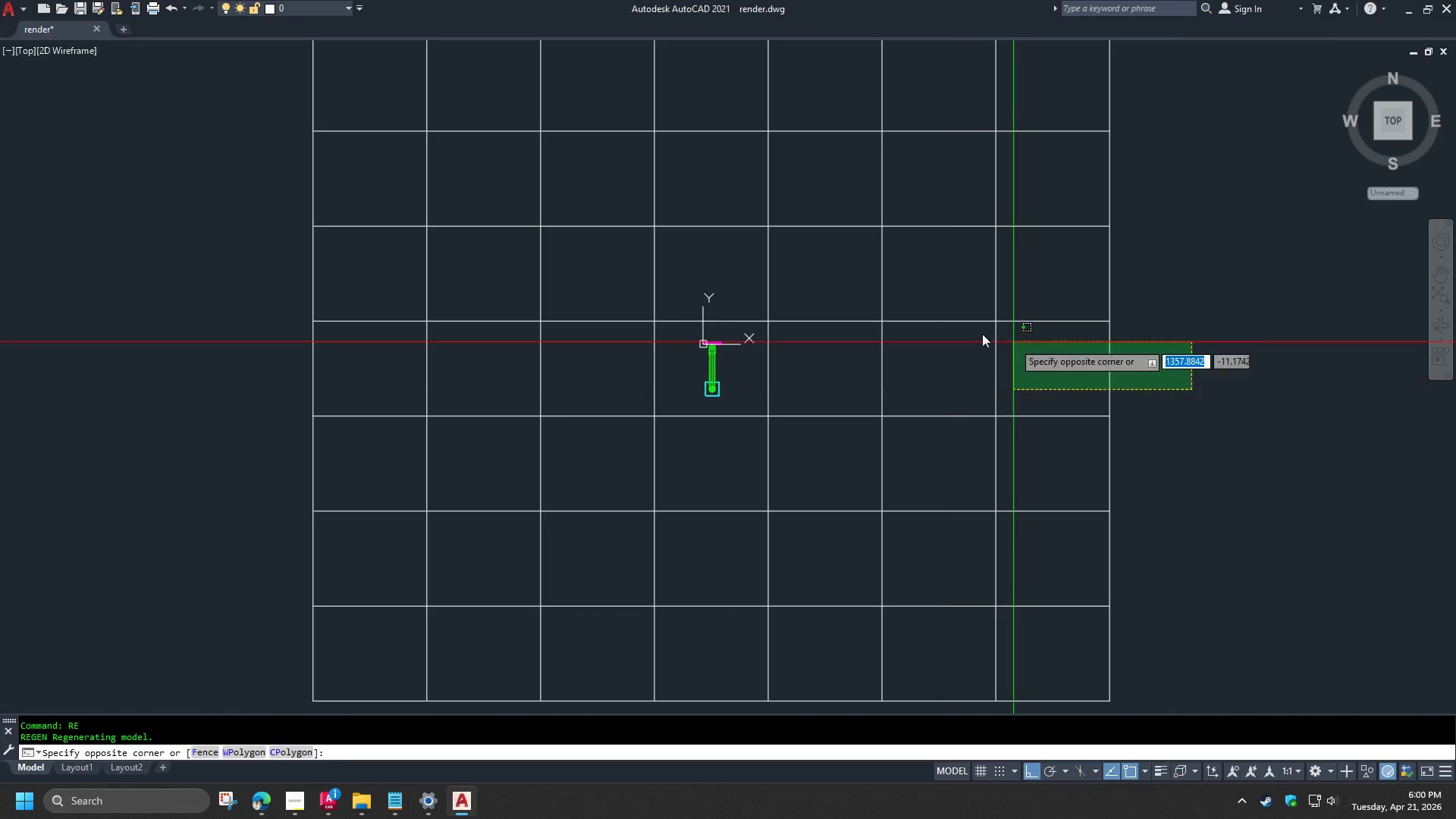 
left_click_drag(start_coordinate=[949, 326], to_coordinate=[945, 325])
 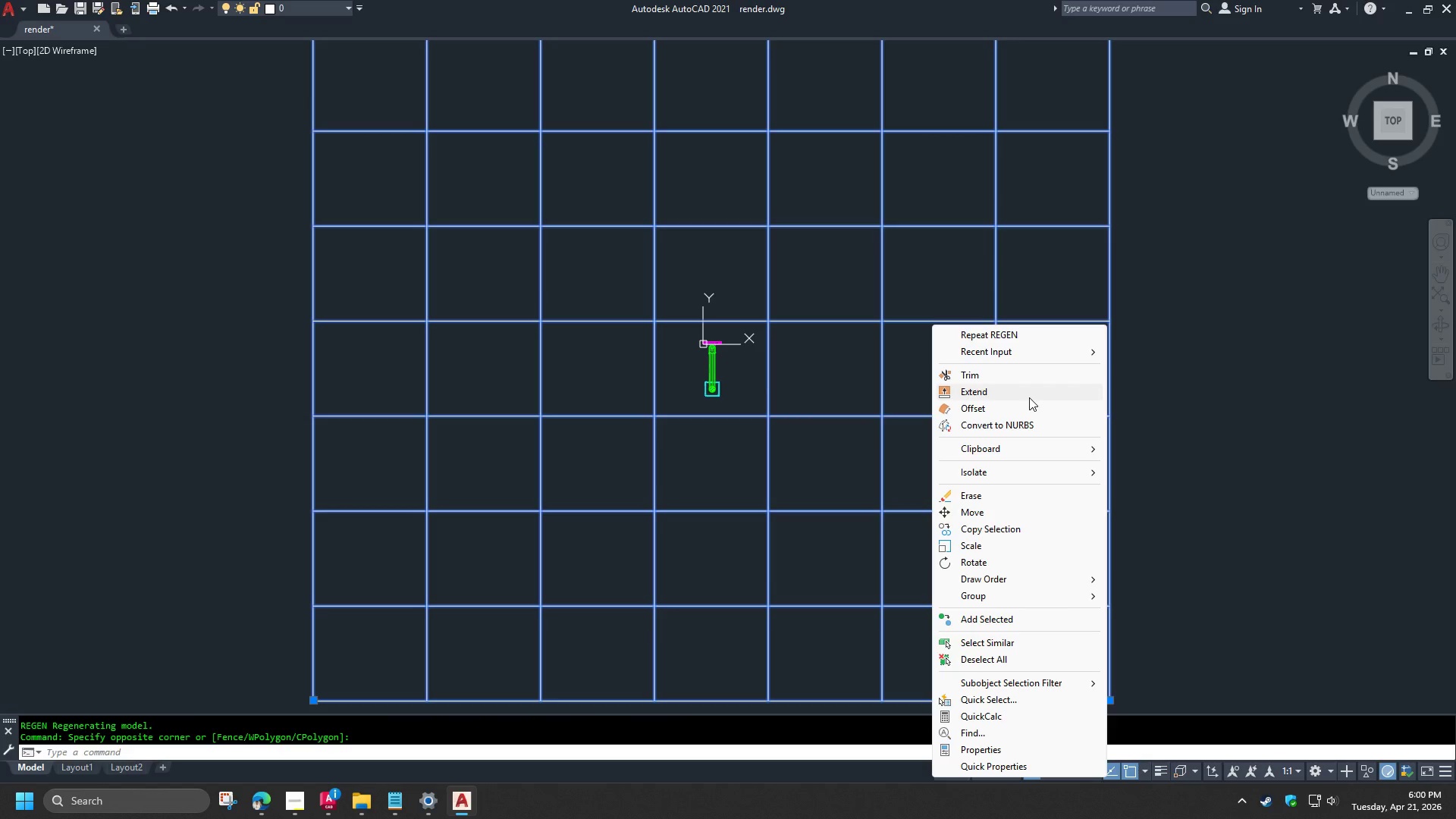 
left_click([1028, 467])
 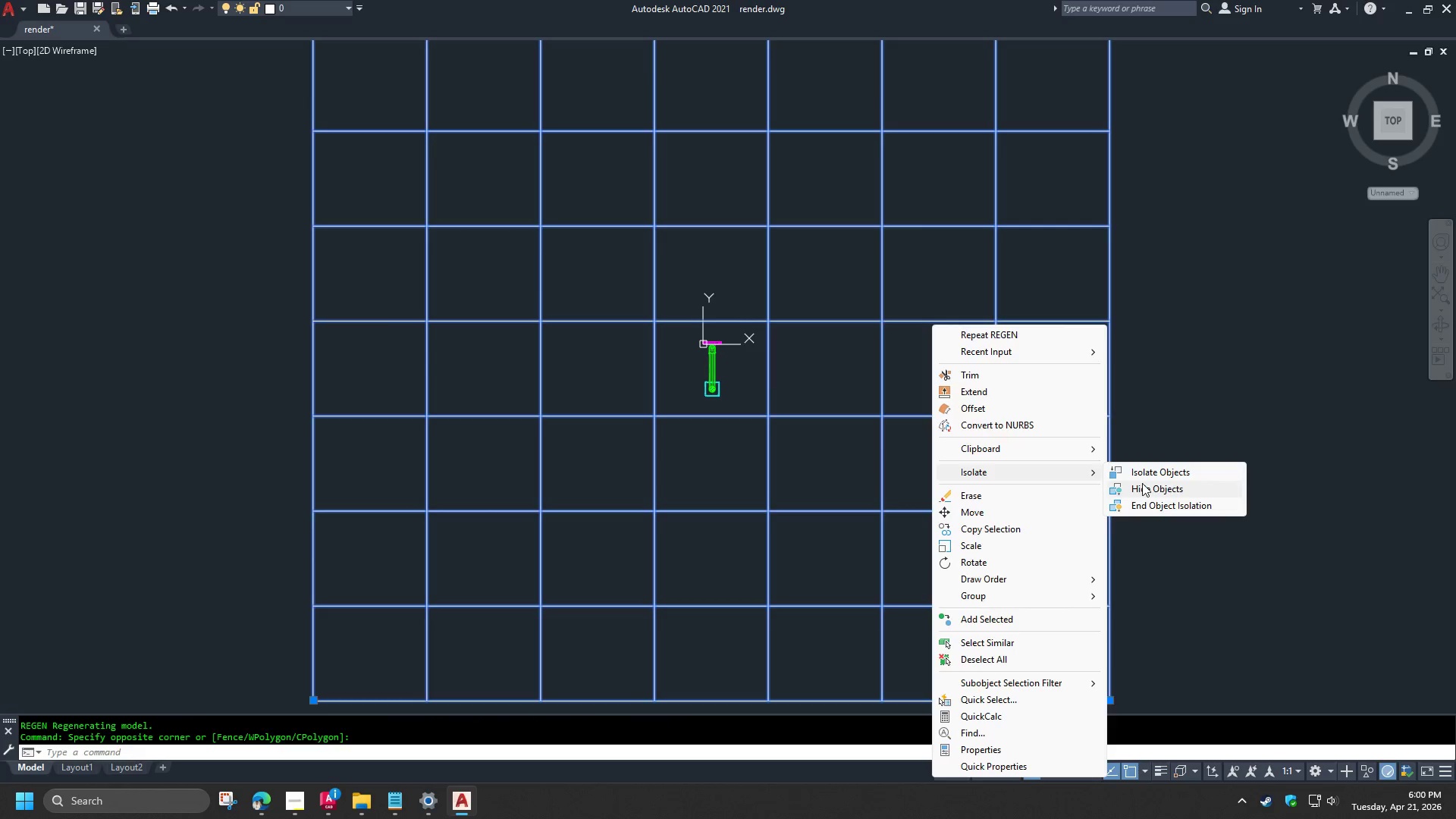 
left_click([1142, 485])
 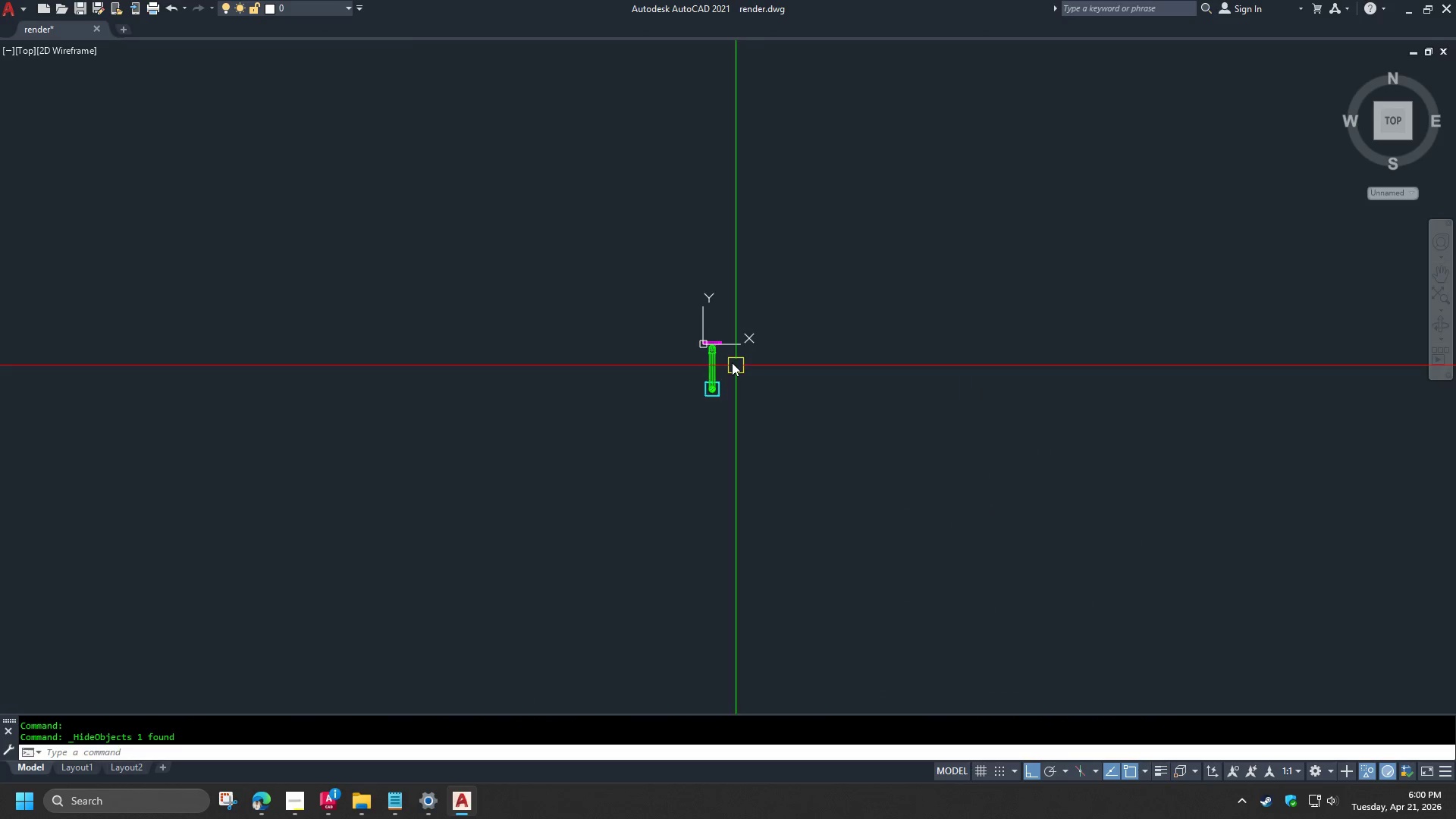 
type(re )
 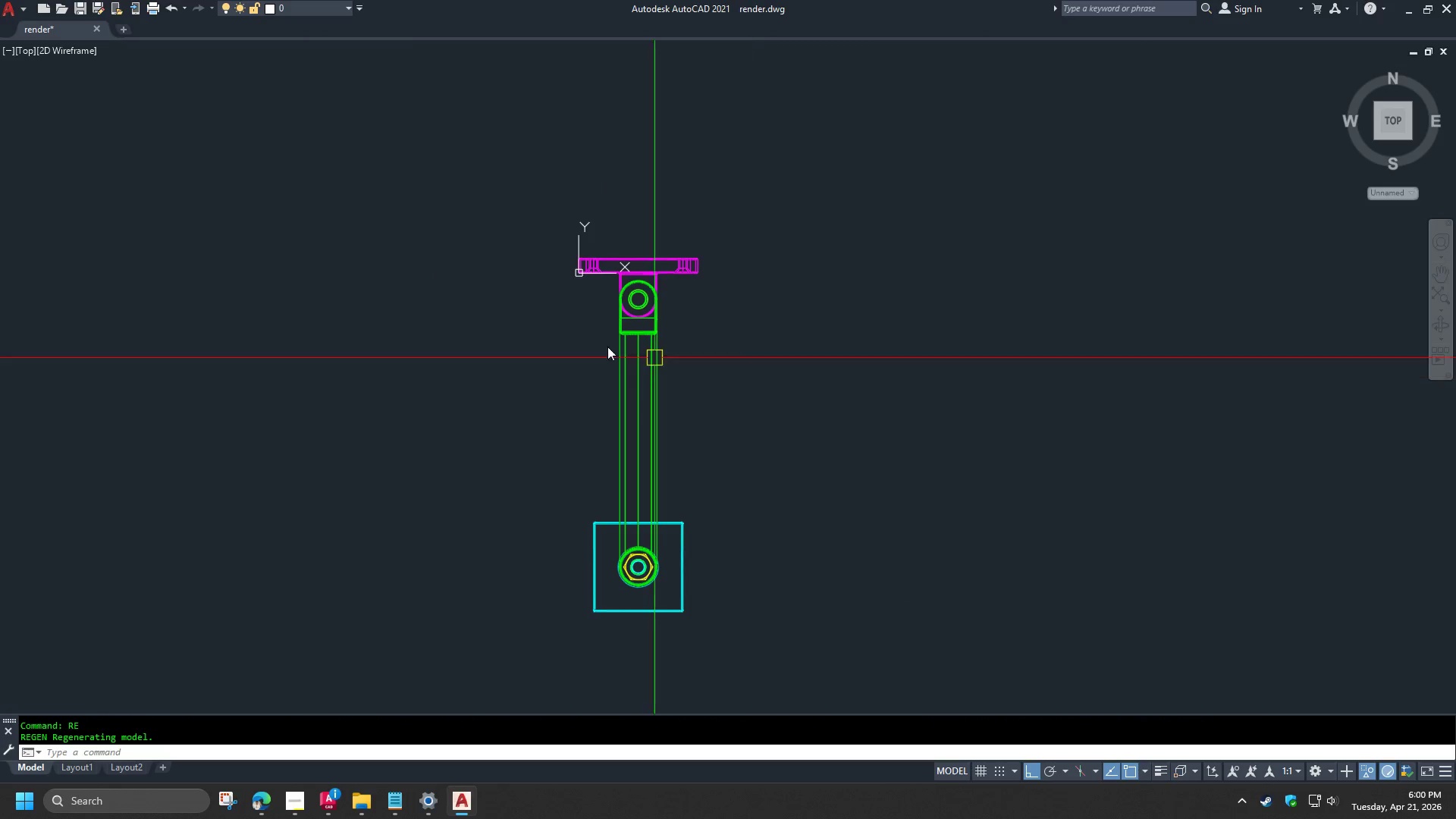 
scroll: coordinate [723, 356], scroll_direction: up, amount: 4.0
 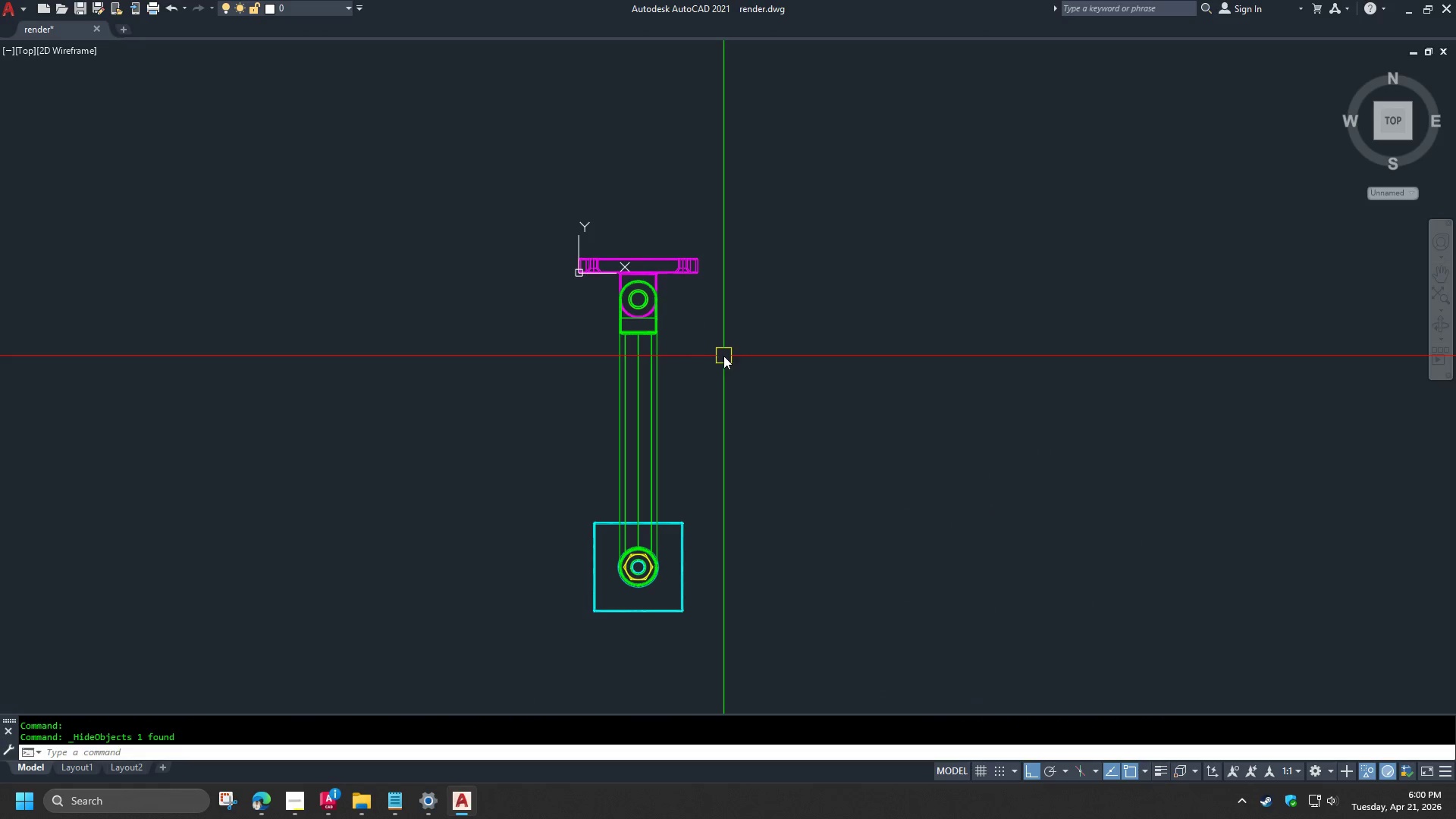 
left_click([8, 50])
 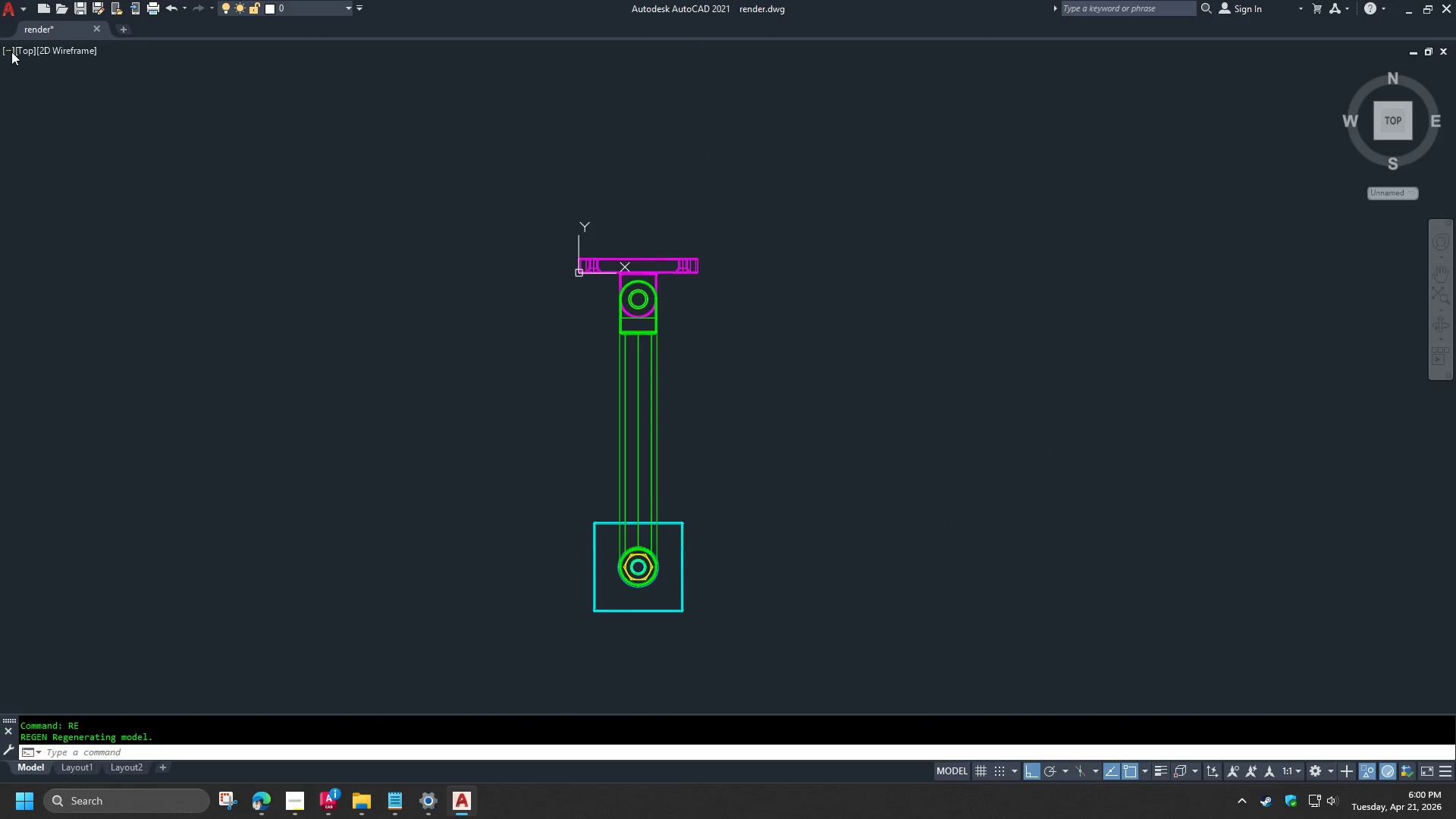 
left_click([5, 51])
 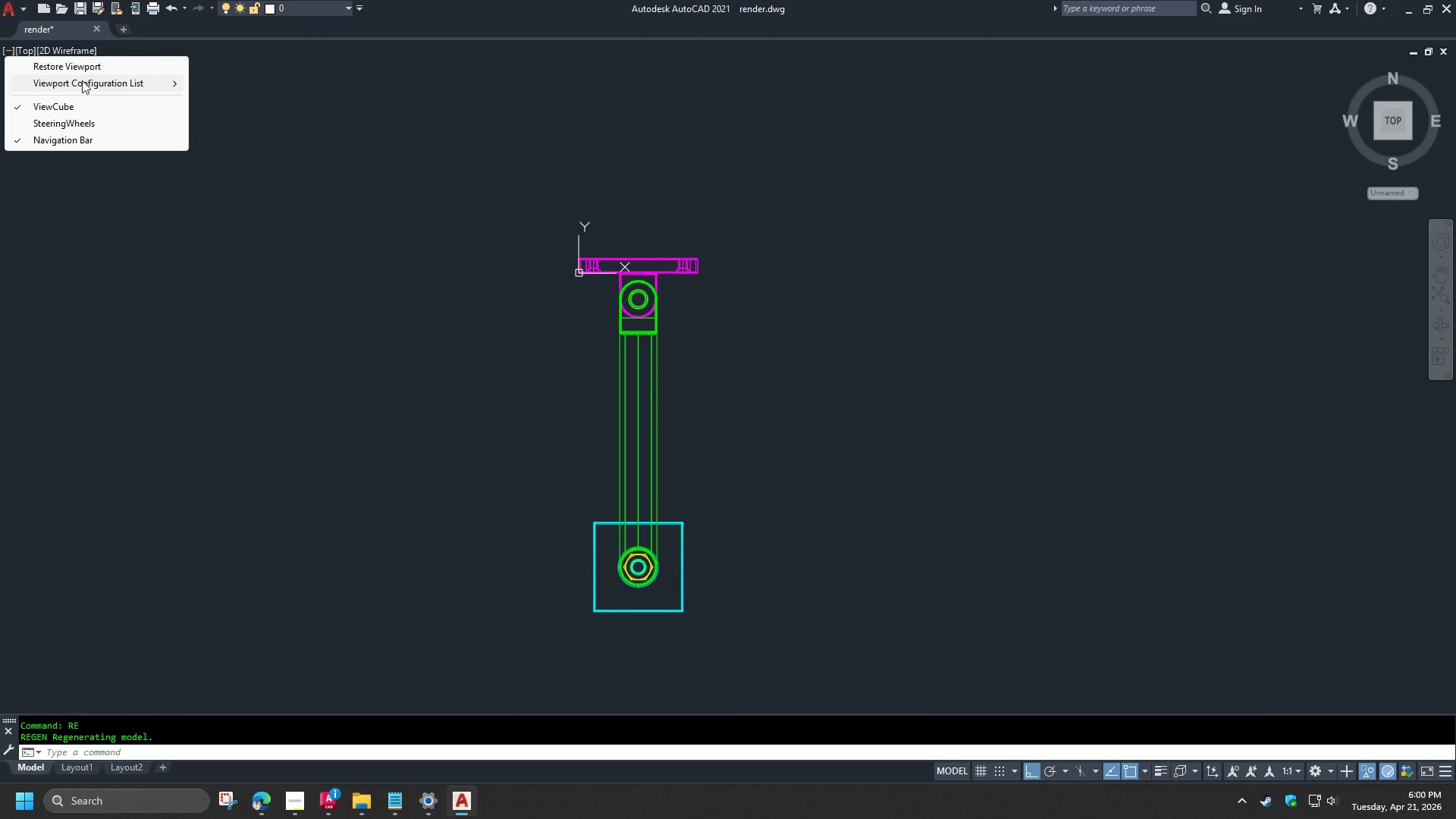 
left_click([106, 86])
 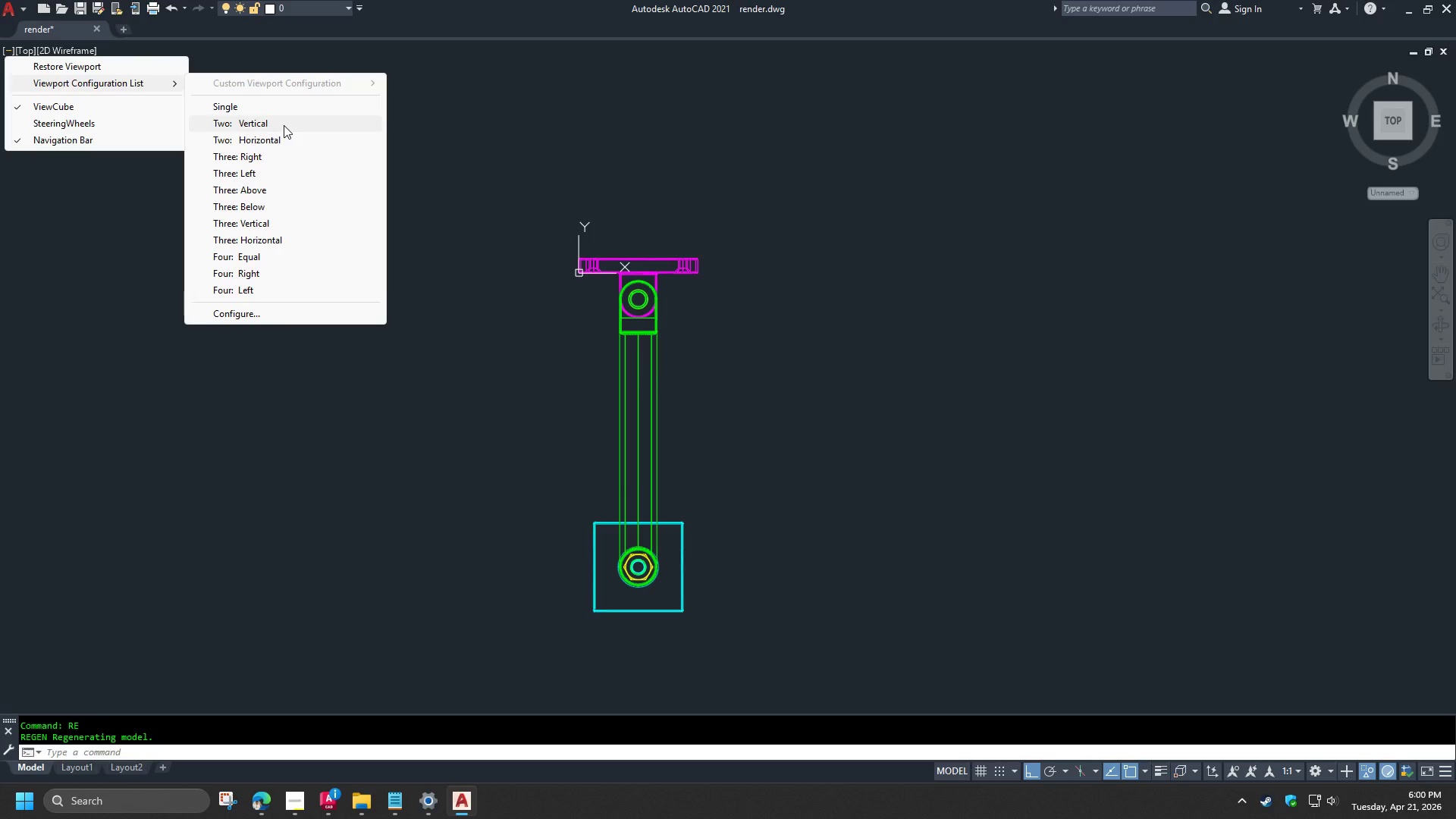 
left_click([284, 124])
 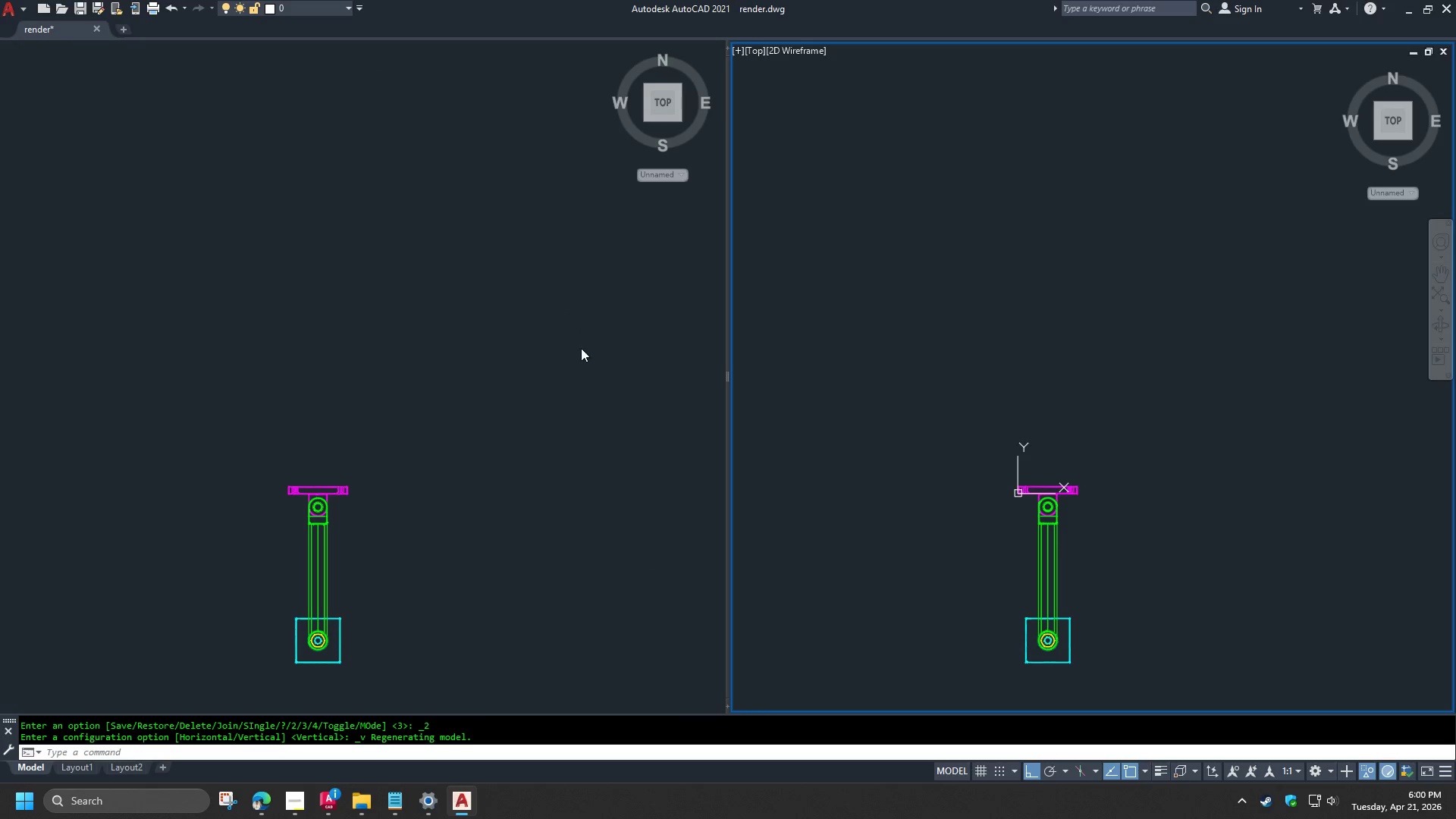 
left_click([530, 436])
 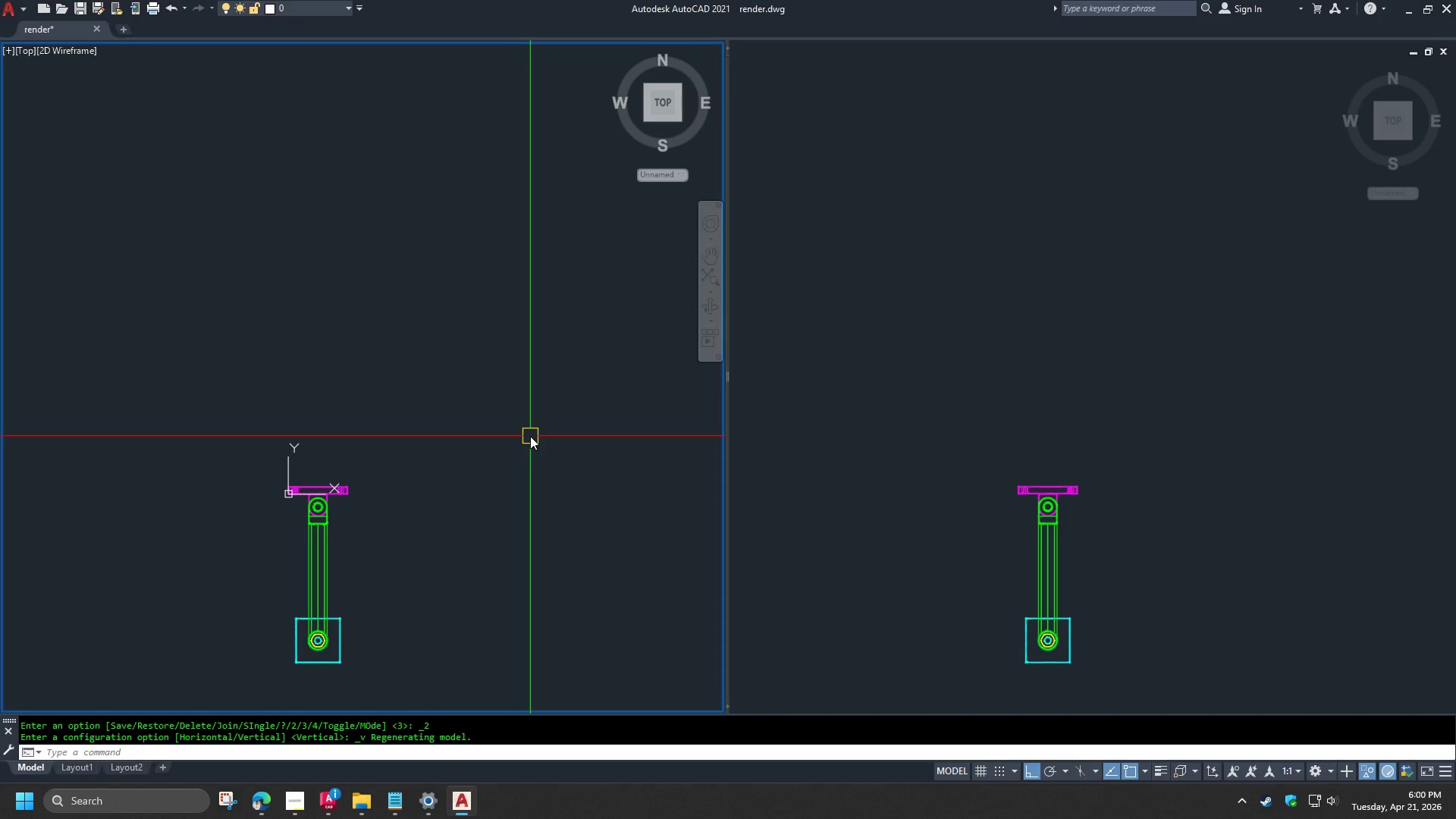 
type(- le )
 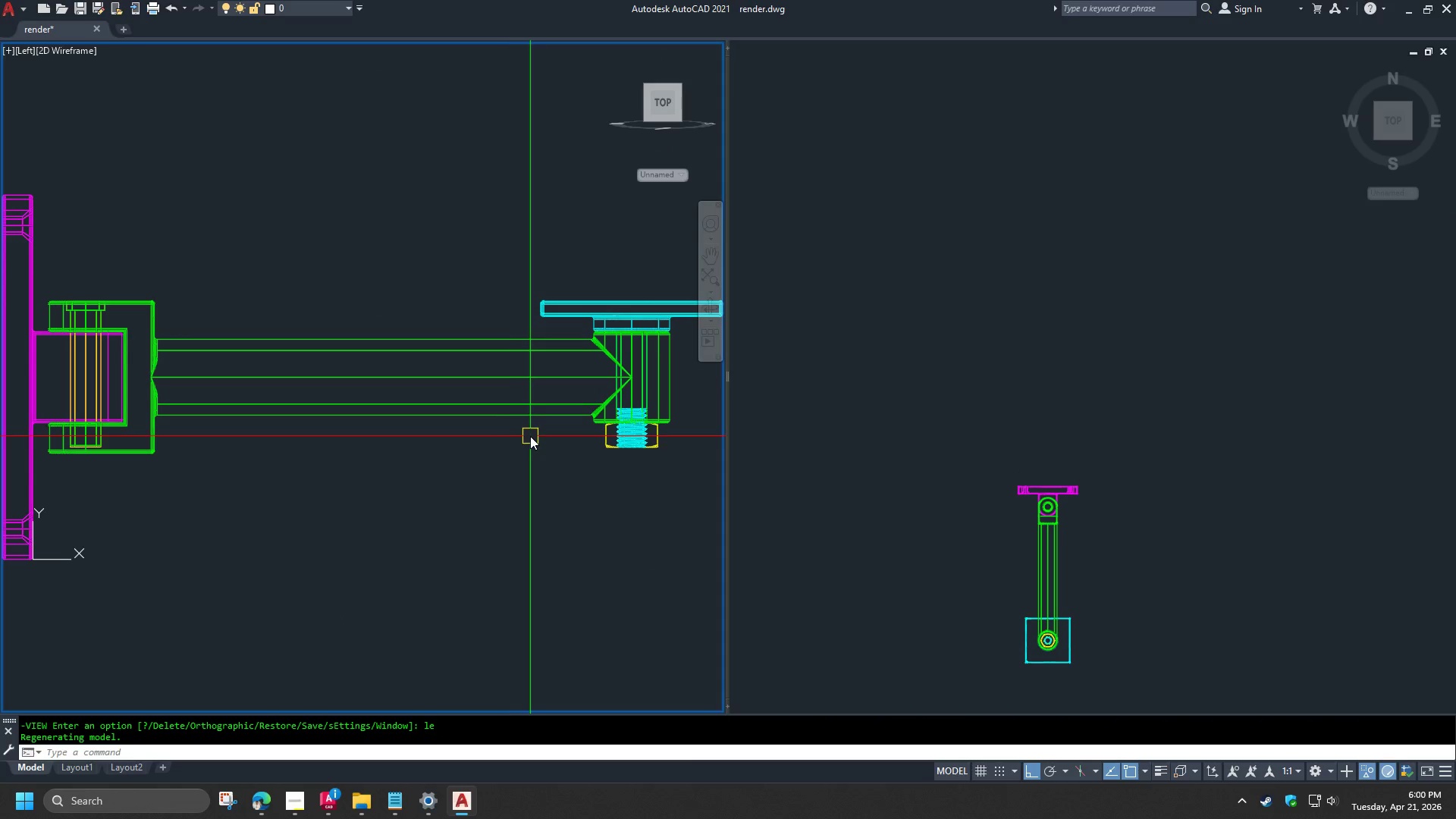 
type(rec )
 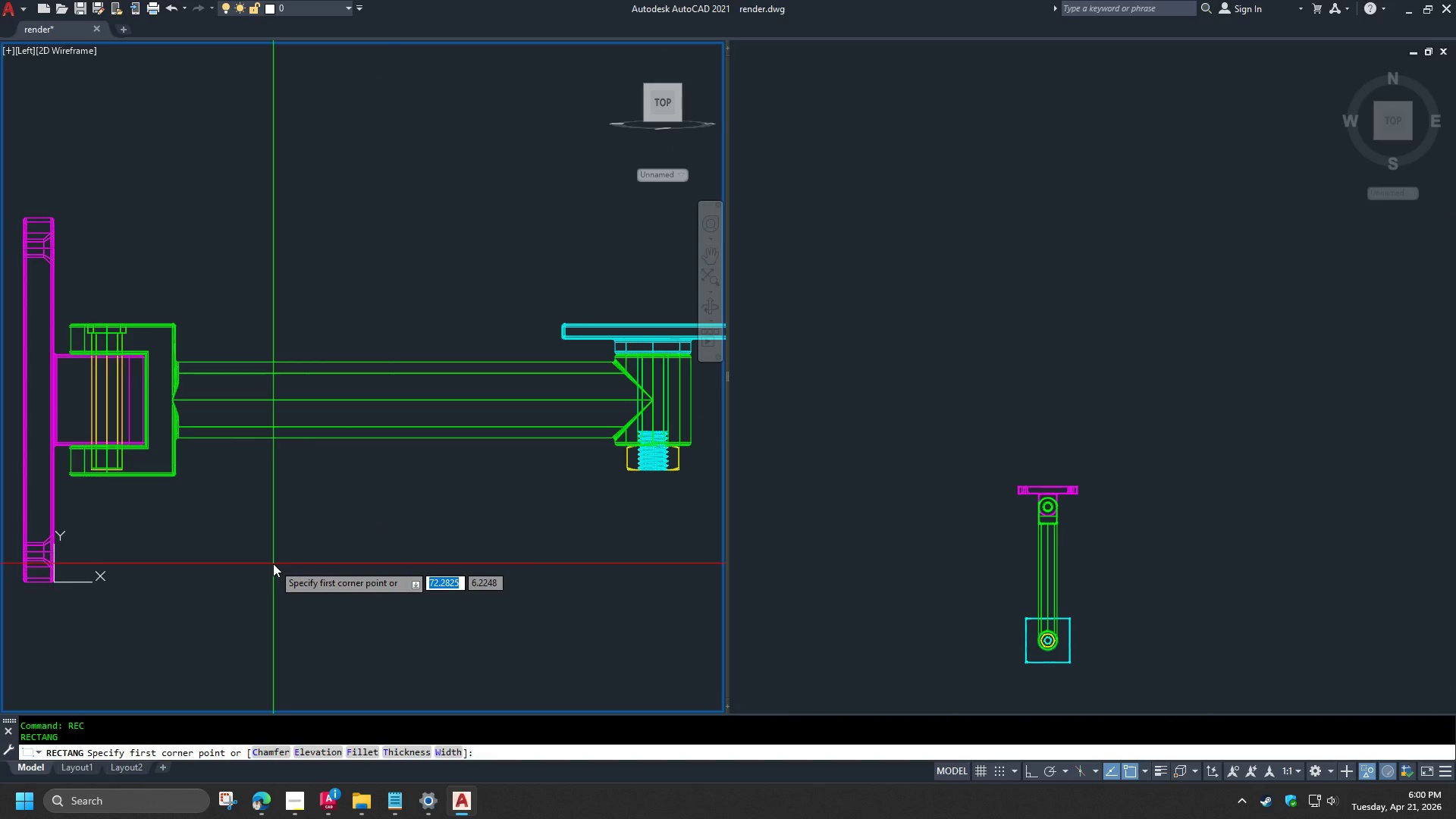 
key(Numpad0)
 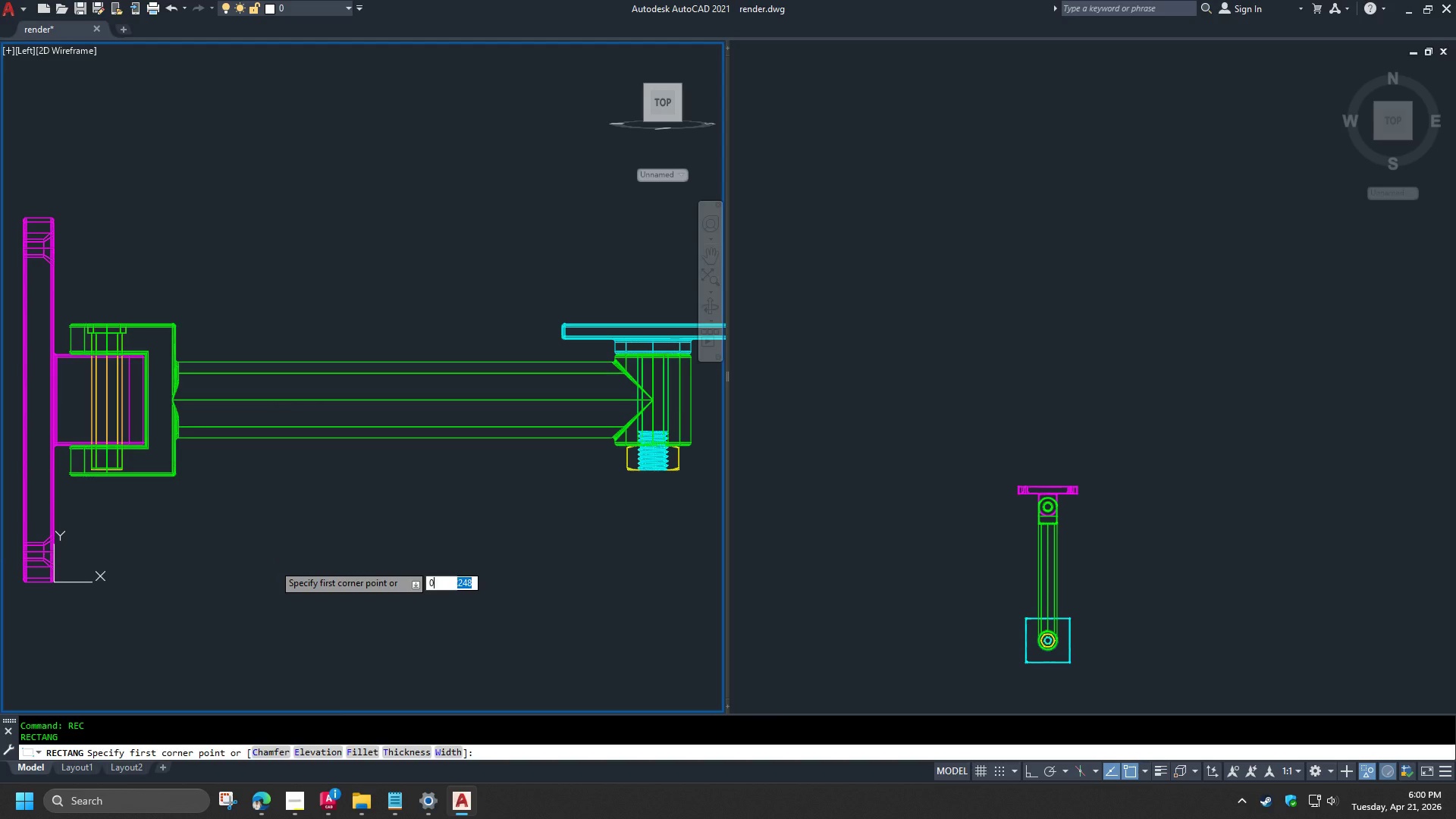 
key(Comma)
 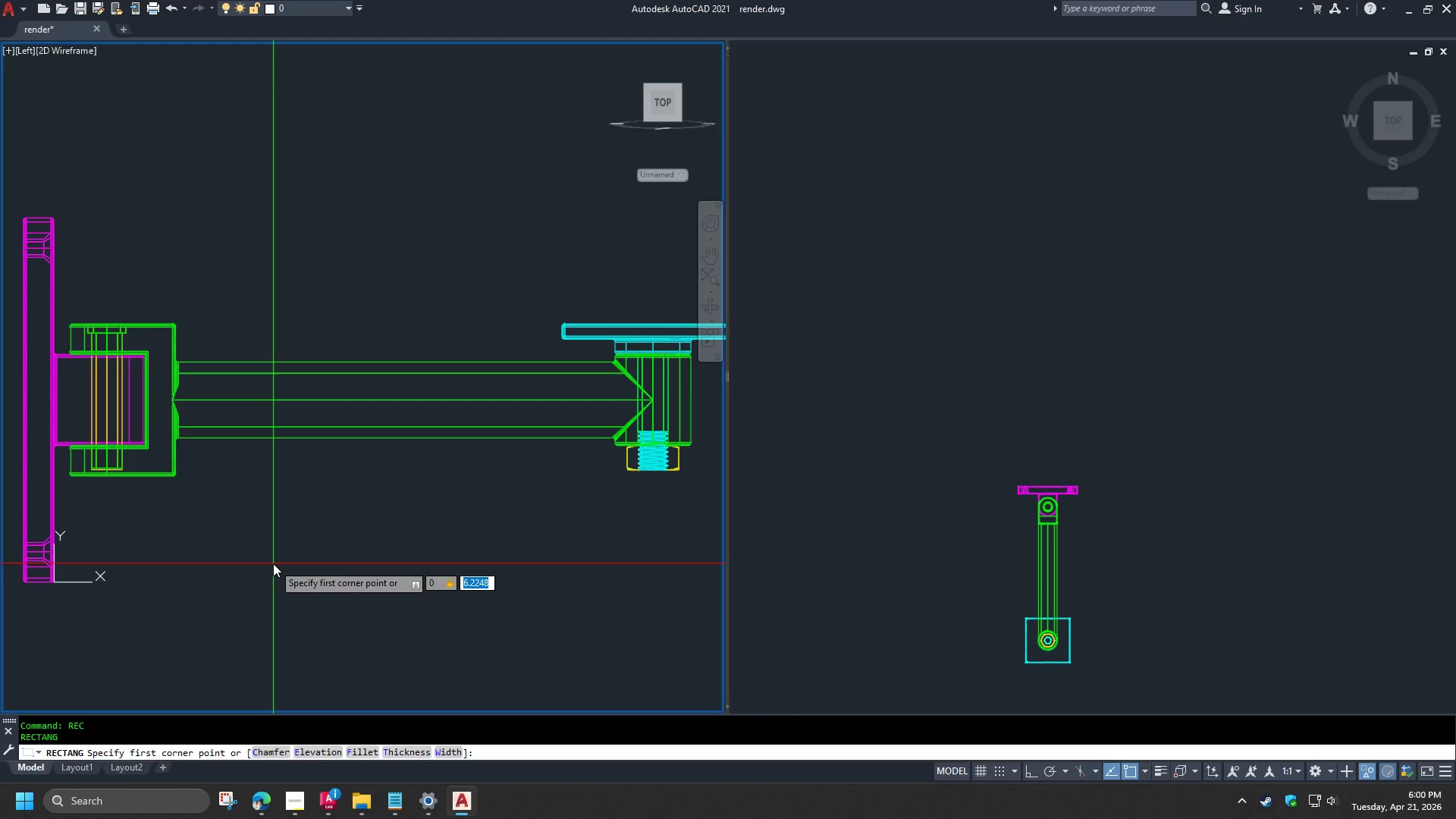 
key(Numpad0)
 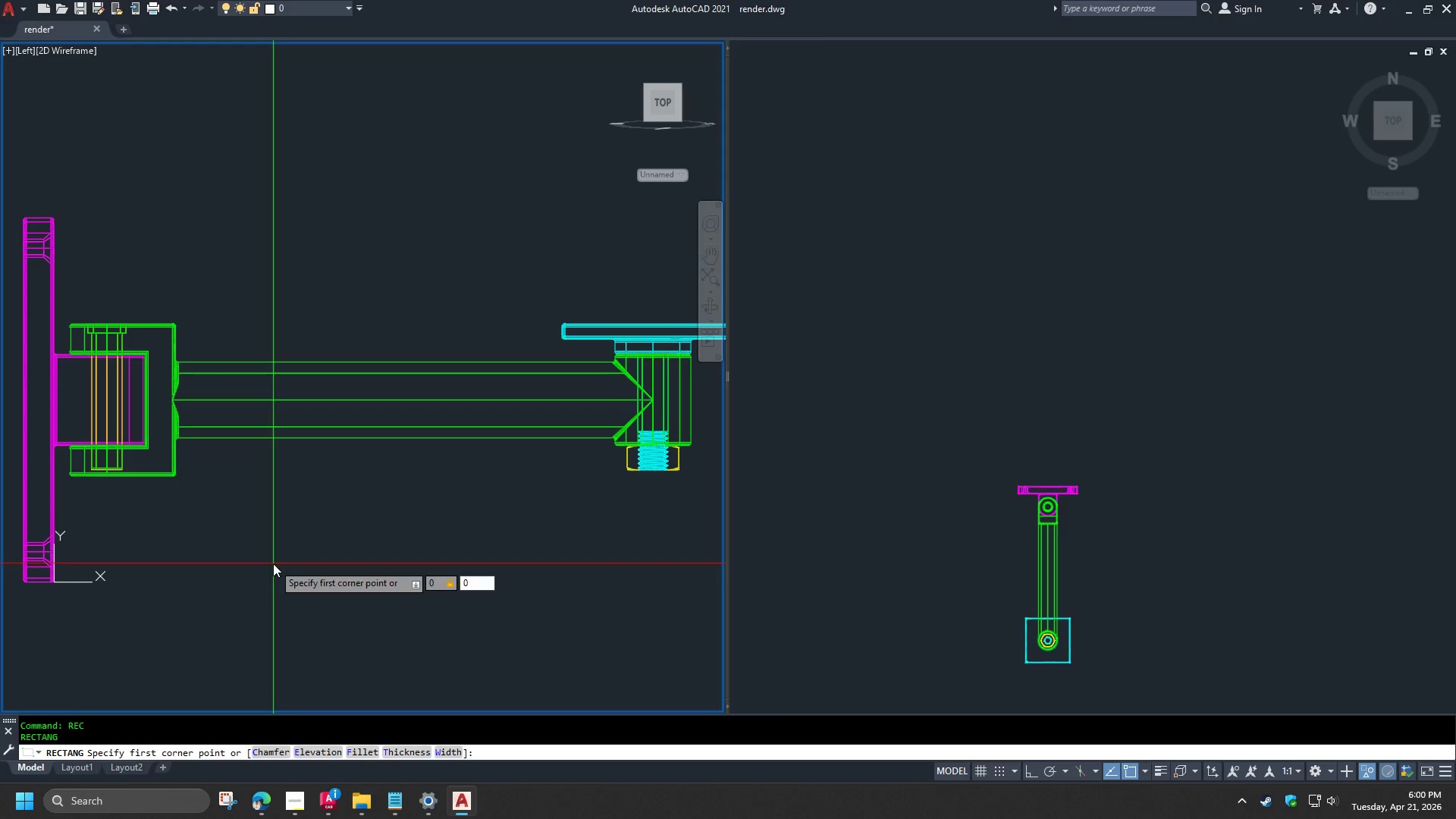 
key(NumpadEnter)
 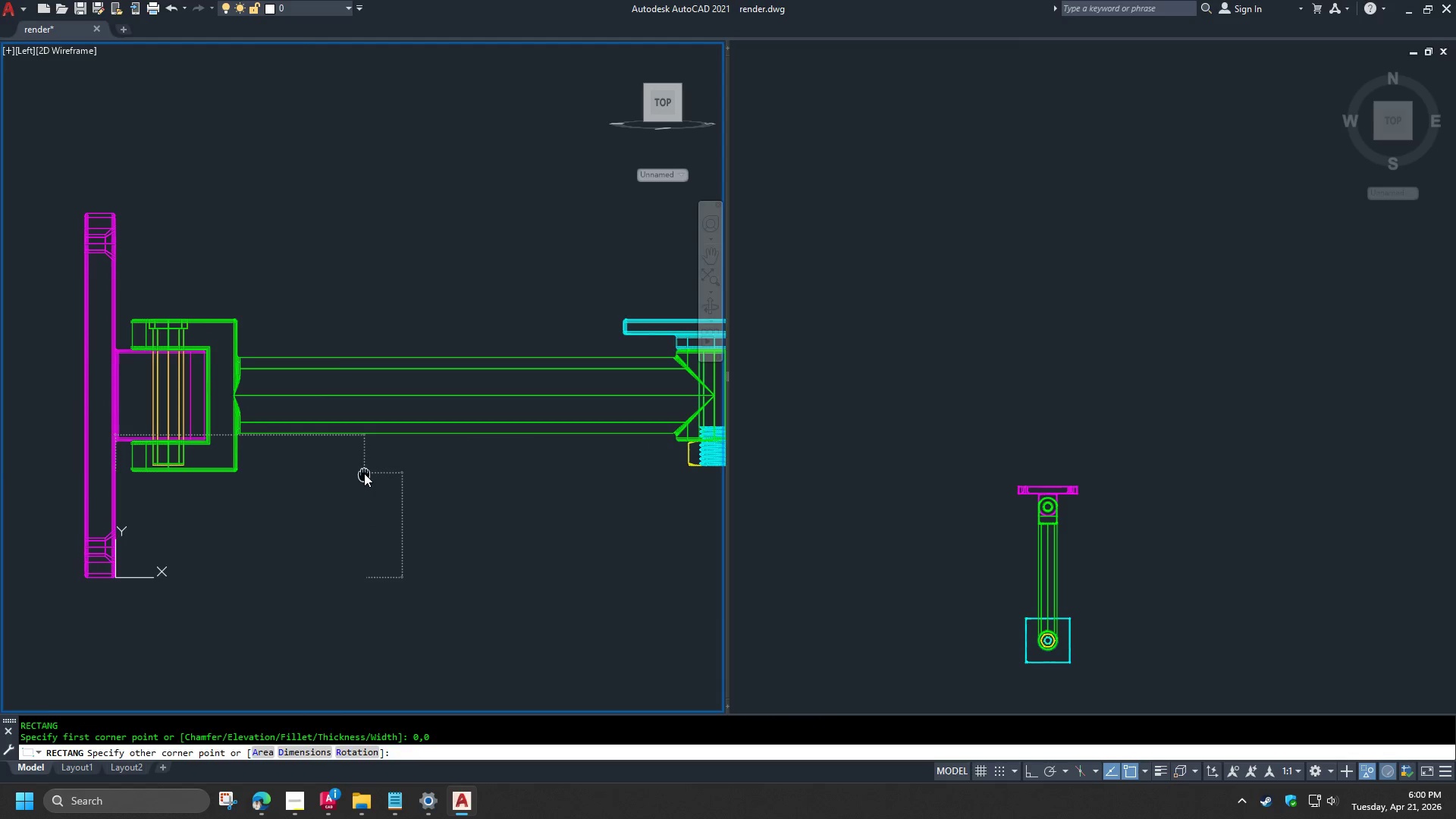 
key(Escape)
 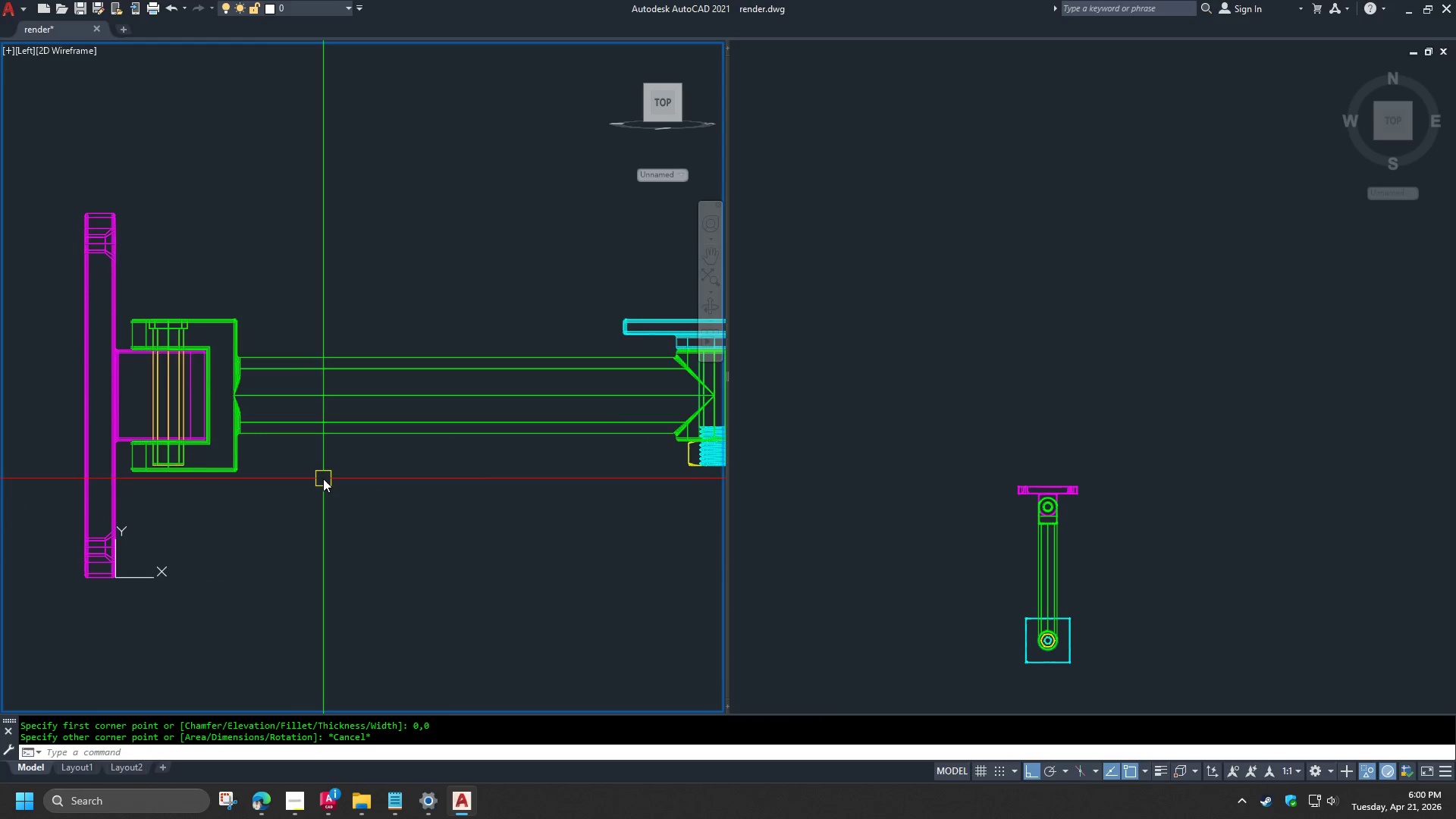 
scroll: coordinate [323, 477], scroll_direction: down, amount: 1.0
 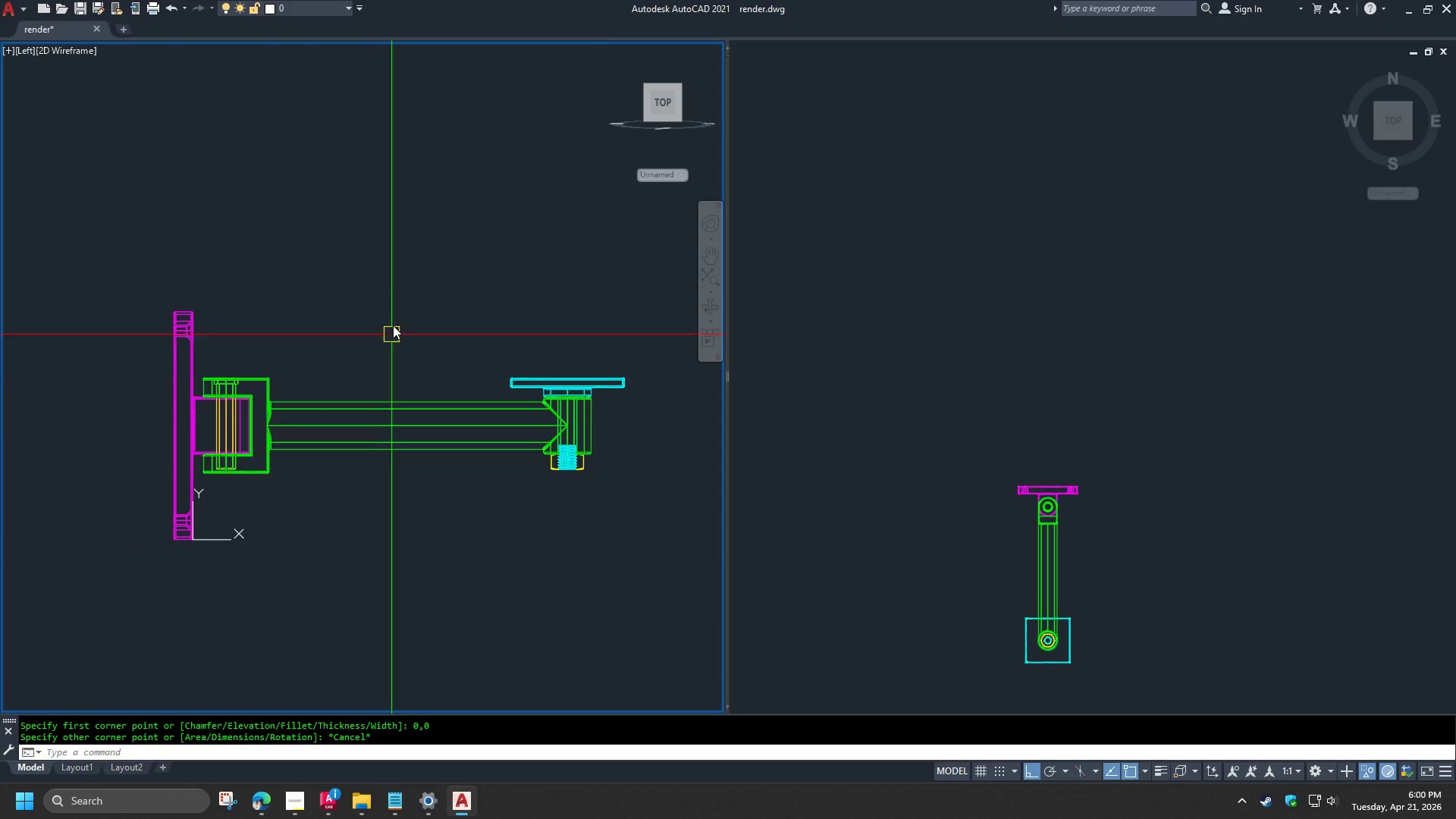 
type(rec )
 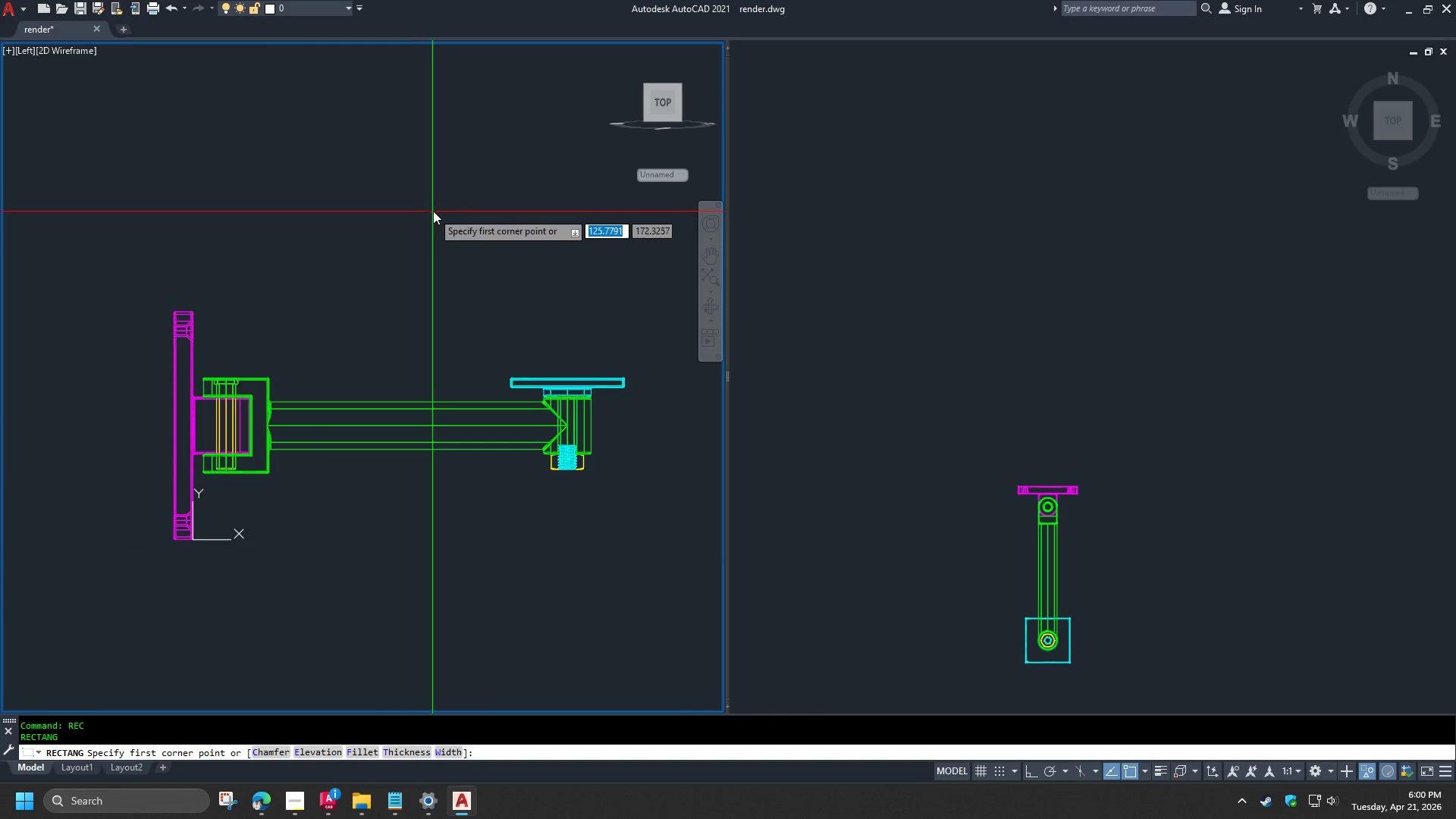 
left_click([439, 196])
 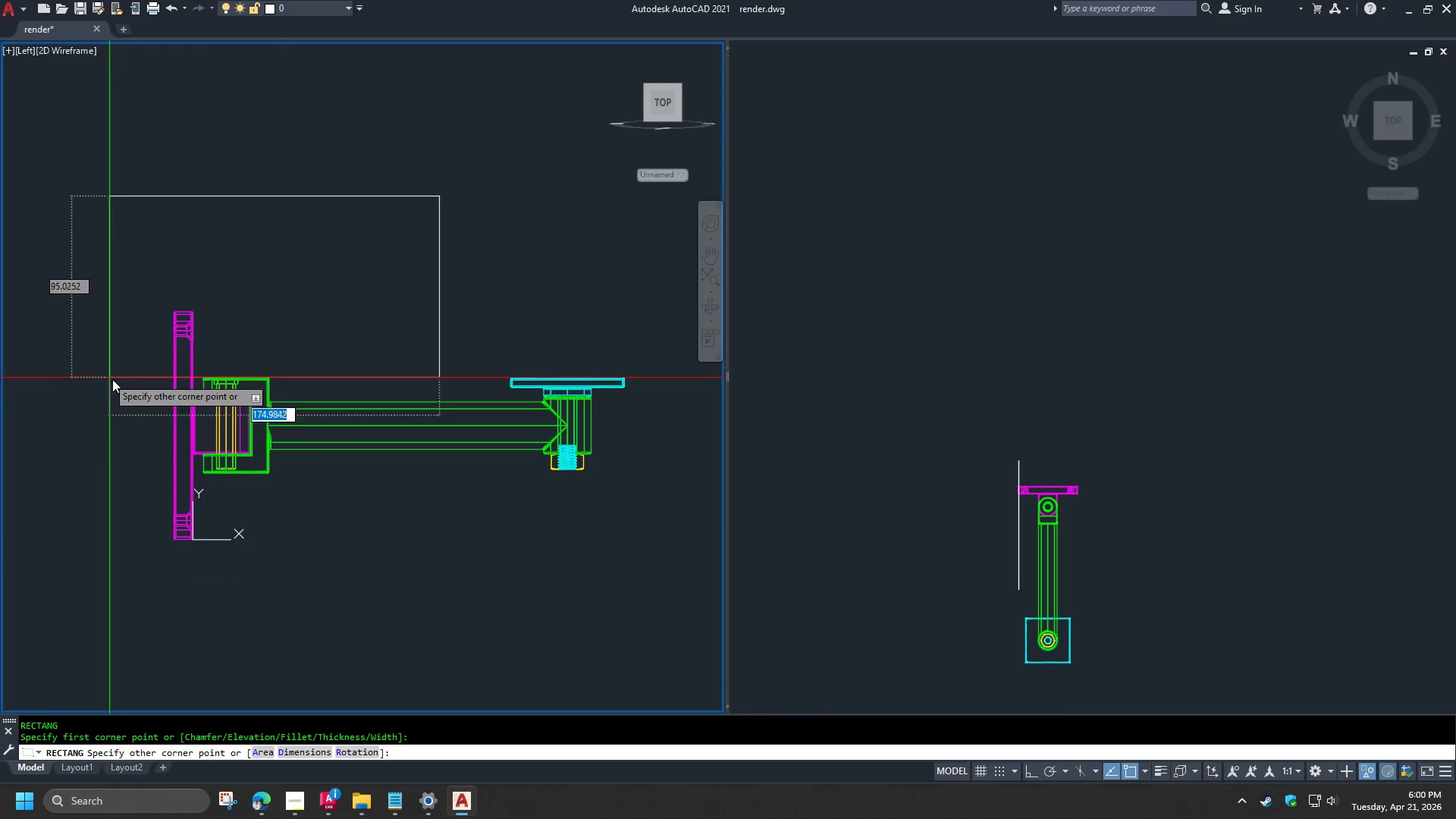 
scroll: coordinate [143, 360], scroll_direction: up, amount: 2.0
 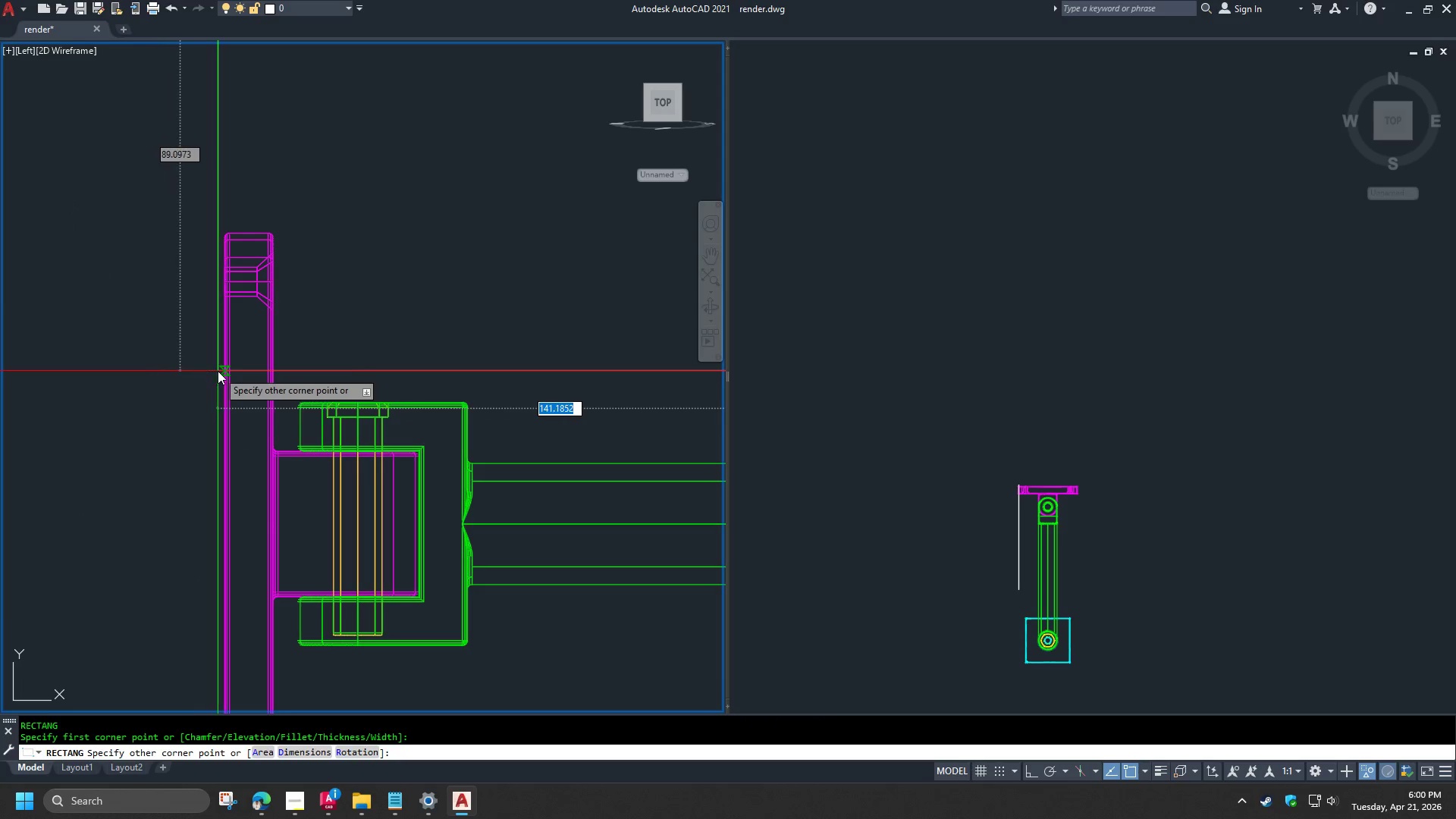 
left_click([218, 371])
 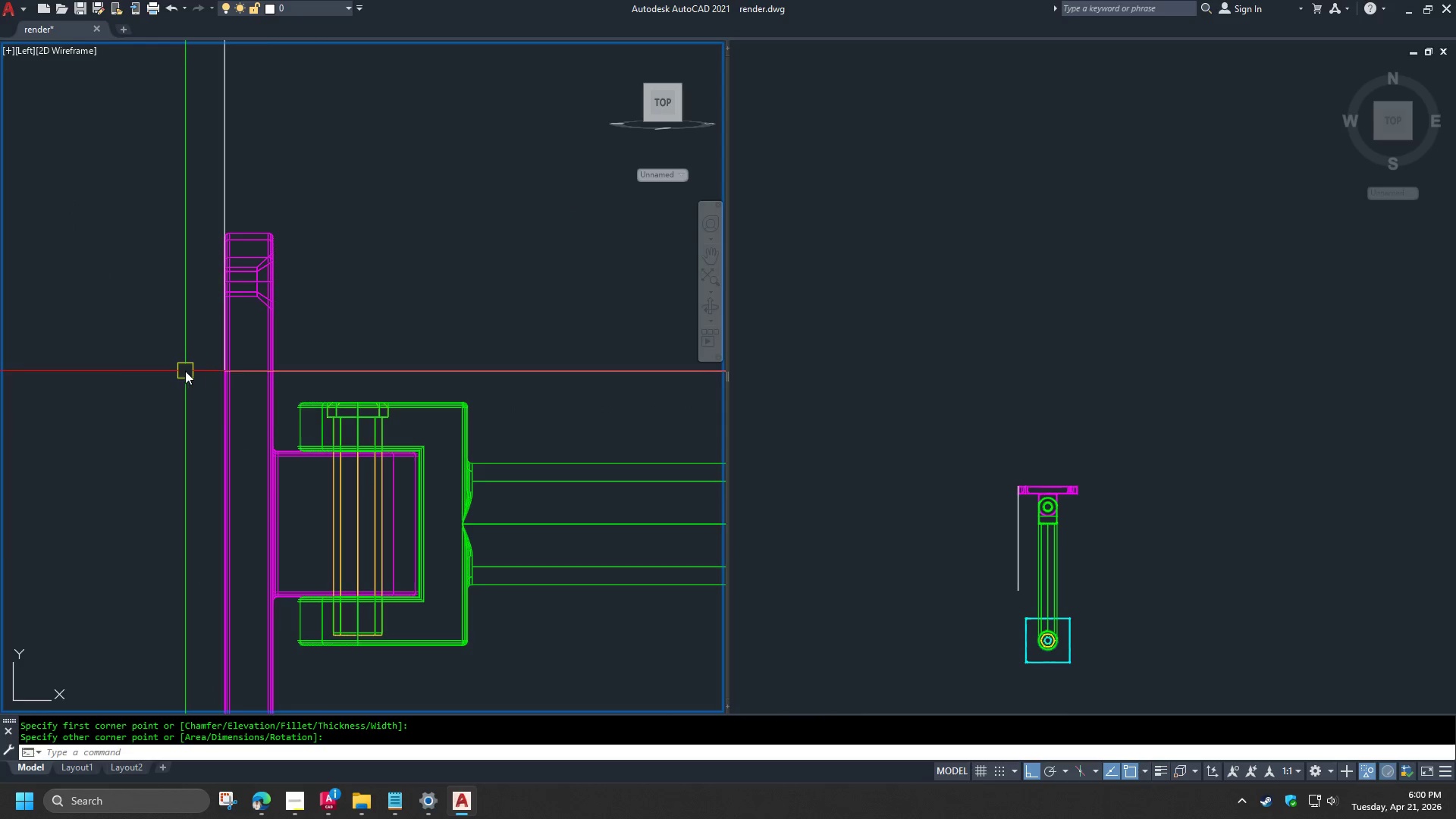 
scroll: coordinate [185, 371], scroll_direction: down, amount: 1.0
 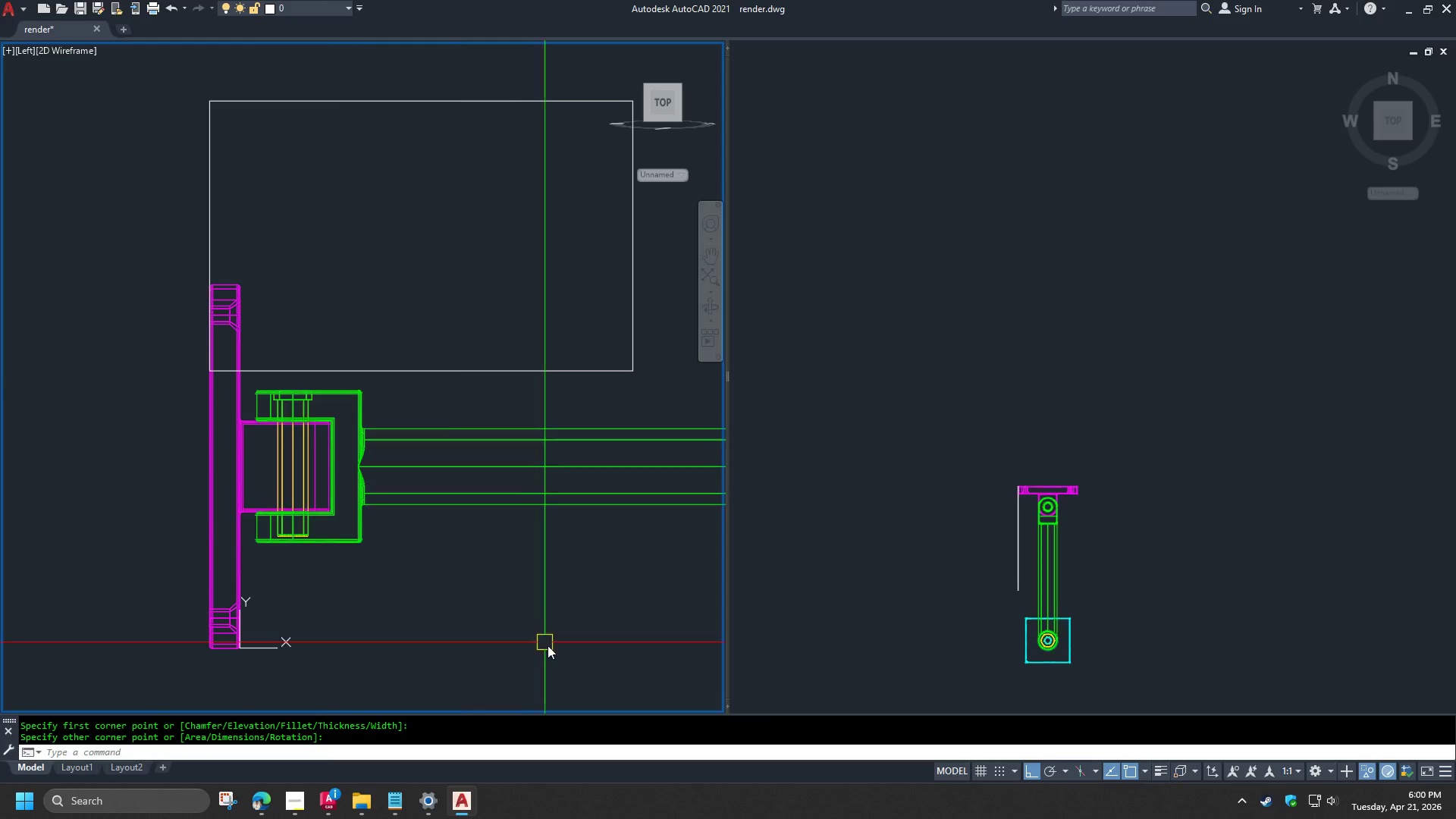 
key(Space)
 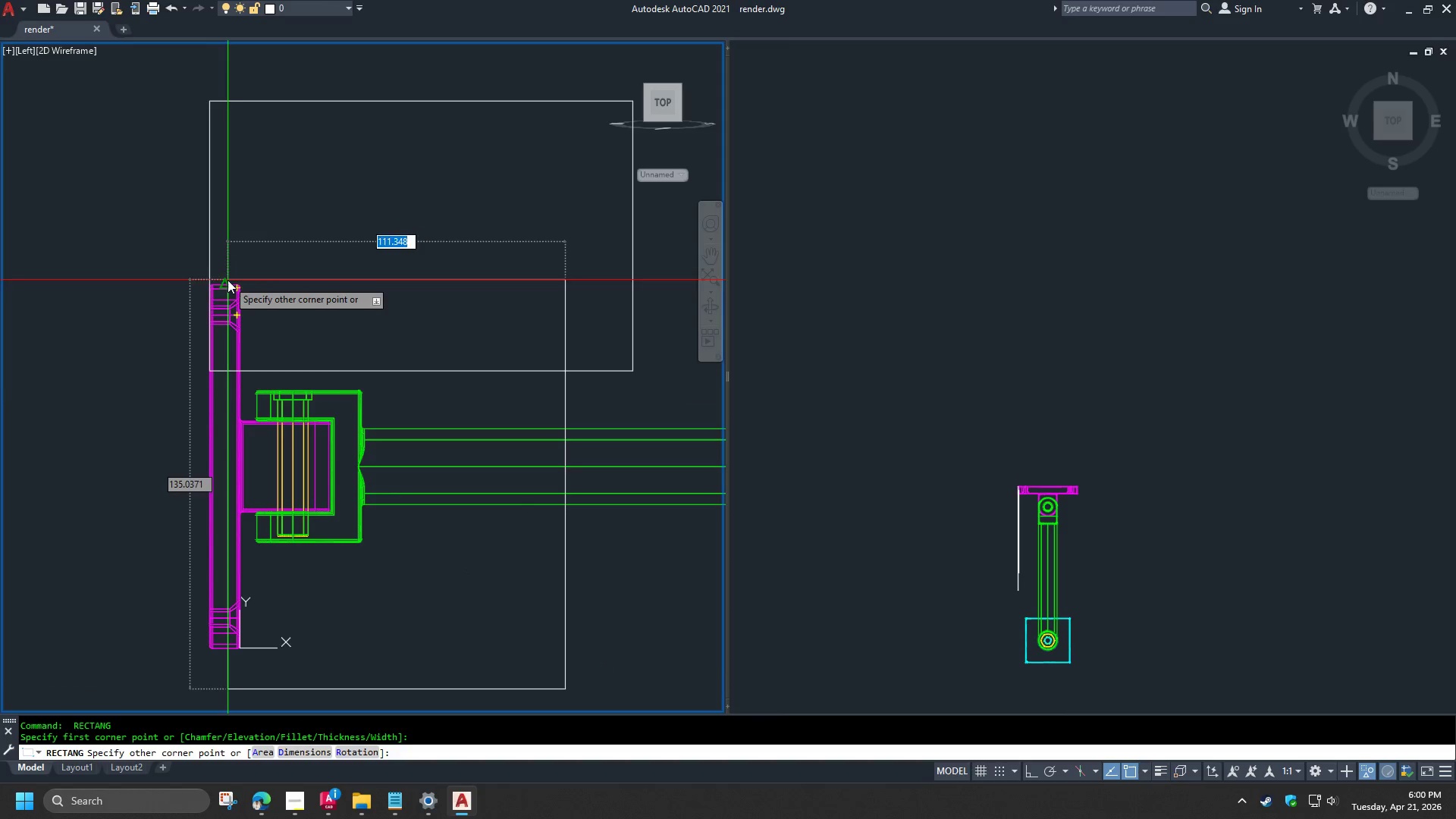 
left_click([227, 282])
 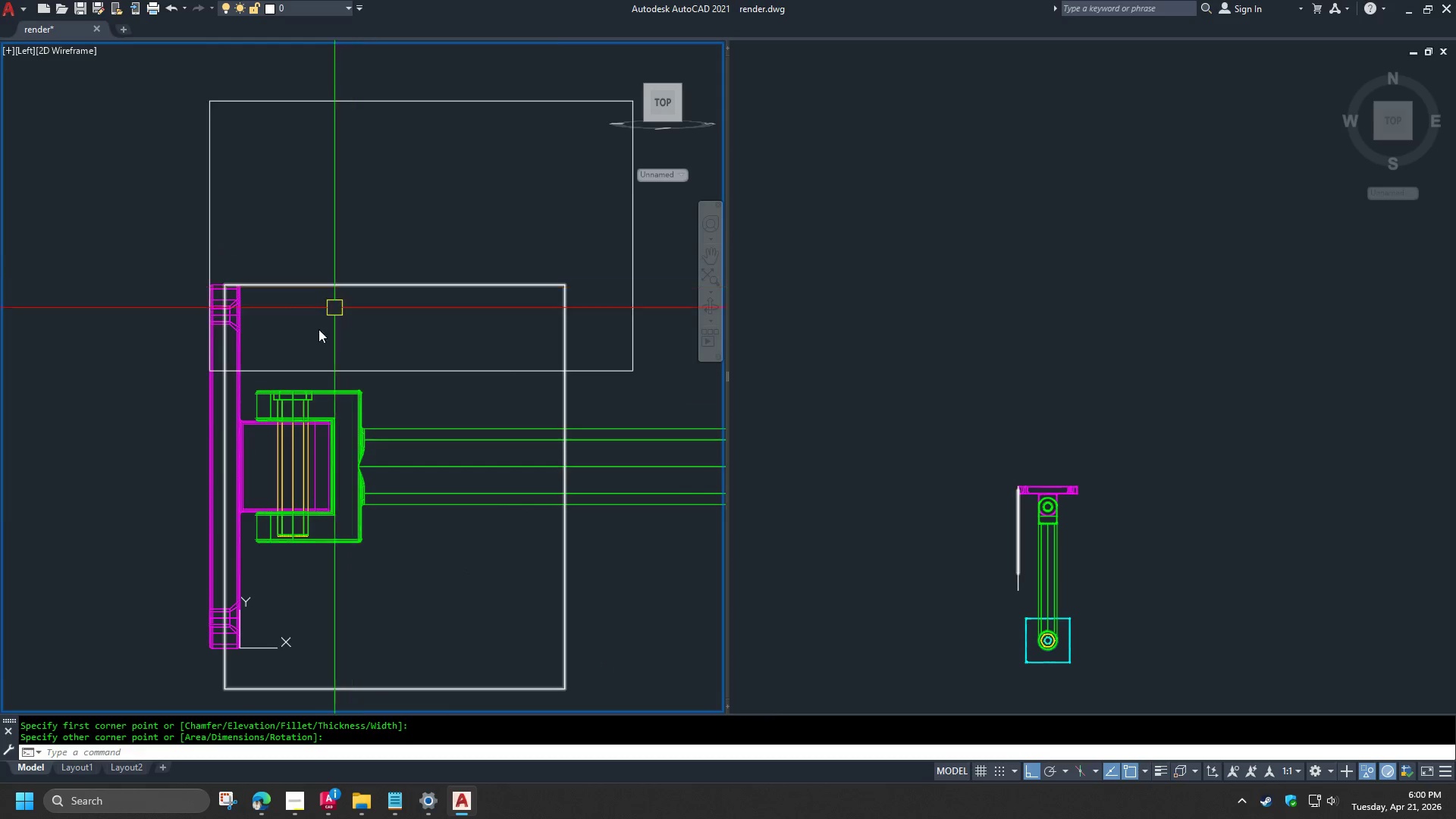 
key(Space)
 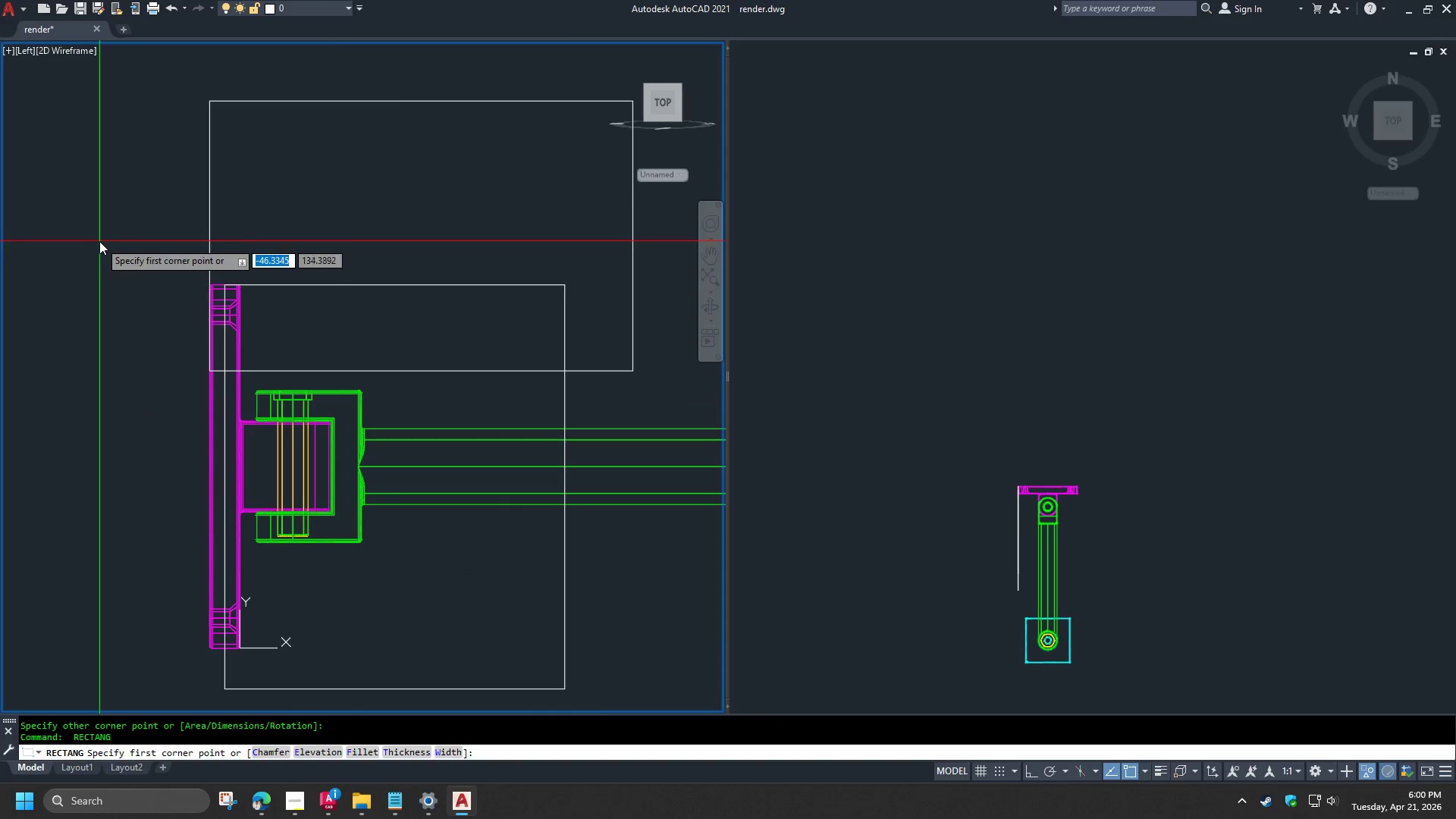 
left_click_drag(start_coordinate=[99, 241], to_coordinate=[100, 245])
 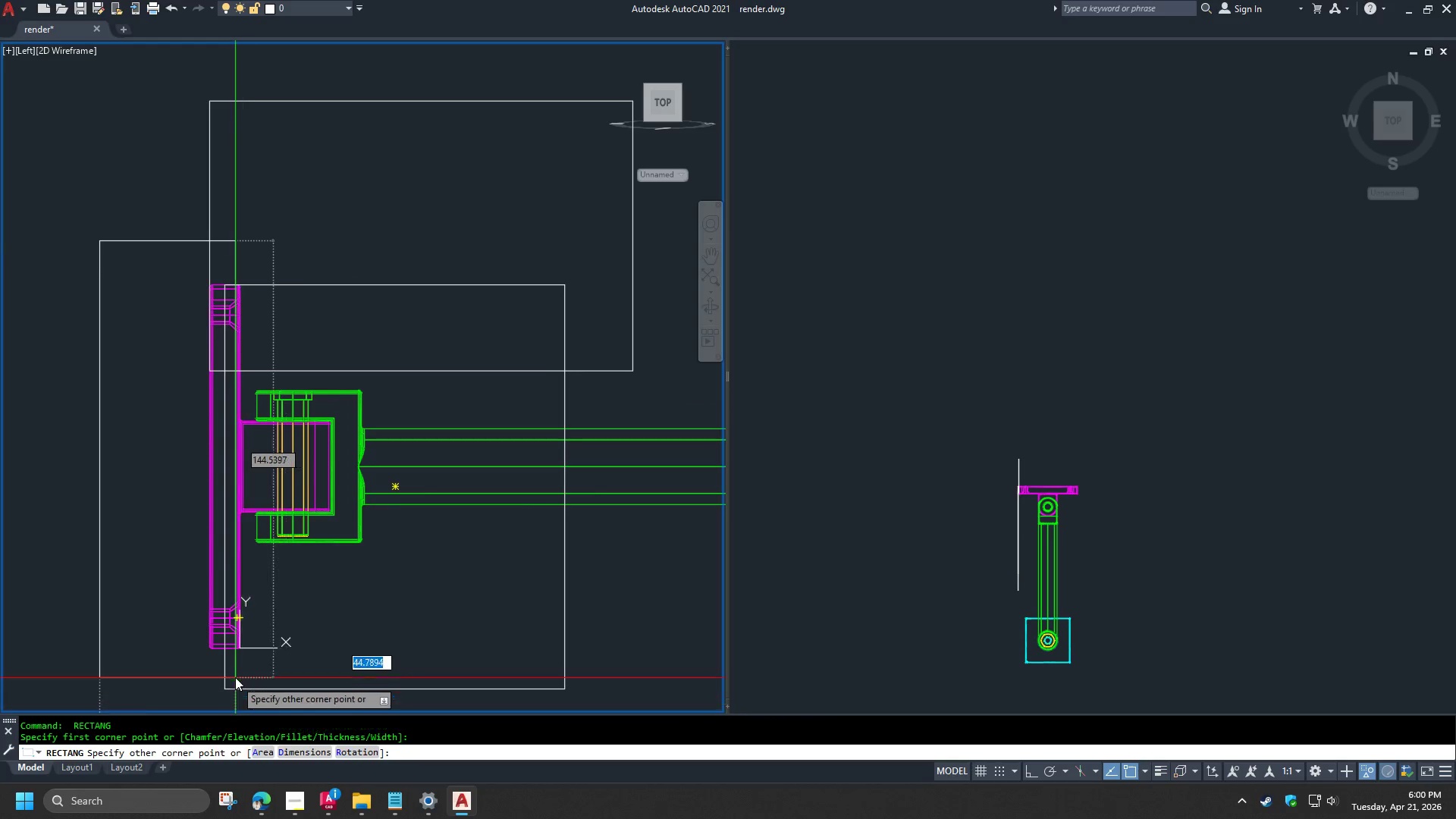 
scroll: coordinate [234, 664], scroll_direction: up, amount: 2.0
 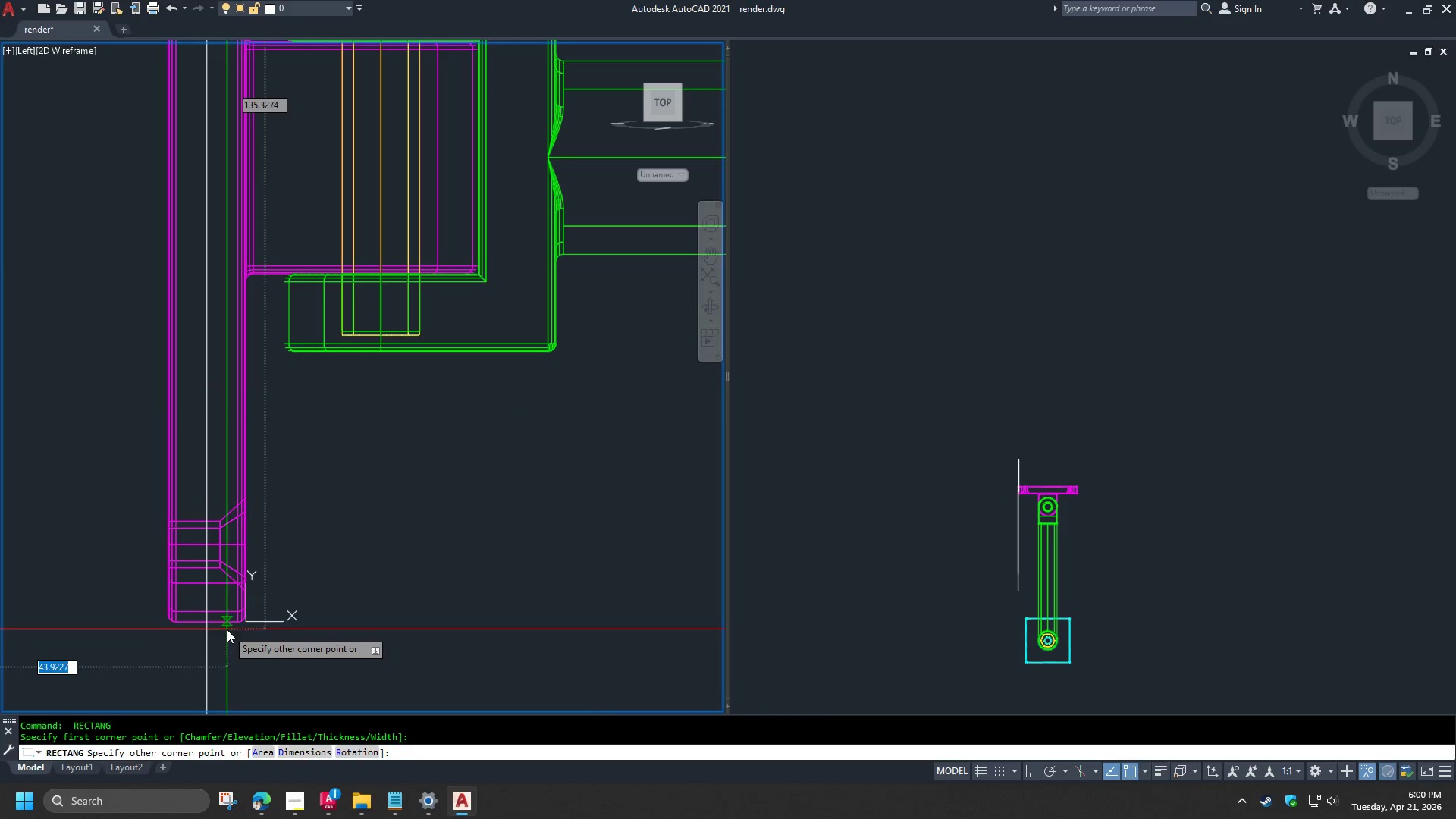 
key(Escape)
 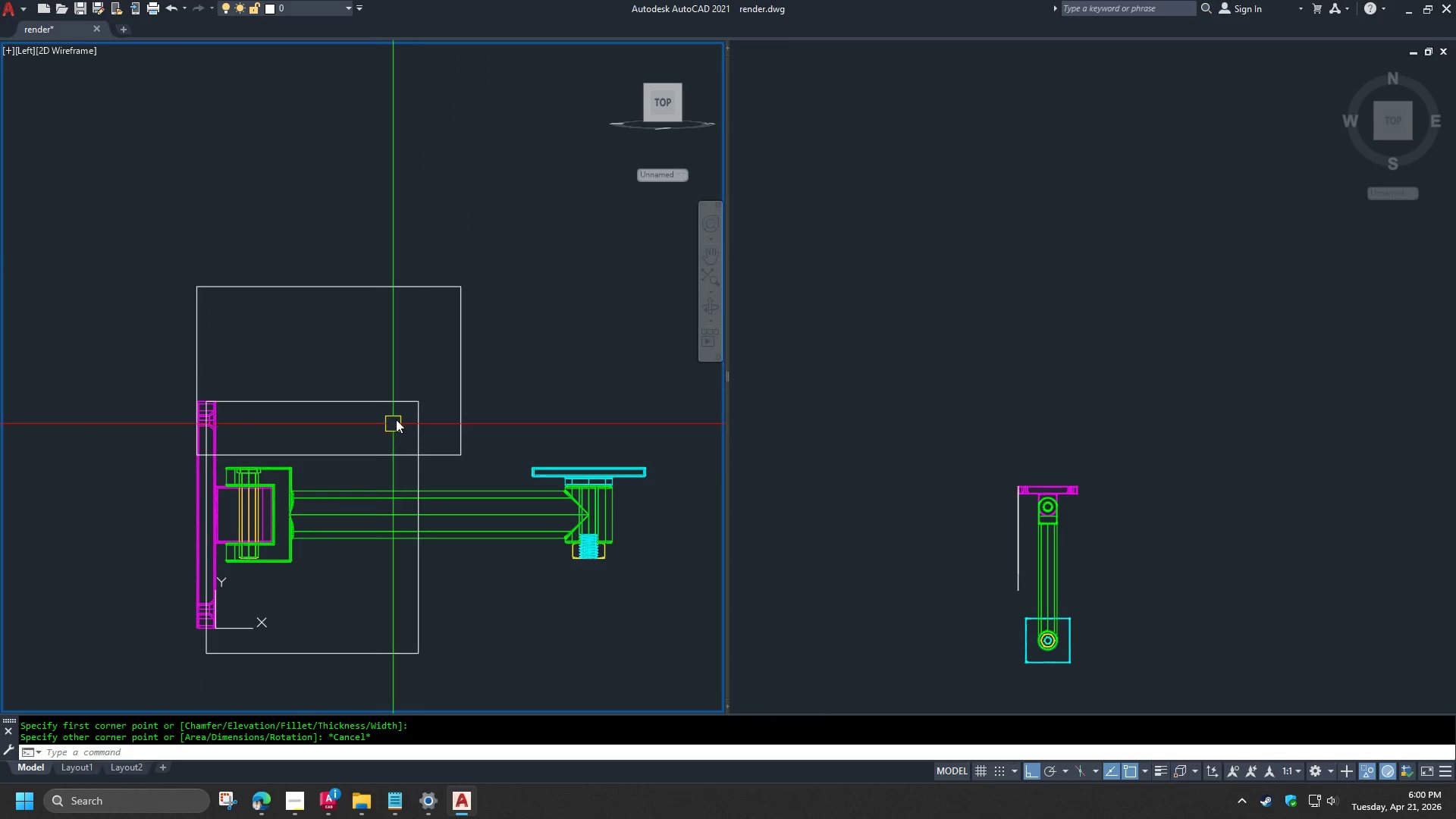 
scroll: coordinate [207, 631], scroll_direction: down, amount: 3.0
 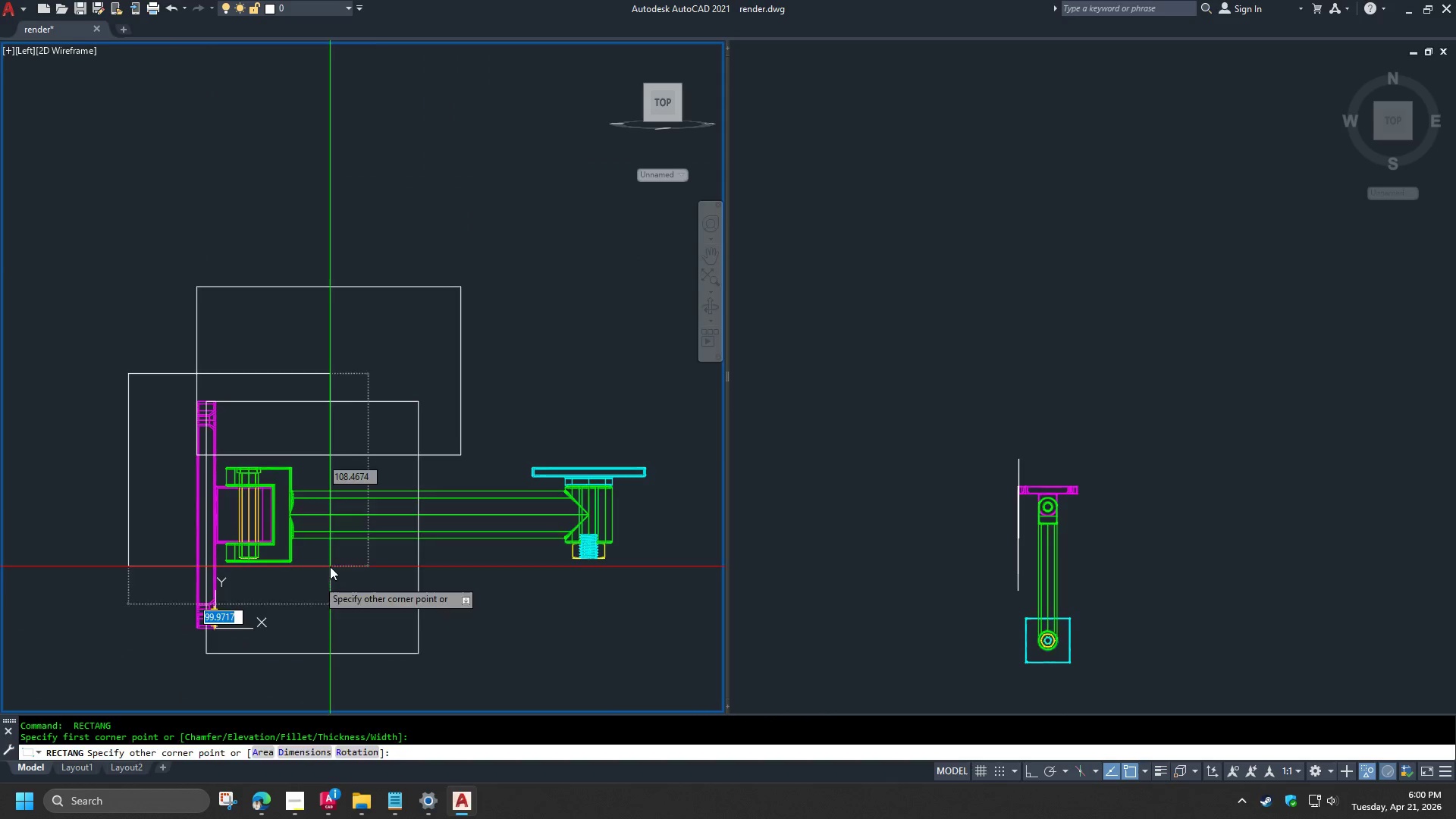 
key(Space)
 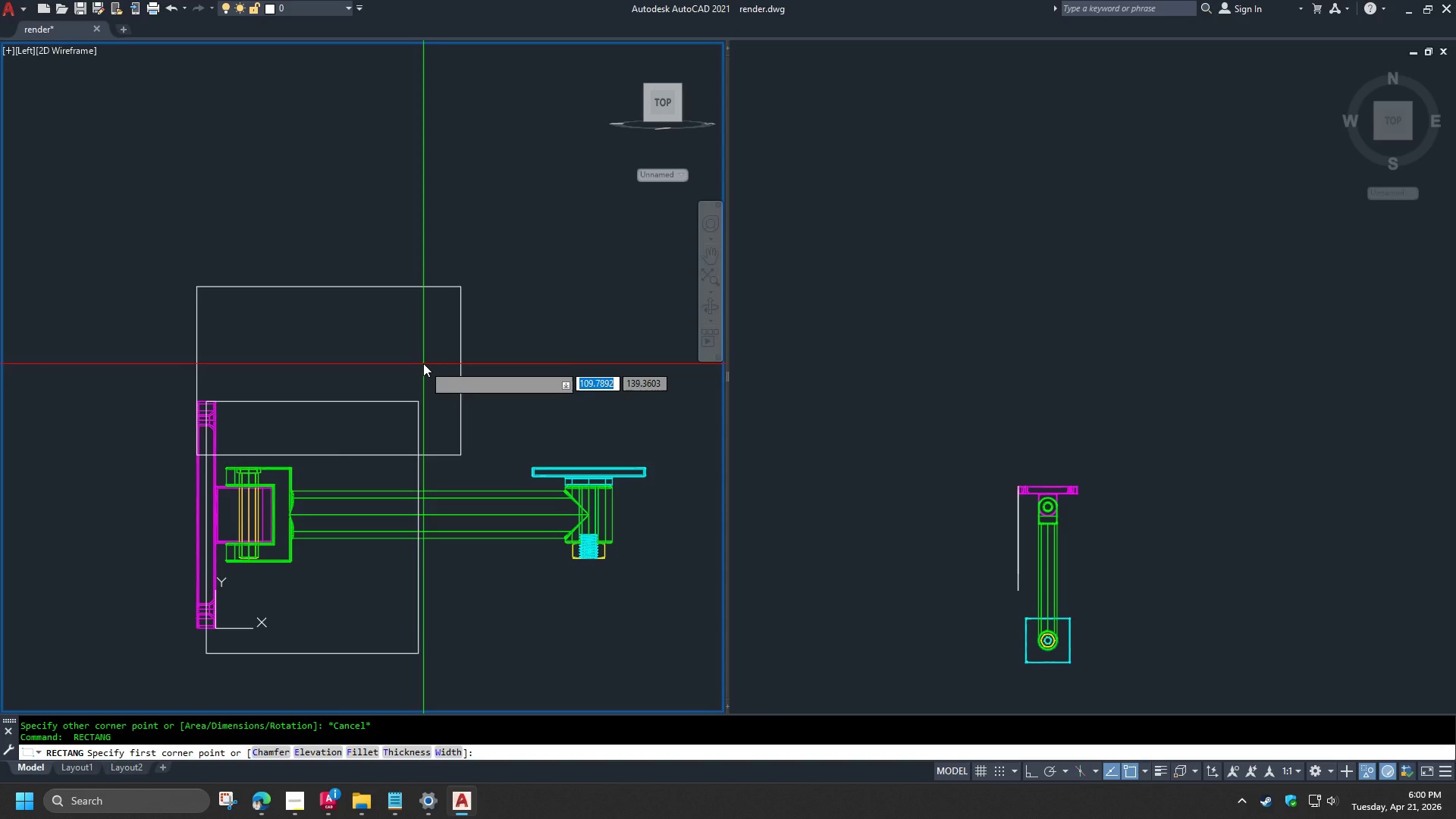 
left_click([422, 360])
 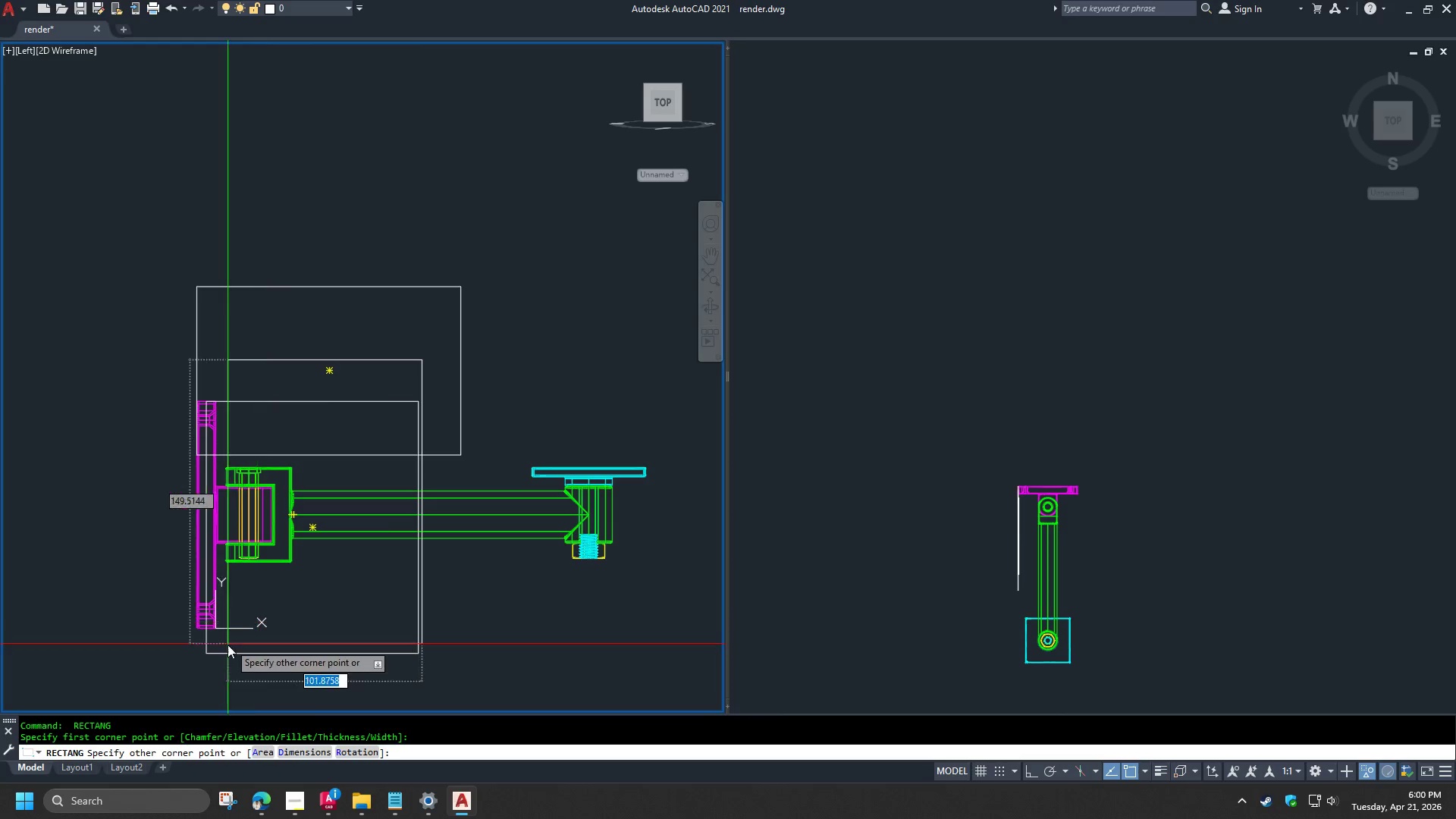 
scroll: coordinate [207, 635], scroll_direction: up, amount: 4.0
 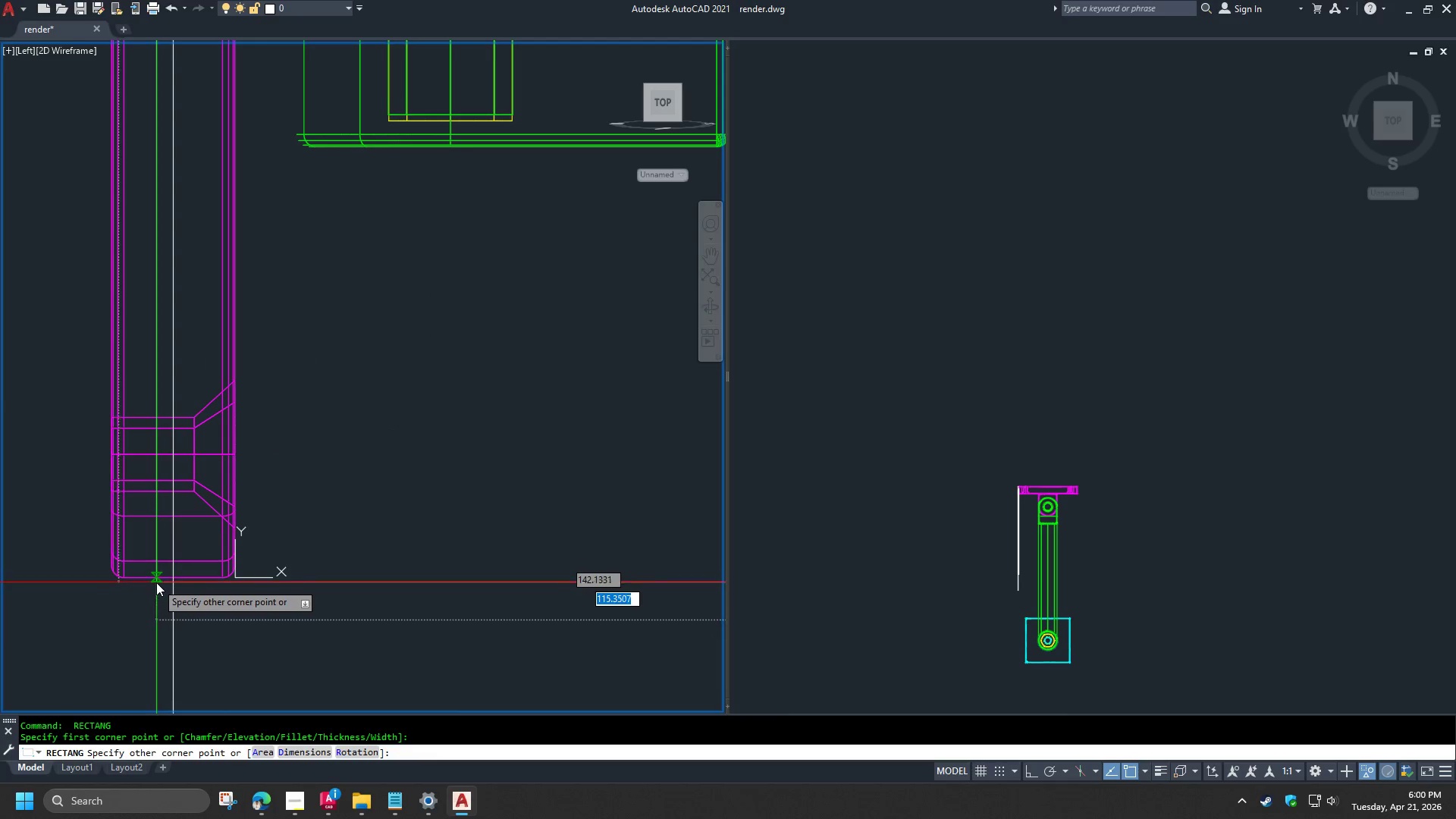 
left_click([156, 582])
 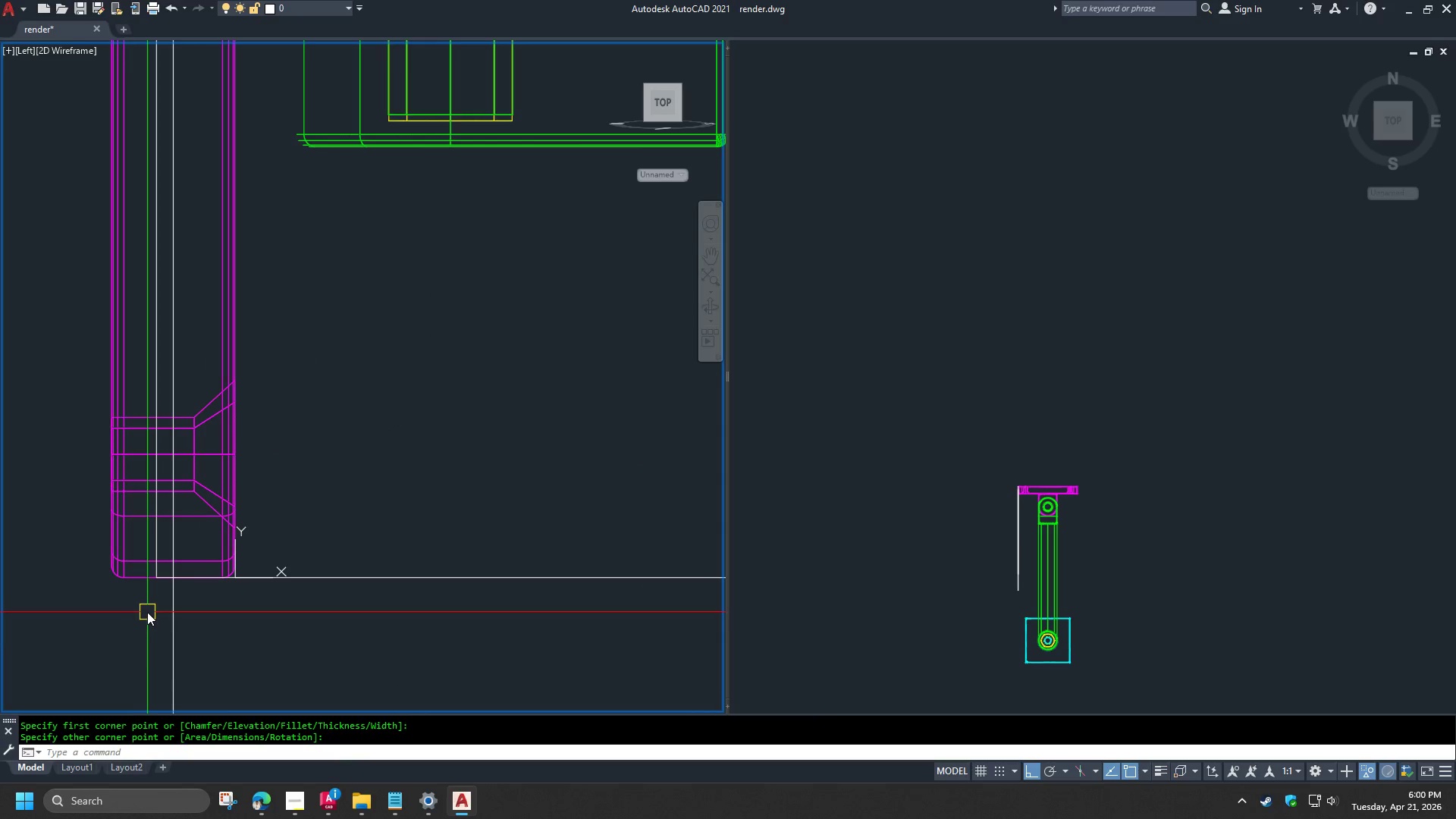 
scroll: coordinate [153, 626], scroll_direction: down, amount: 4.0
 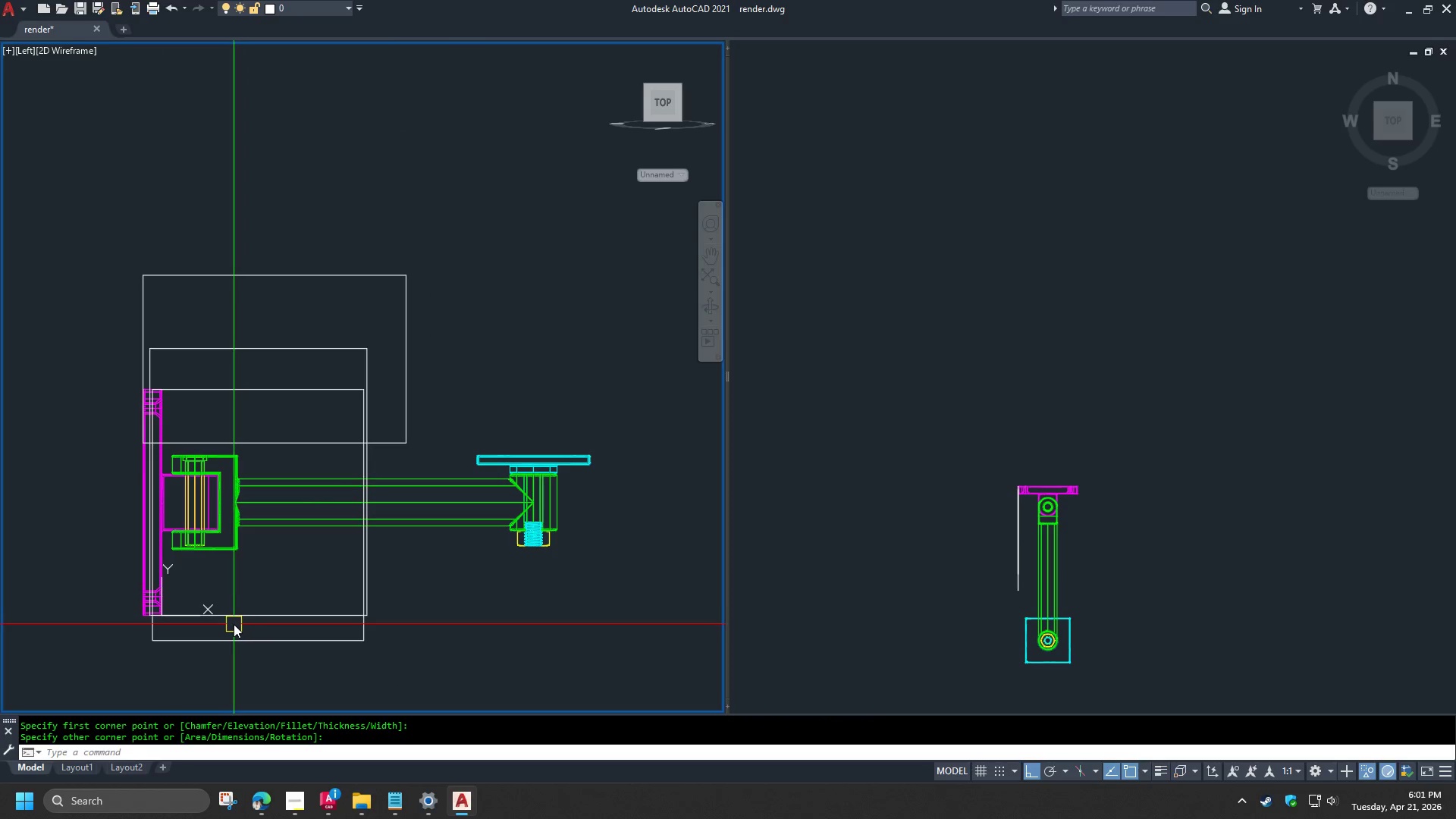 
scroll: coordinate [229, 624], scroll_direction: up, amount: 1.0
 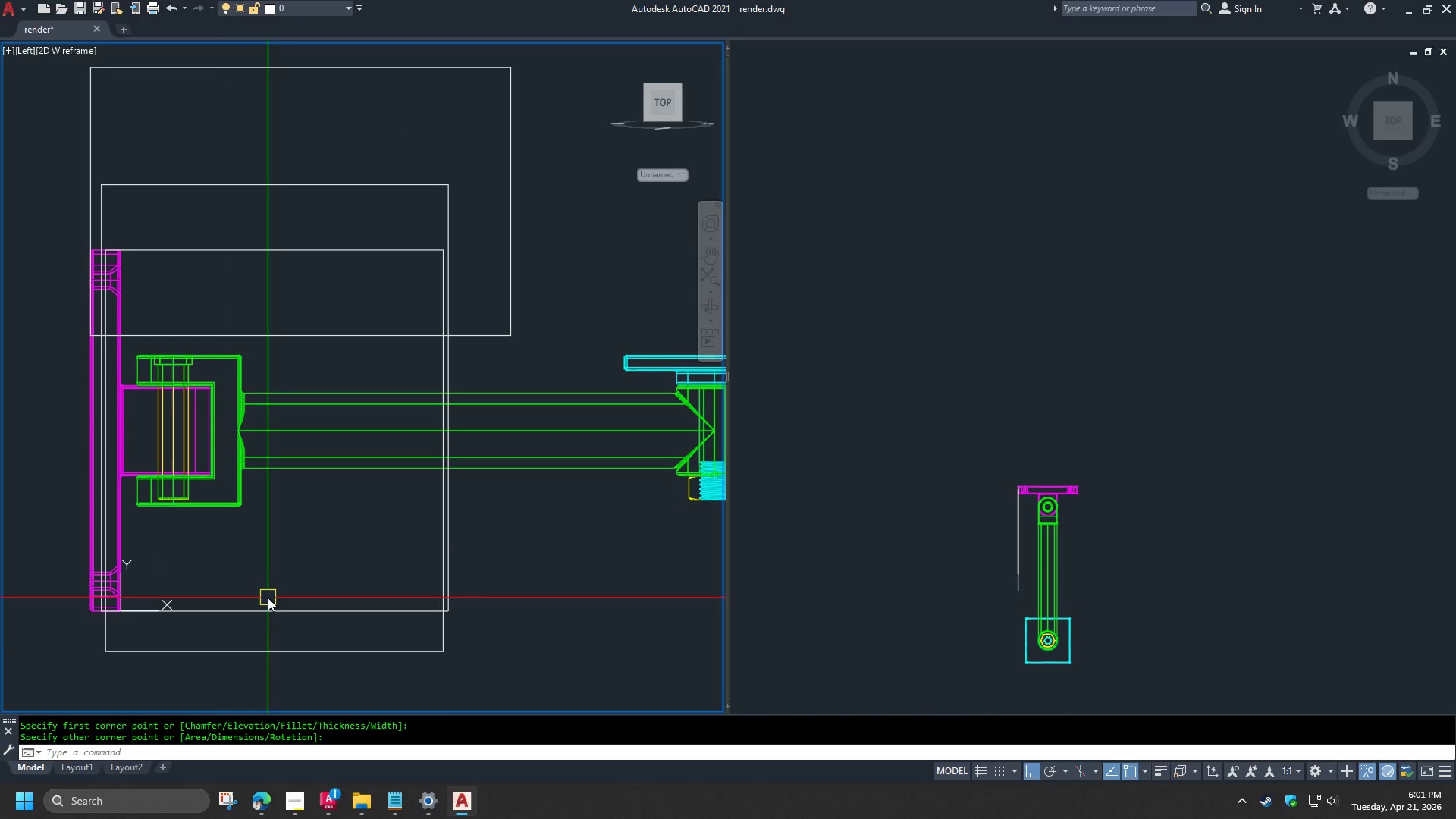 
key(Space)
 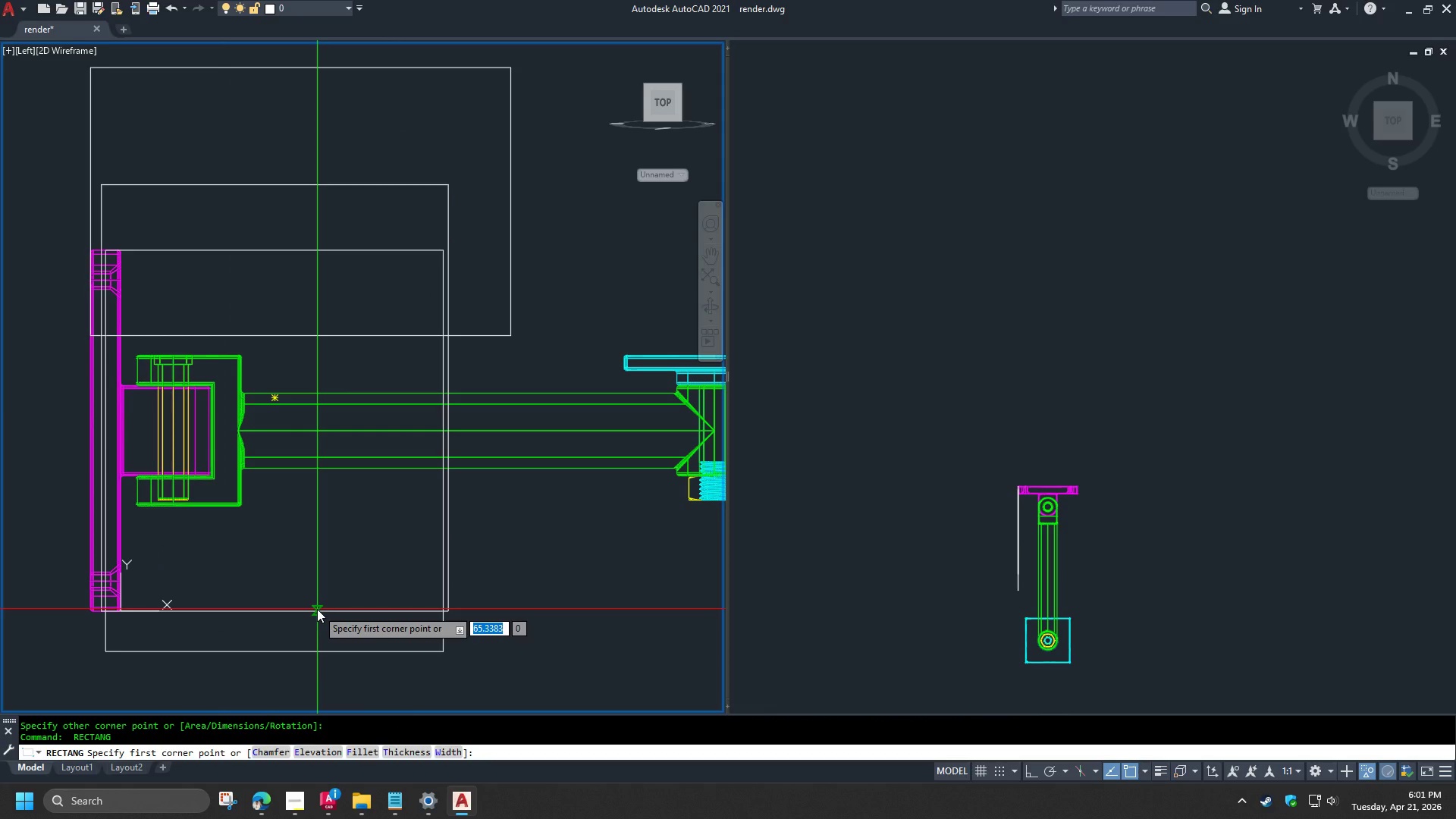 
left_click([317, 609])
 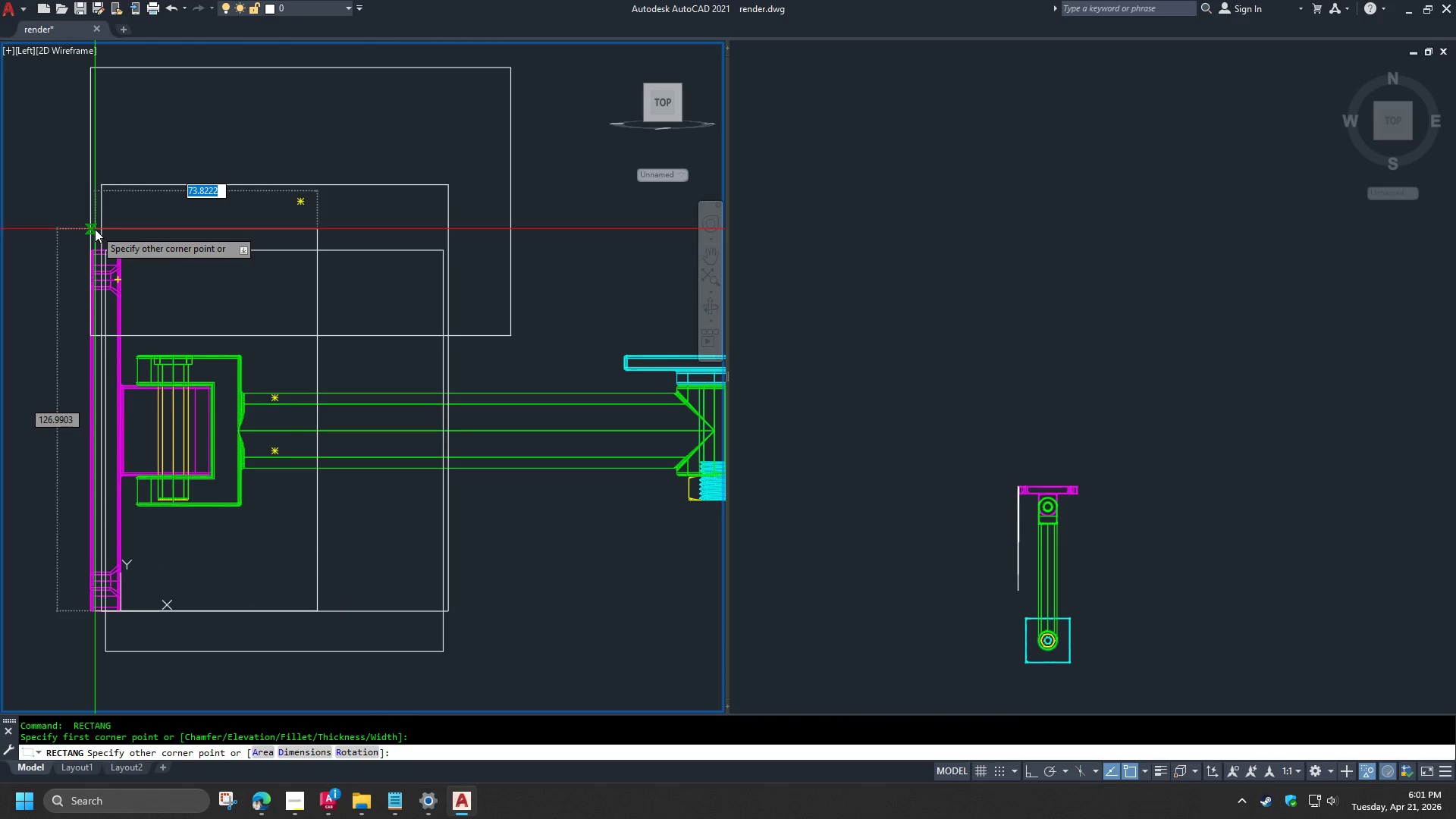 
left_click([95, 229])
 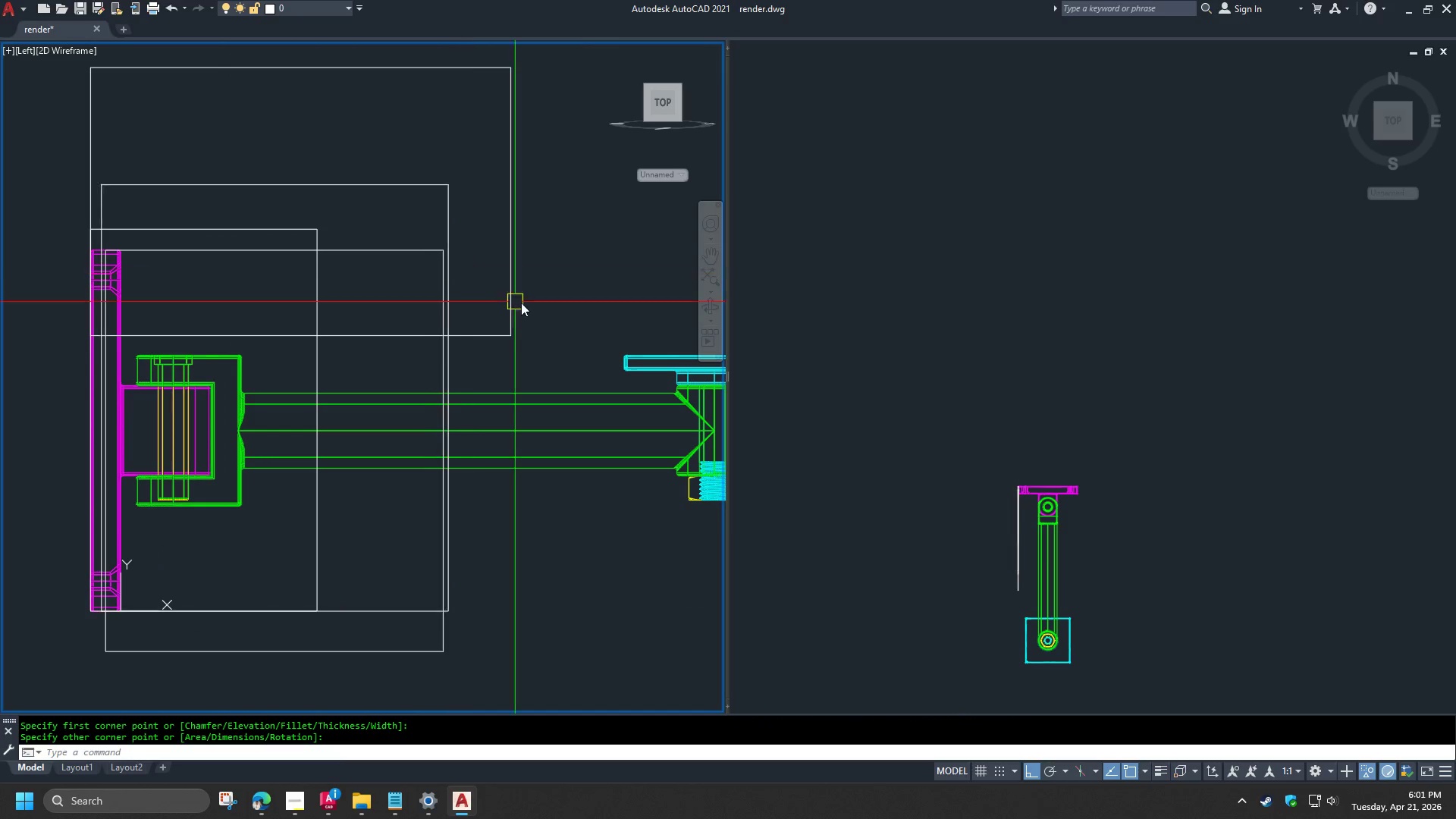 
left_click_drag(start_coordinate=[544, 300], to_coordinate=[538, 298])
 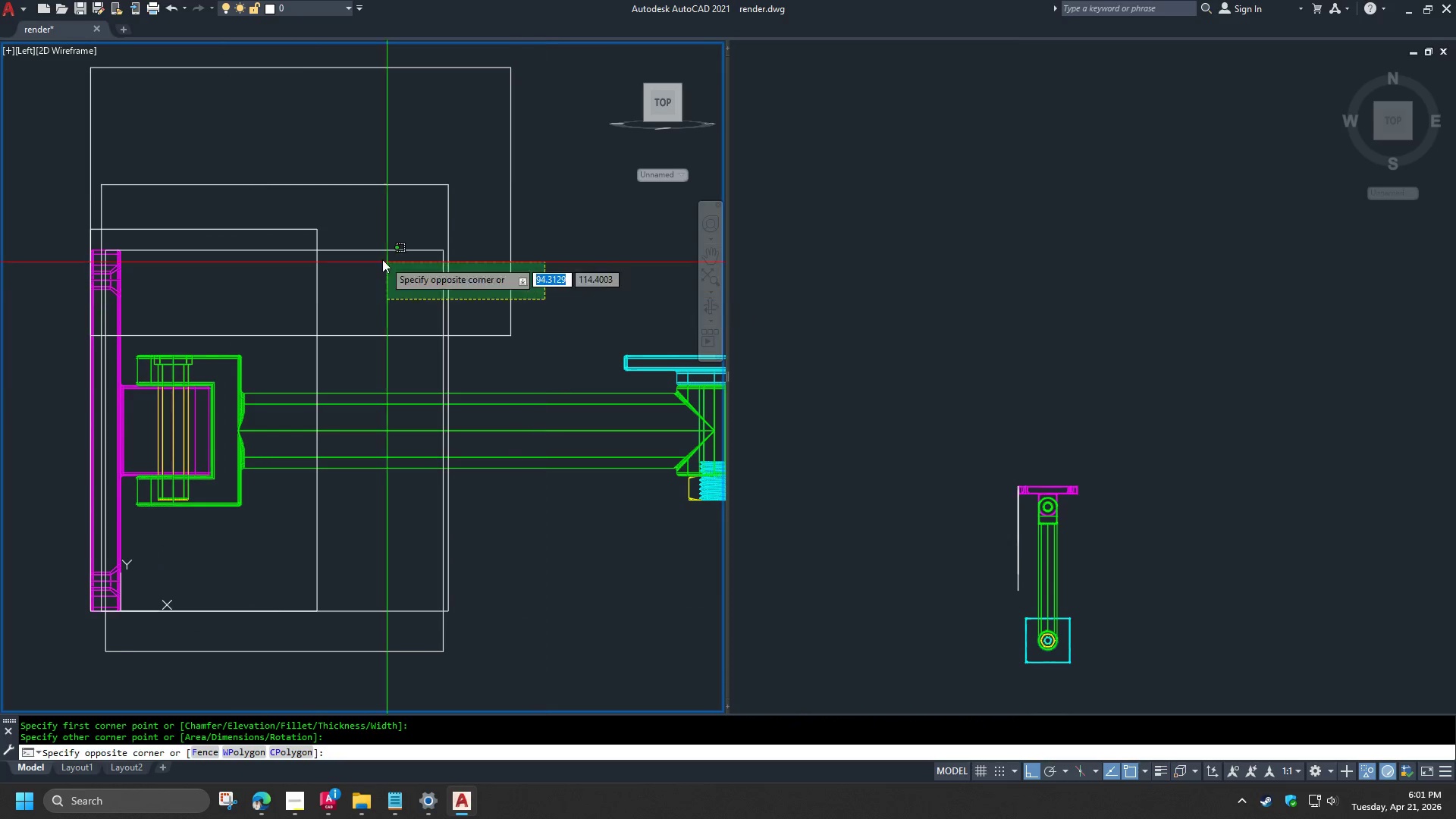 
double_click([381, 258])
 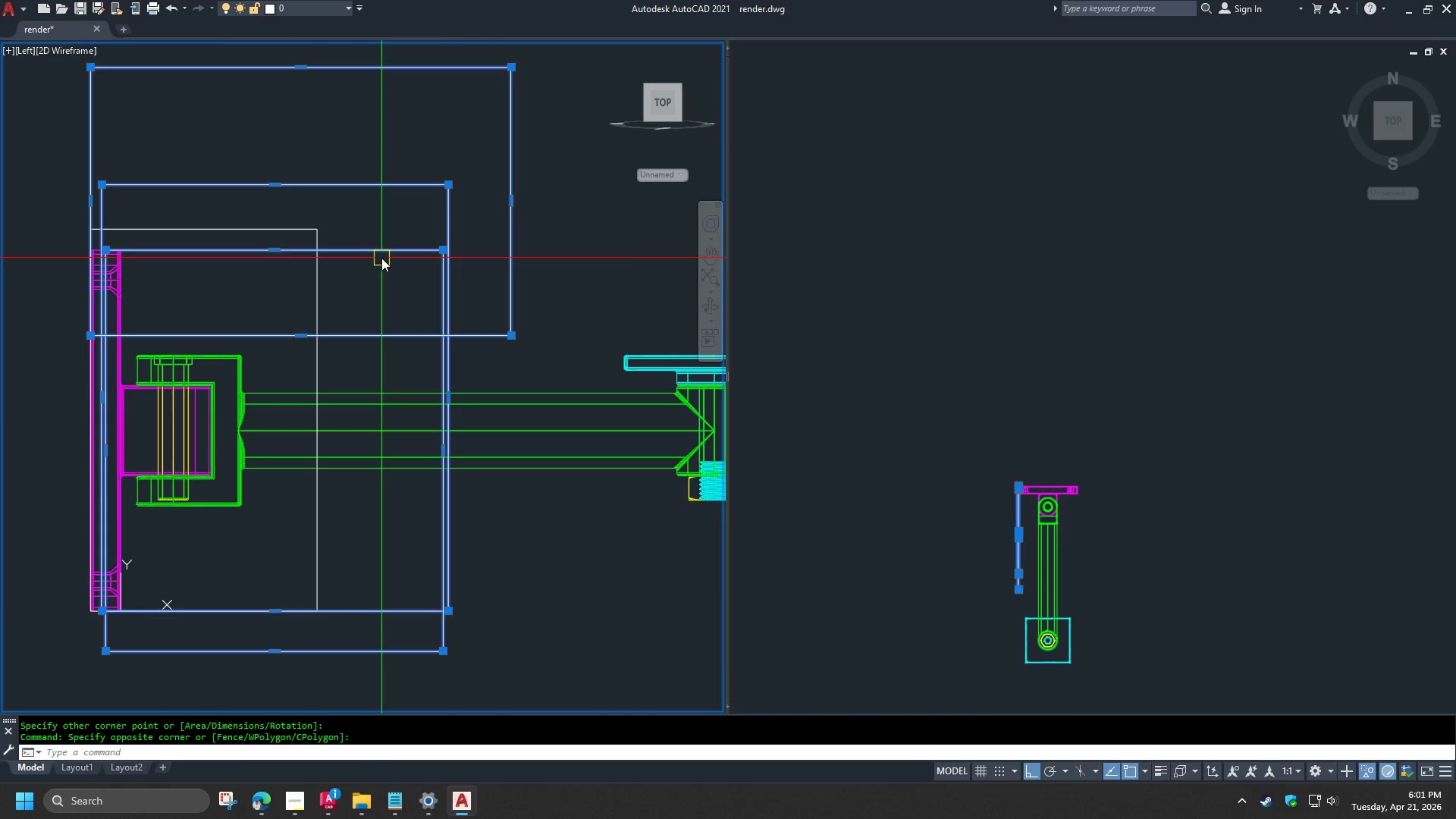 
key(E)
 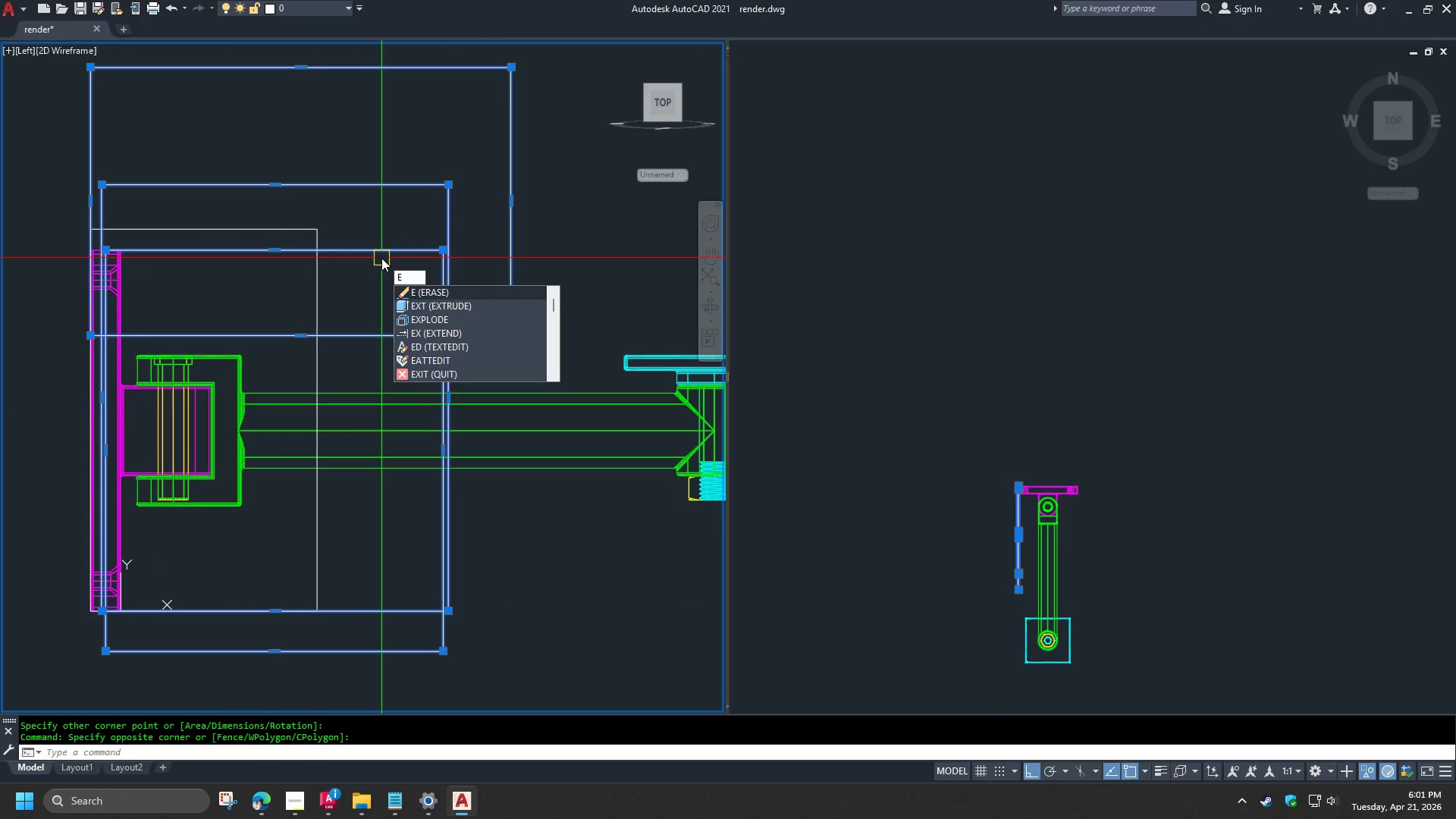 
key(Escape)
 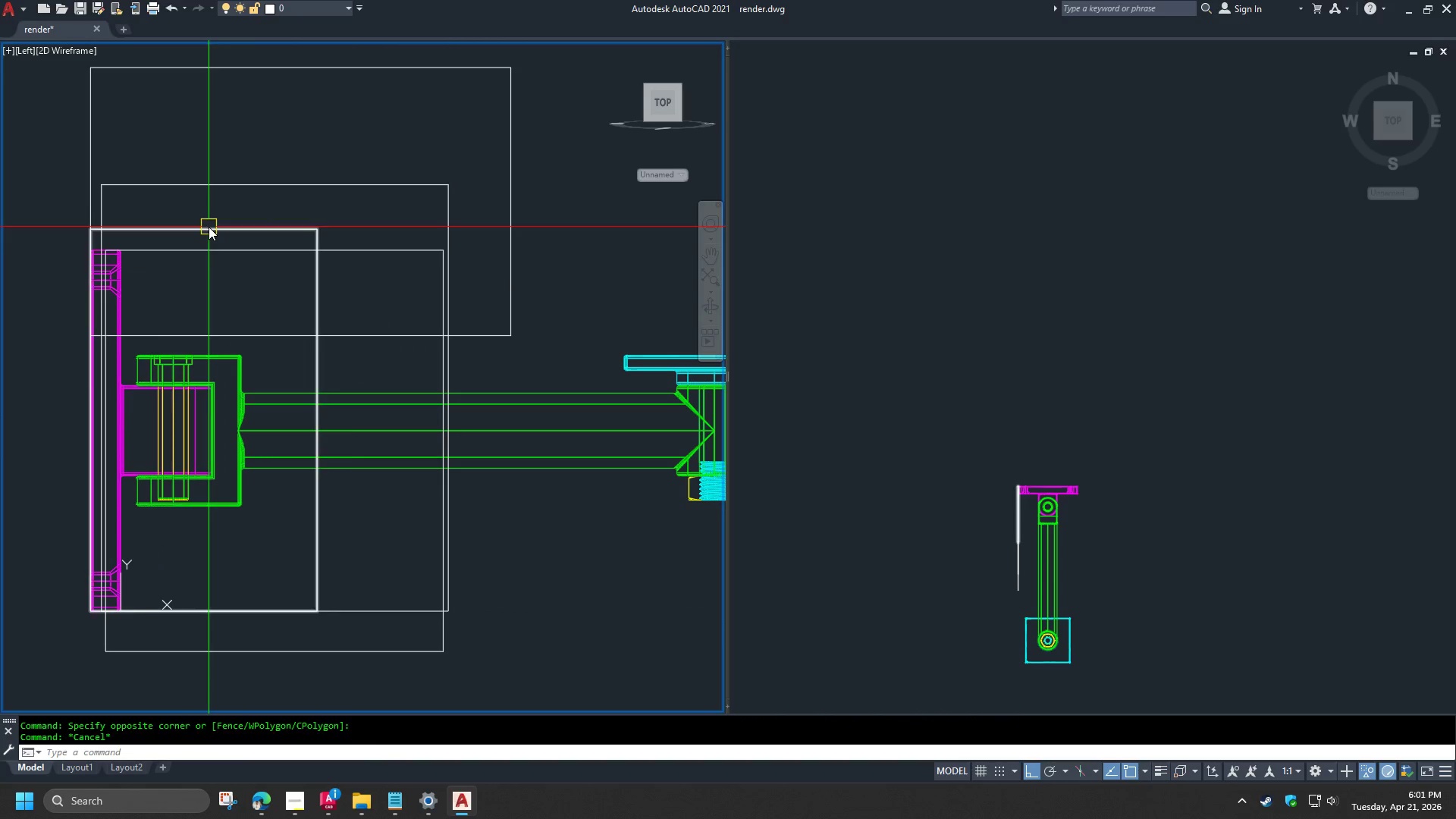 
left_click([209, 227])
 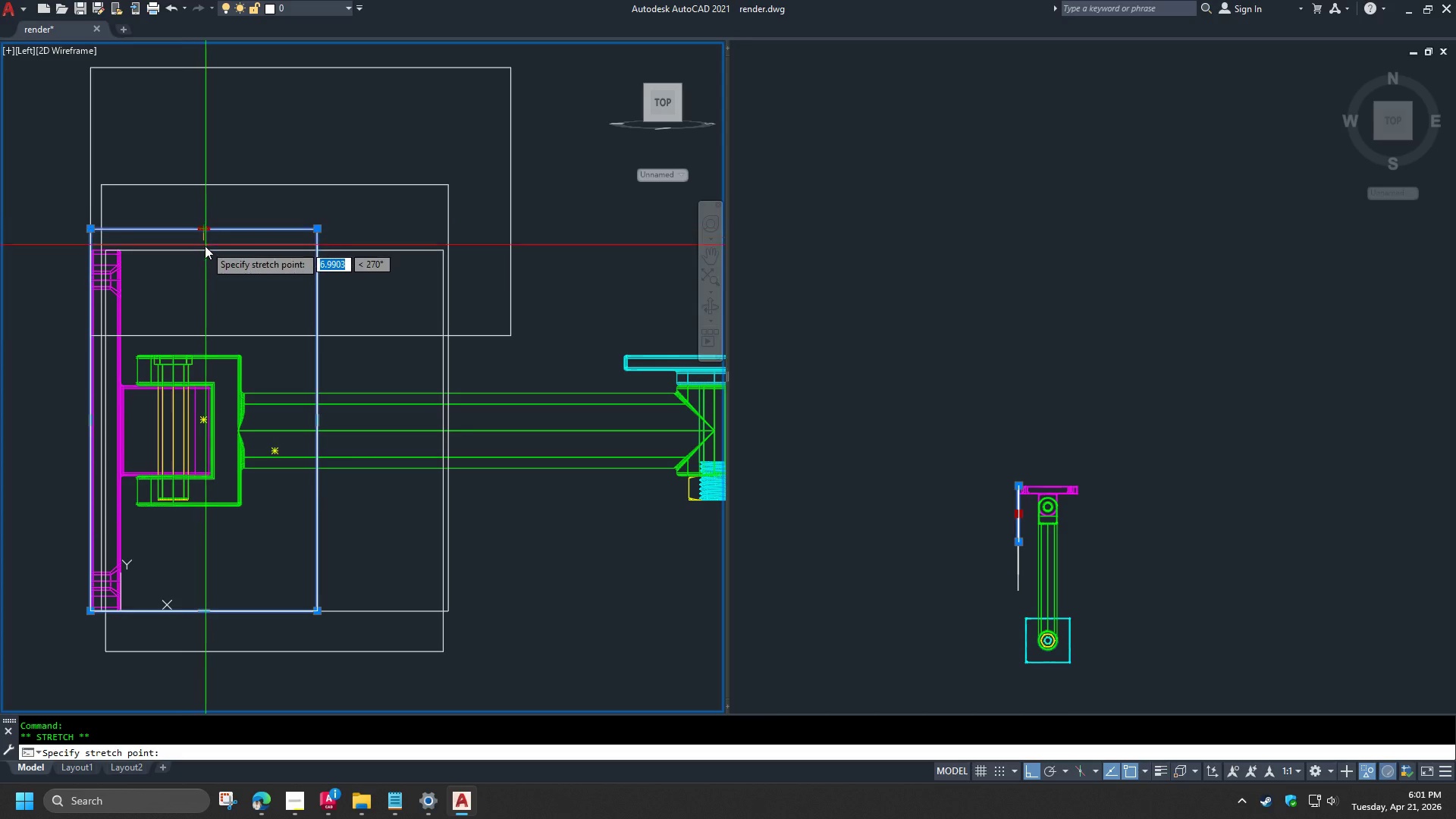 
left_click([204, 249])
 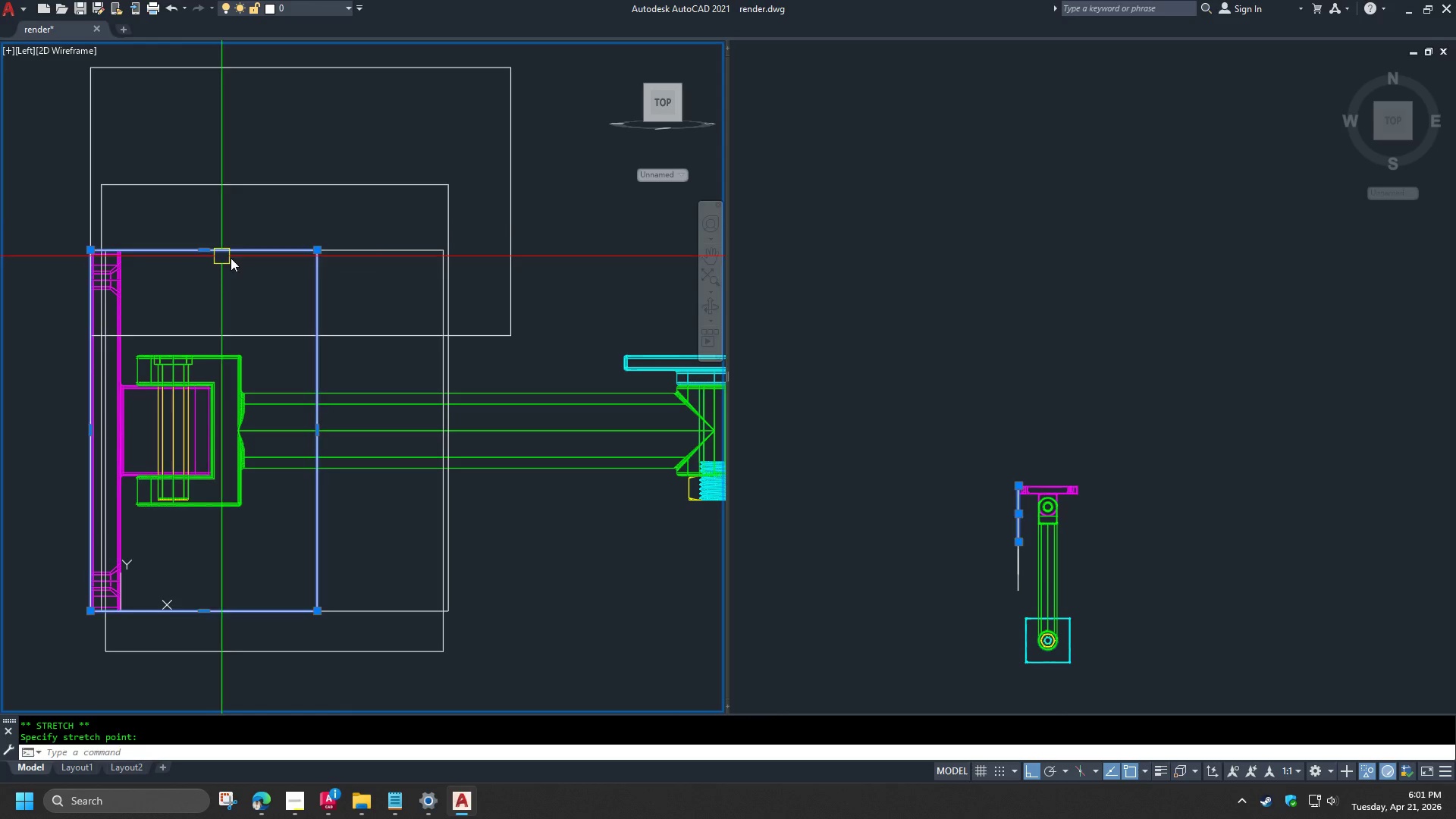 
key(Escape)
 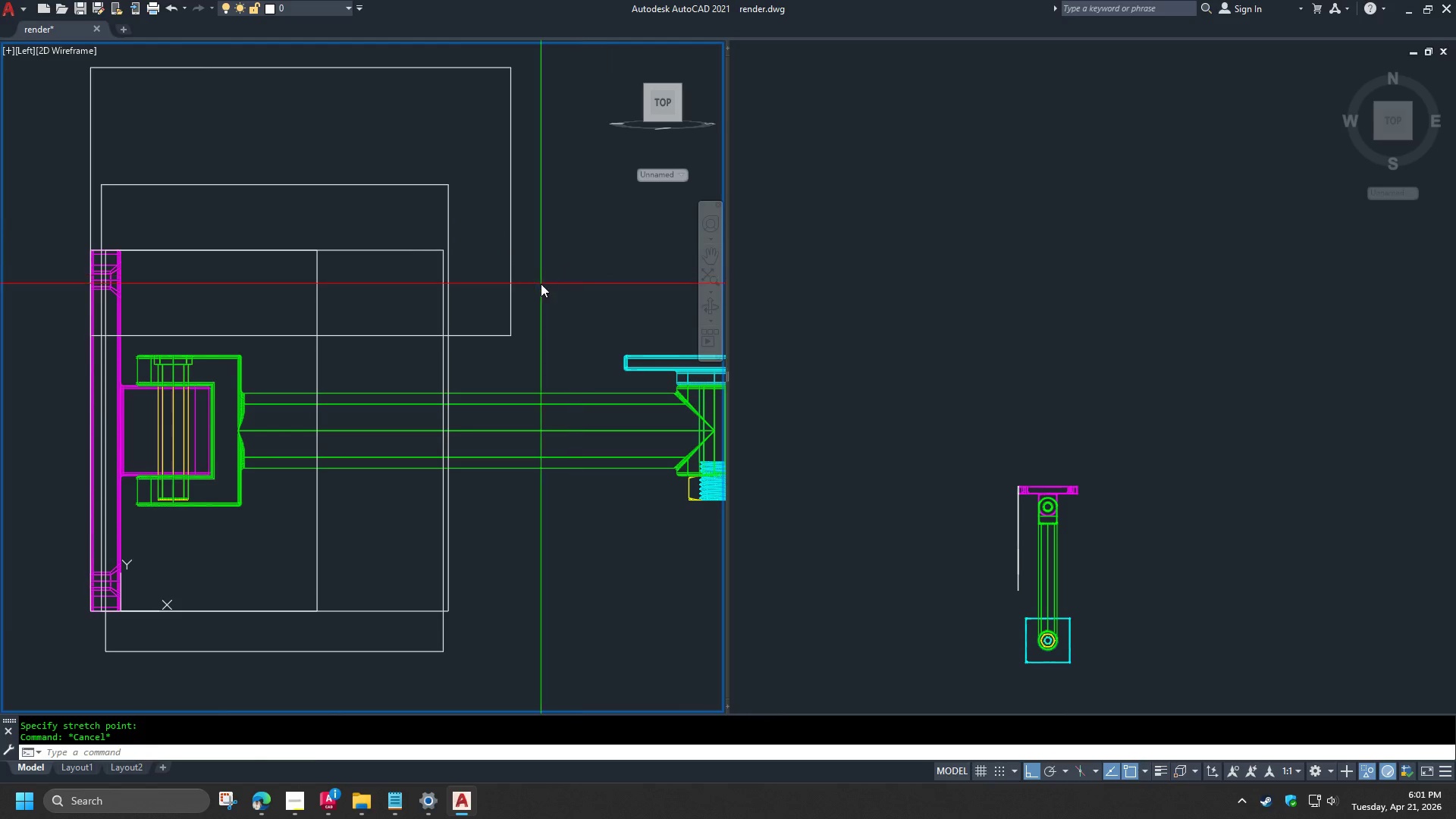 
double_click([416, 284])
 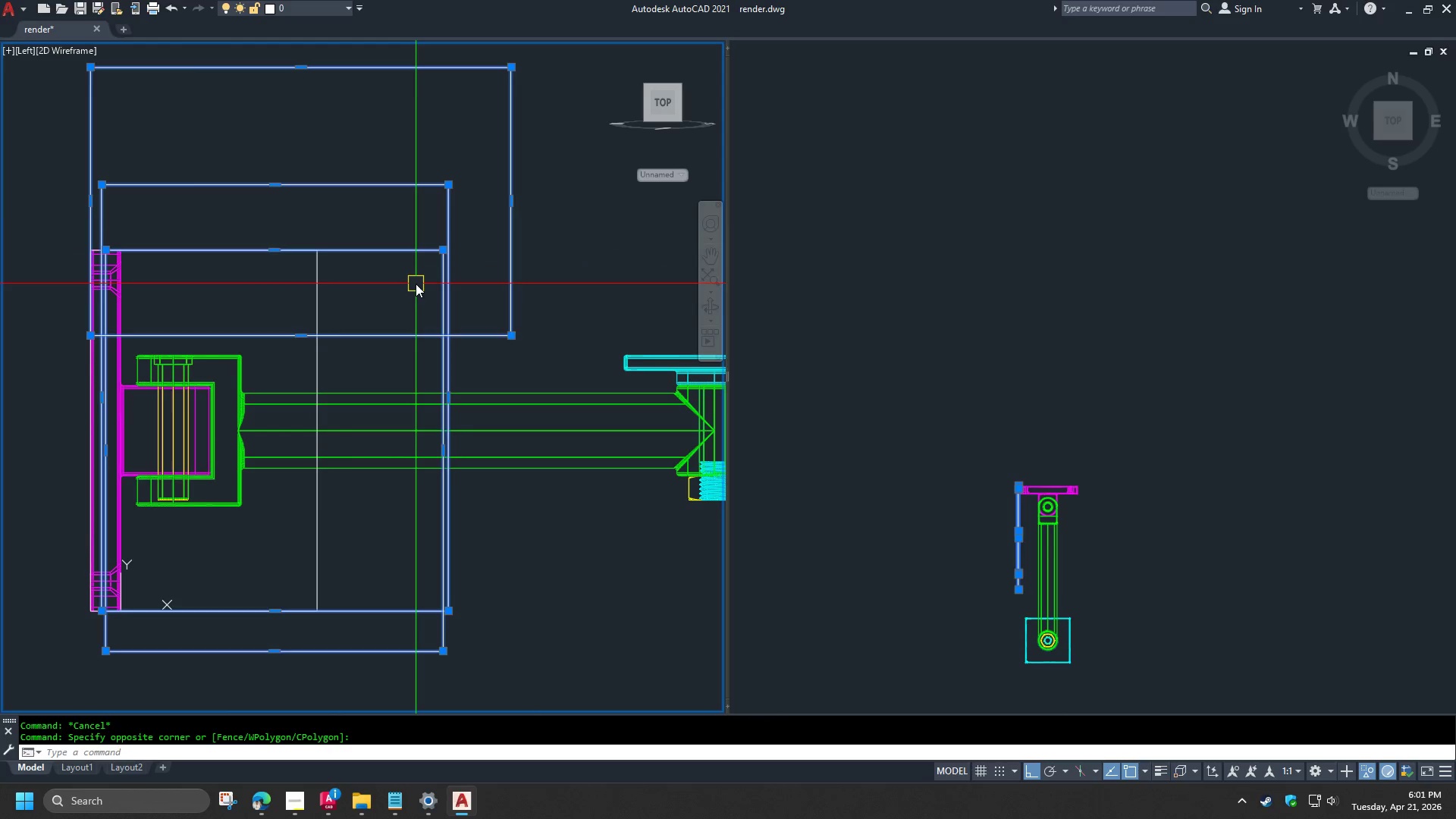 
key(E)
 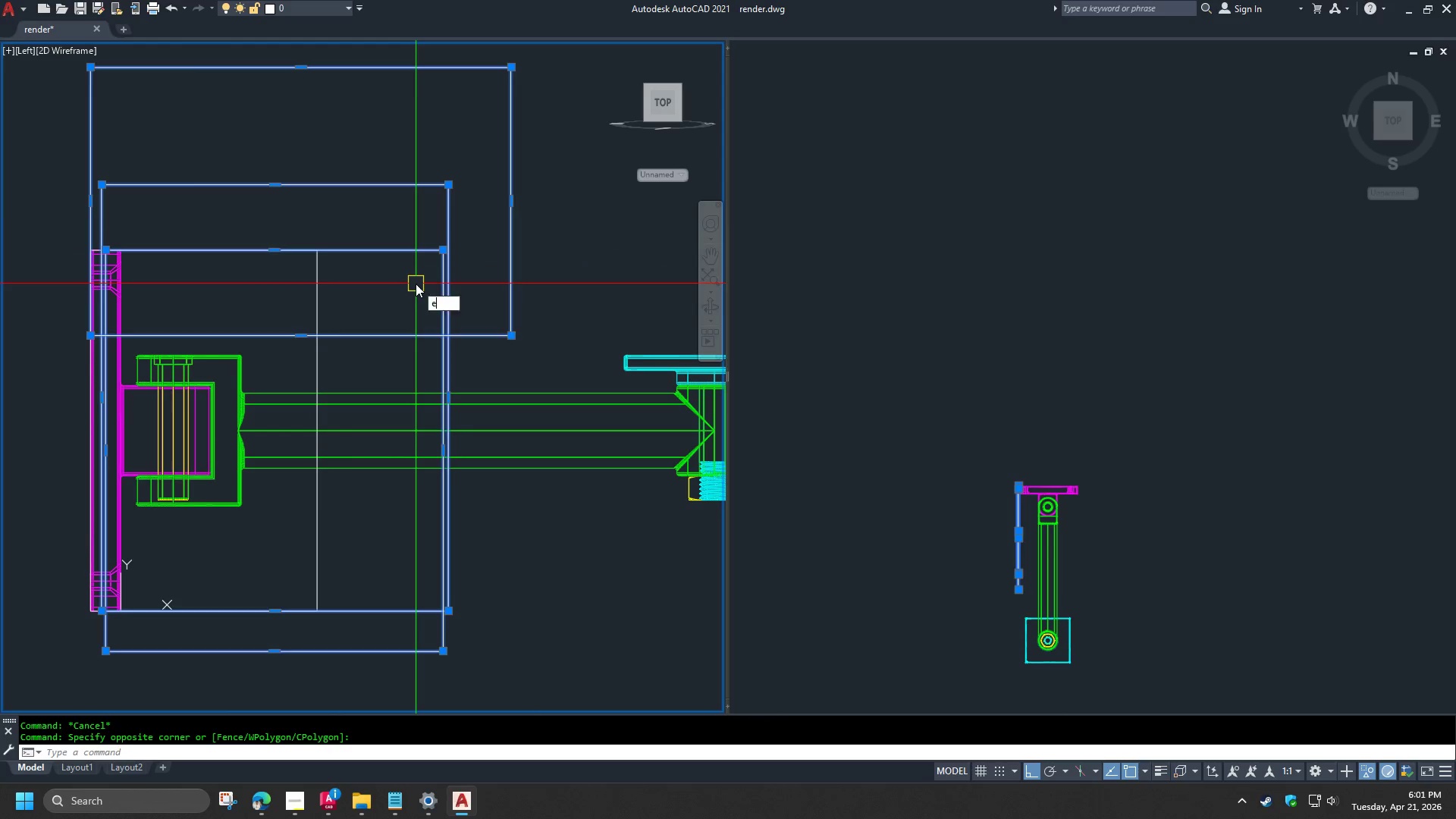 
key(Space)
 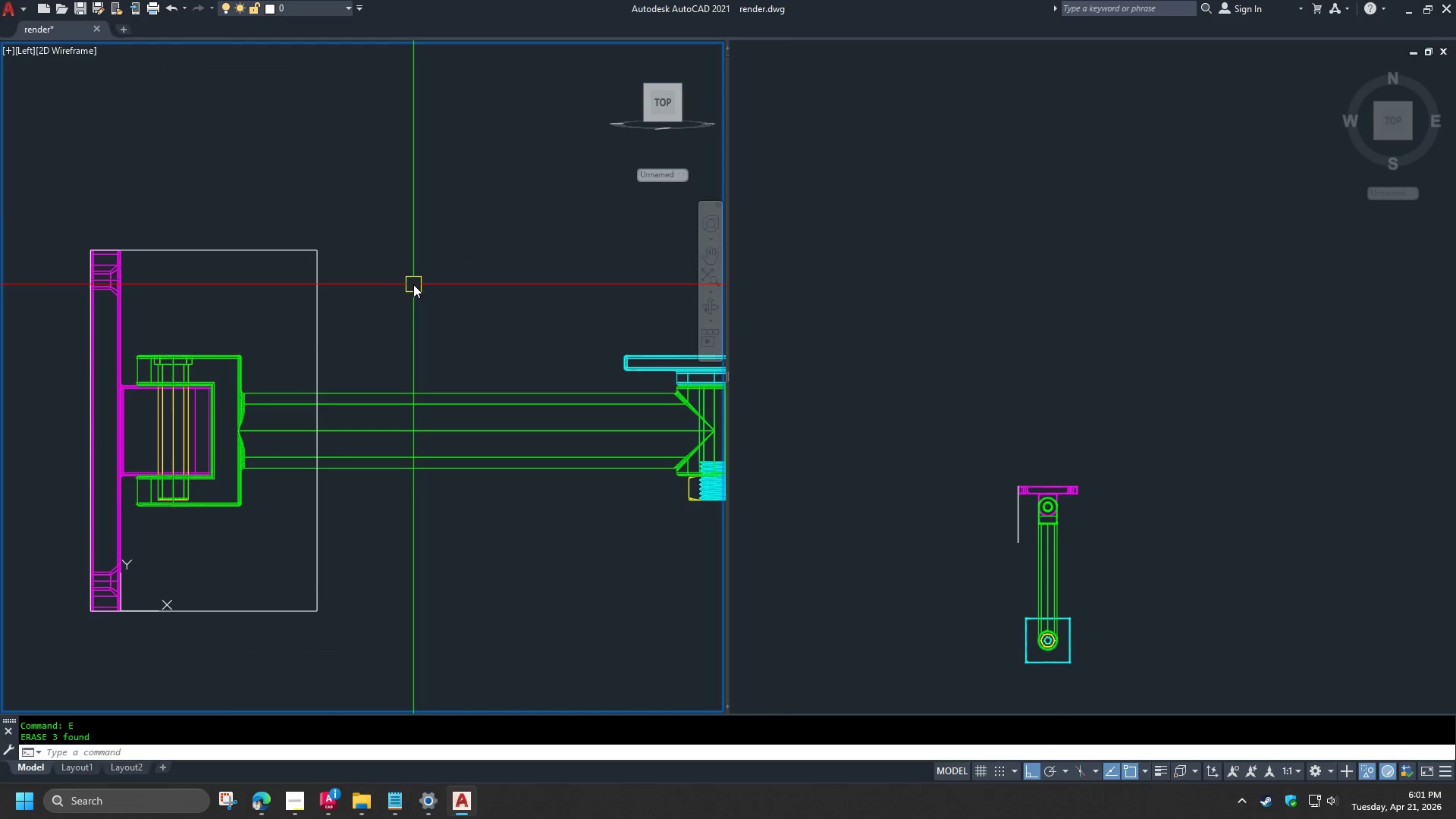 
scroll: coordinate [413, 284], scroll_direction: down, amount: 1.0
 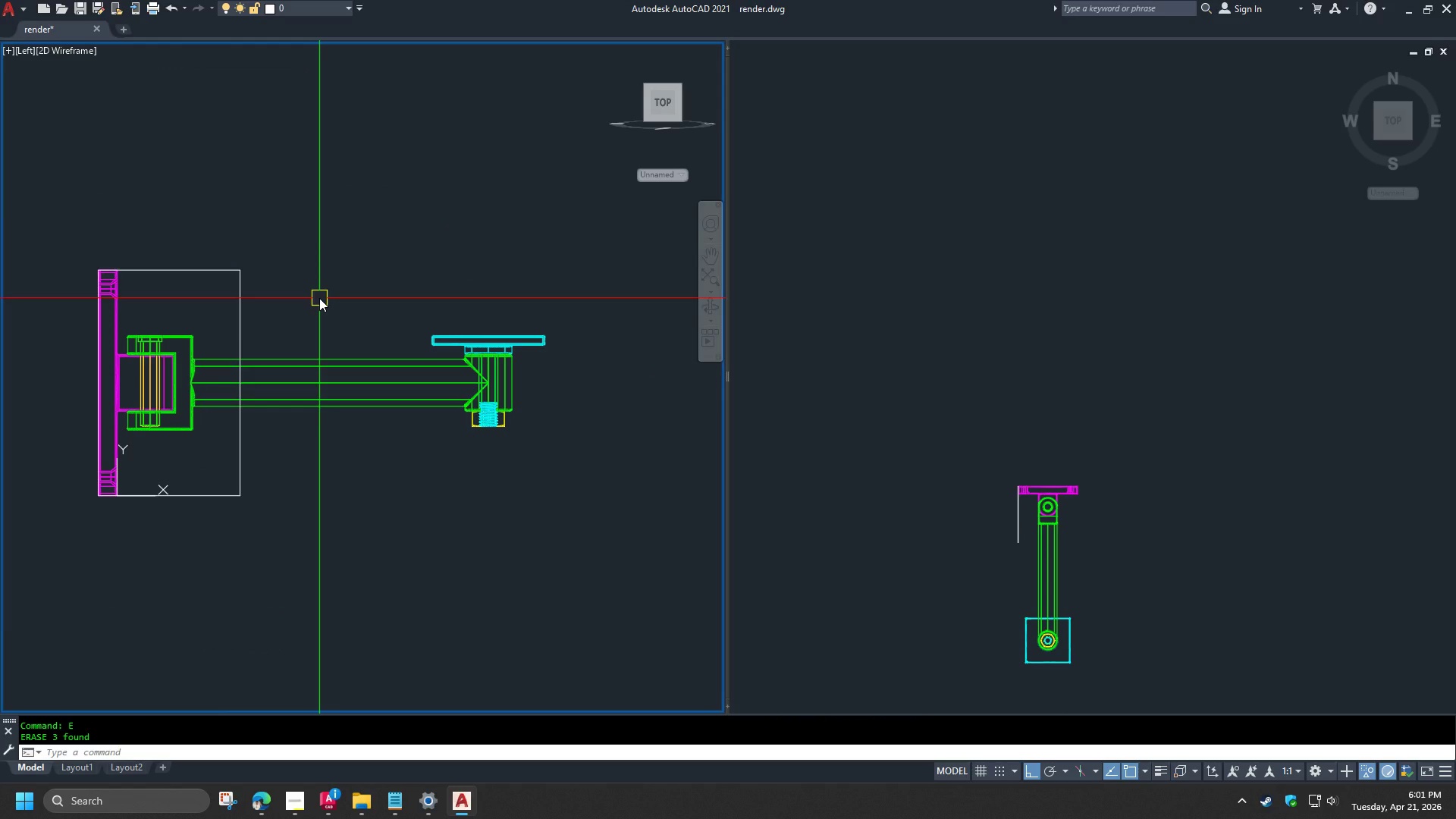 
type(re)
 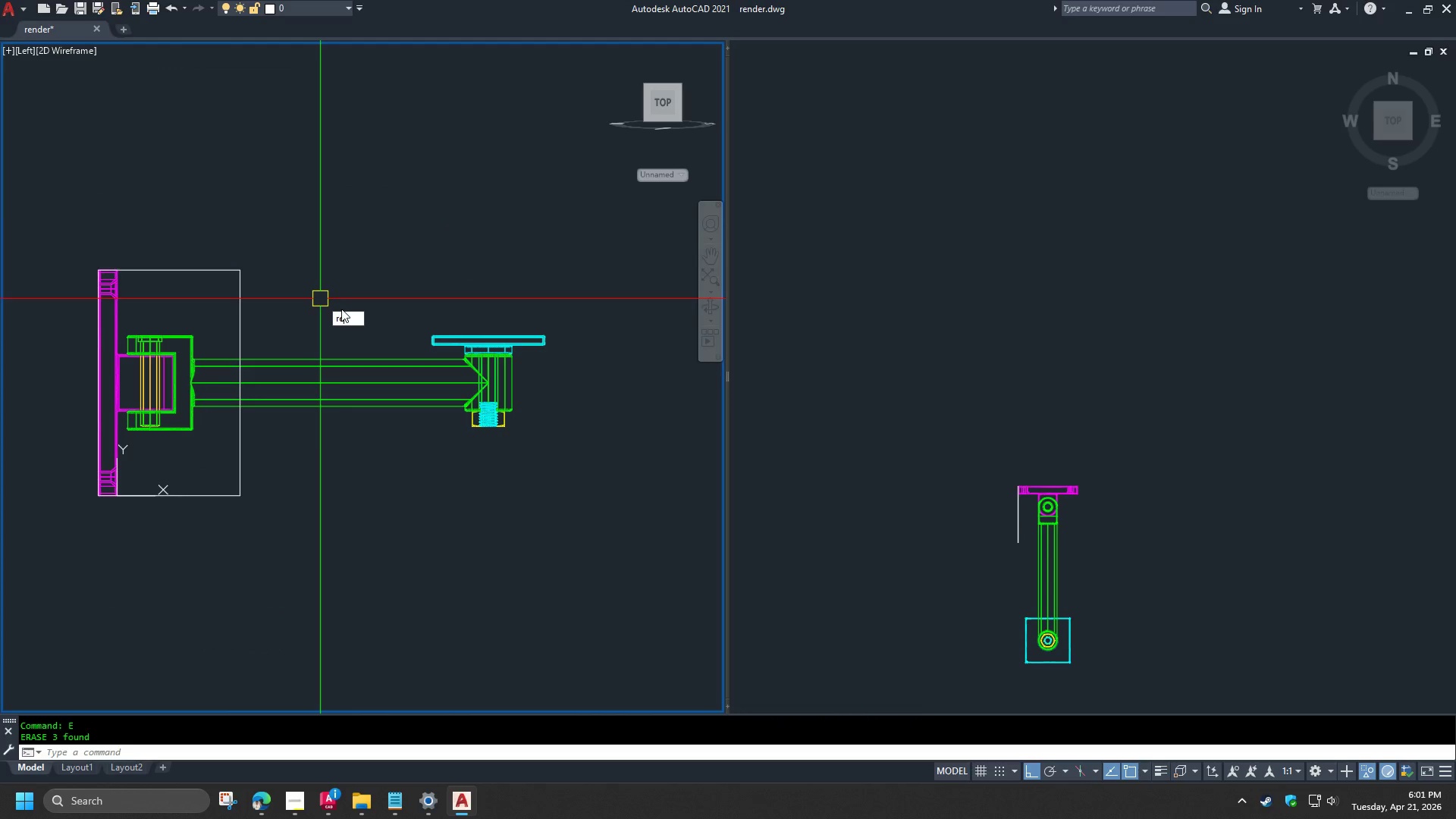 
key(C)
 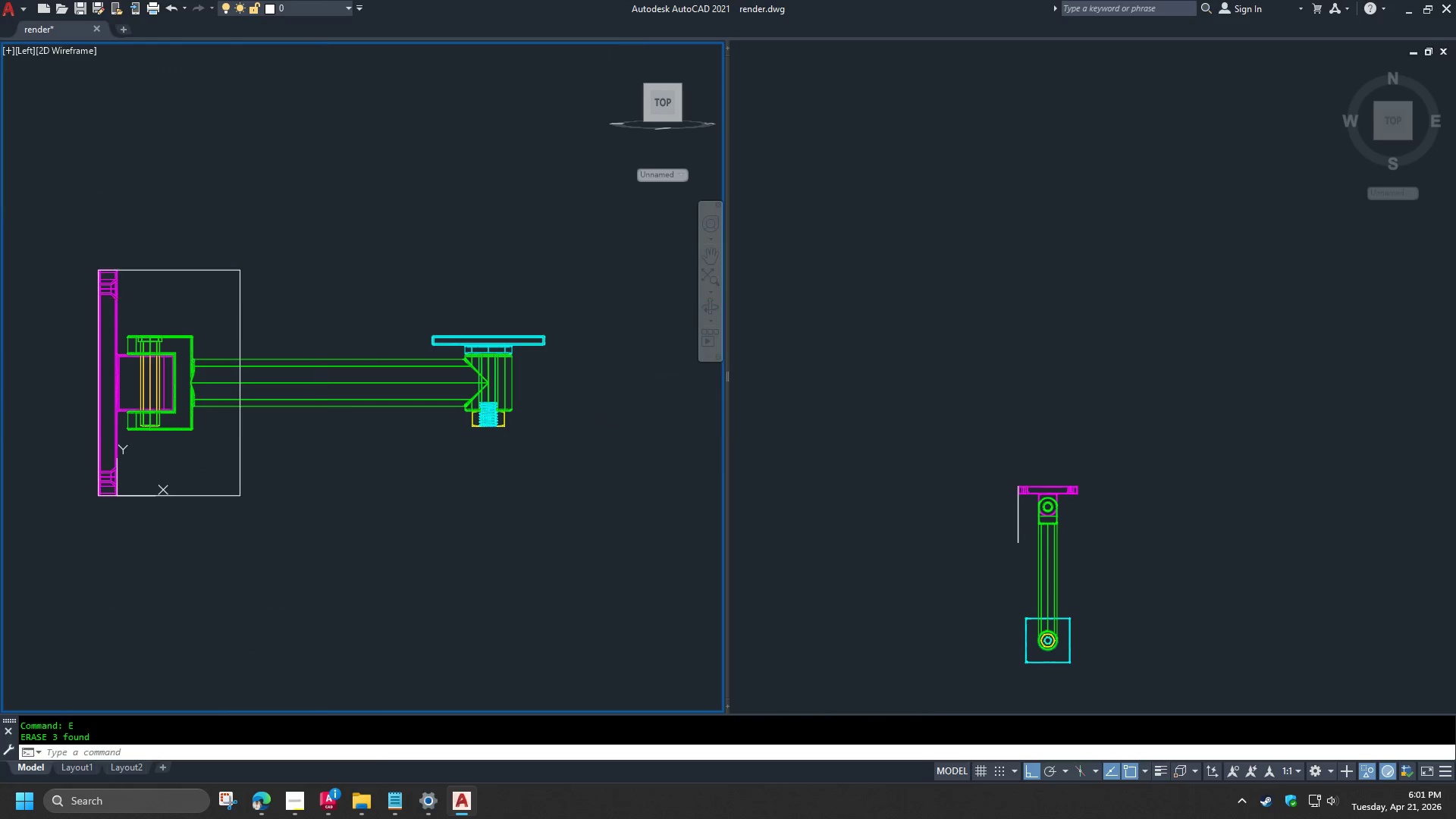 
key(Space)
 